 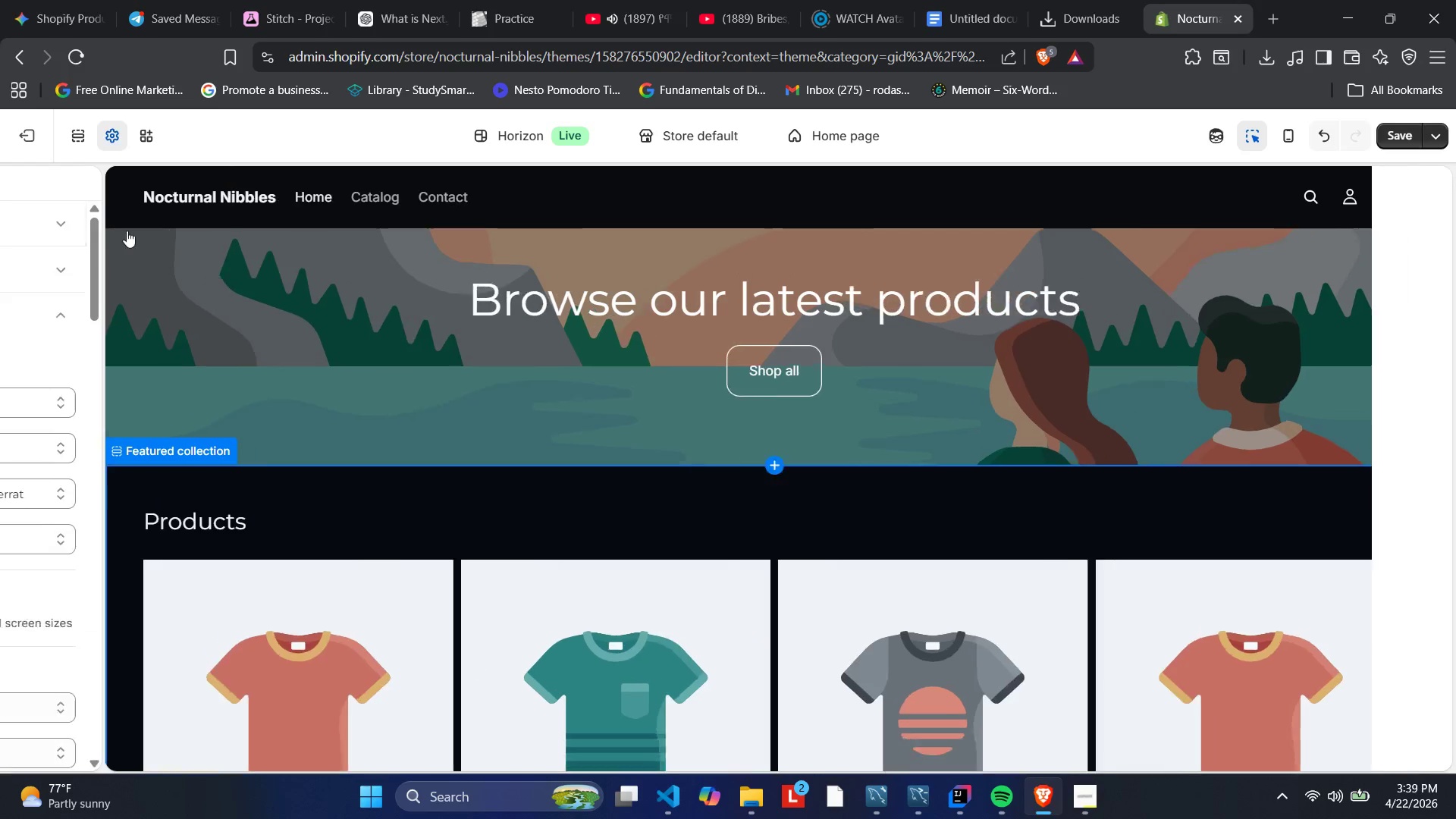 
left_click([112, 151])
 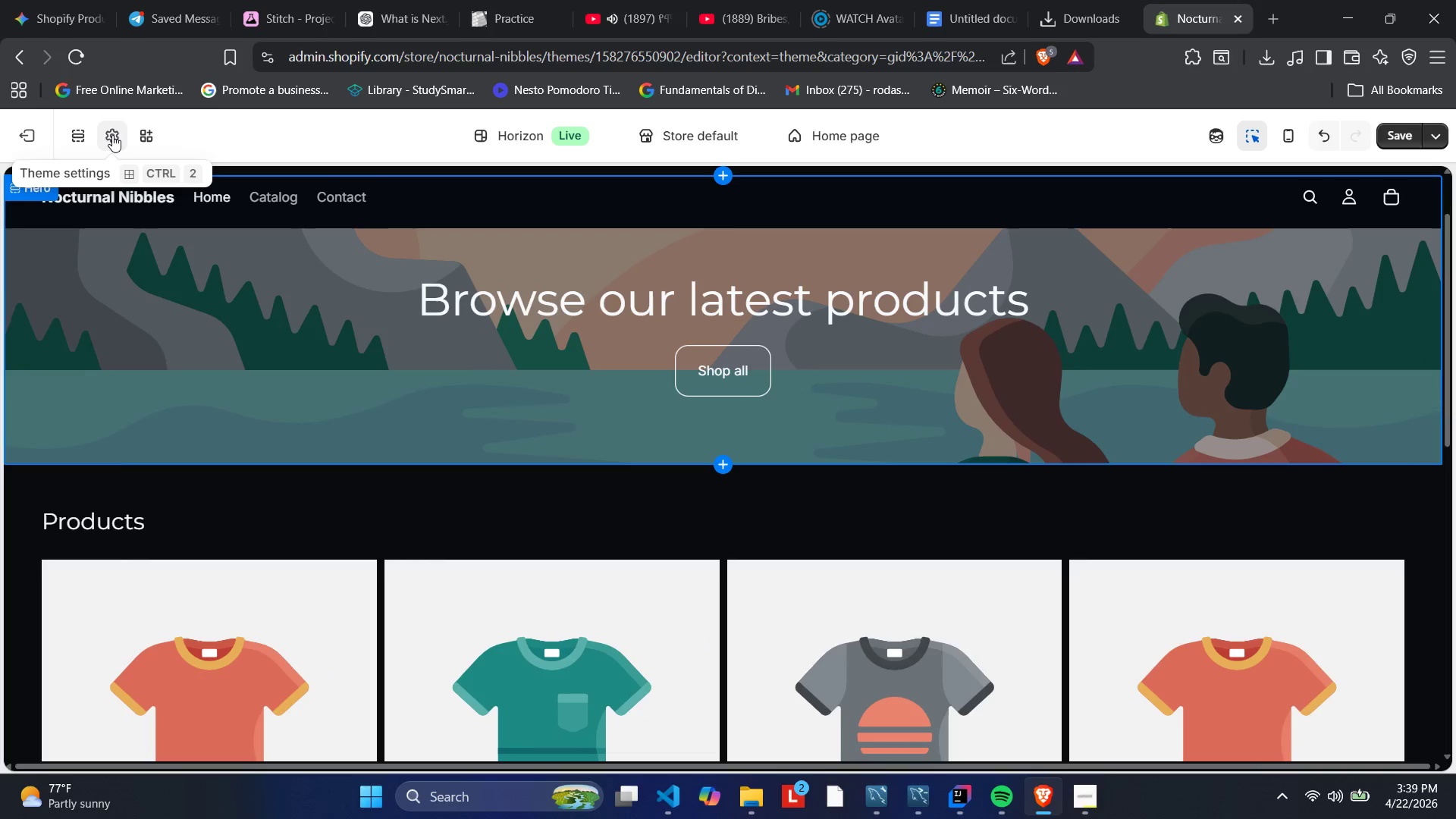 
left_click([112, 135])
 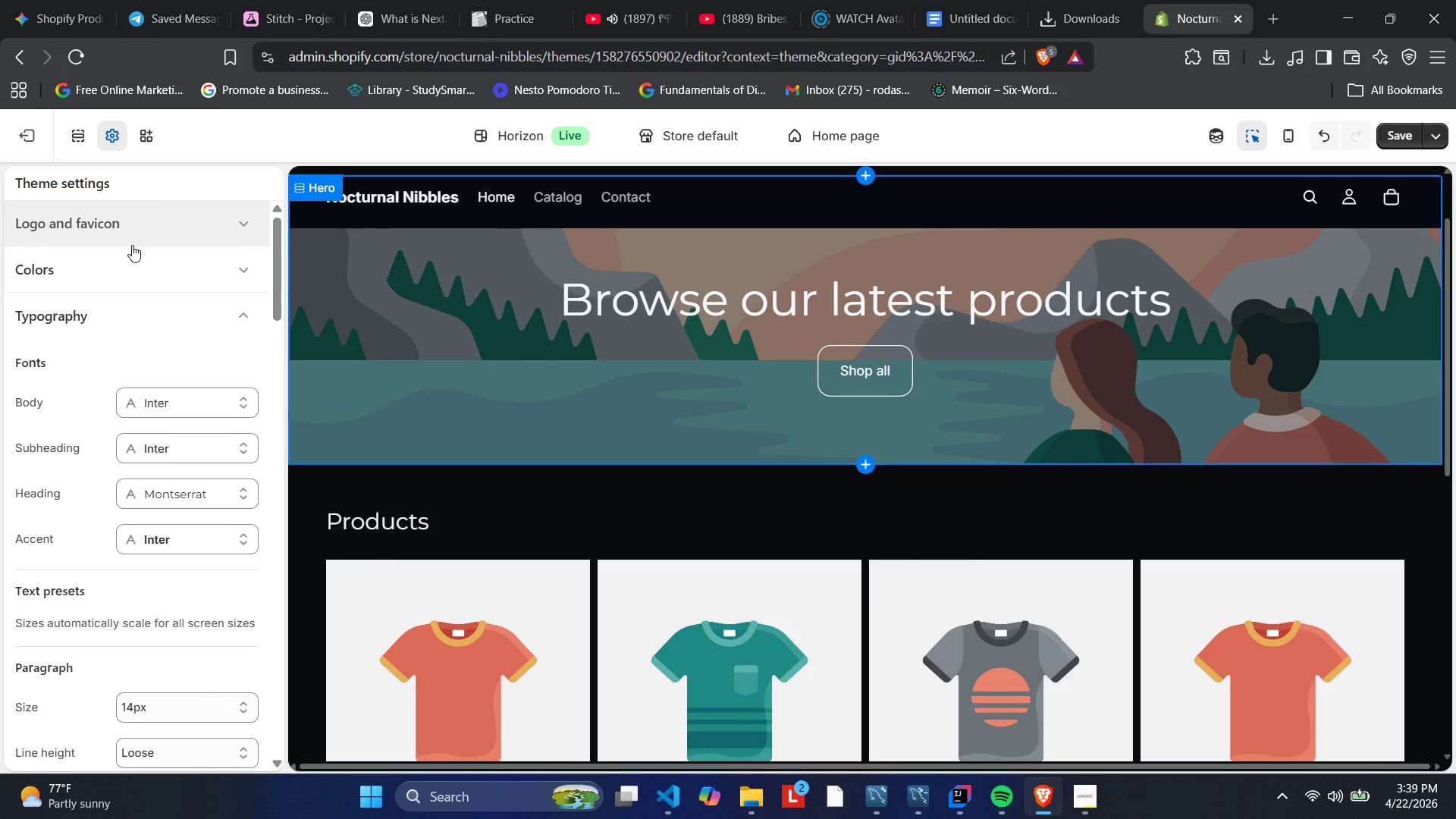 
scroll: coordinate [157, 332], scroll_direction: up, amount: 3.0
 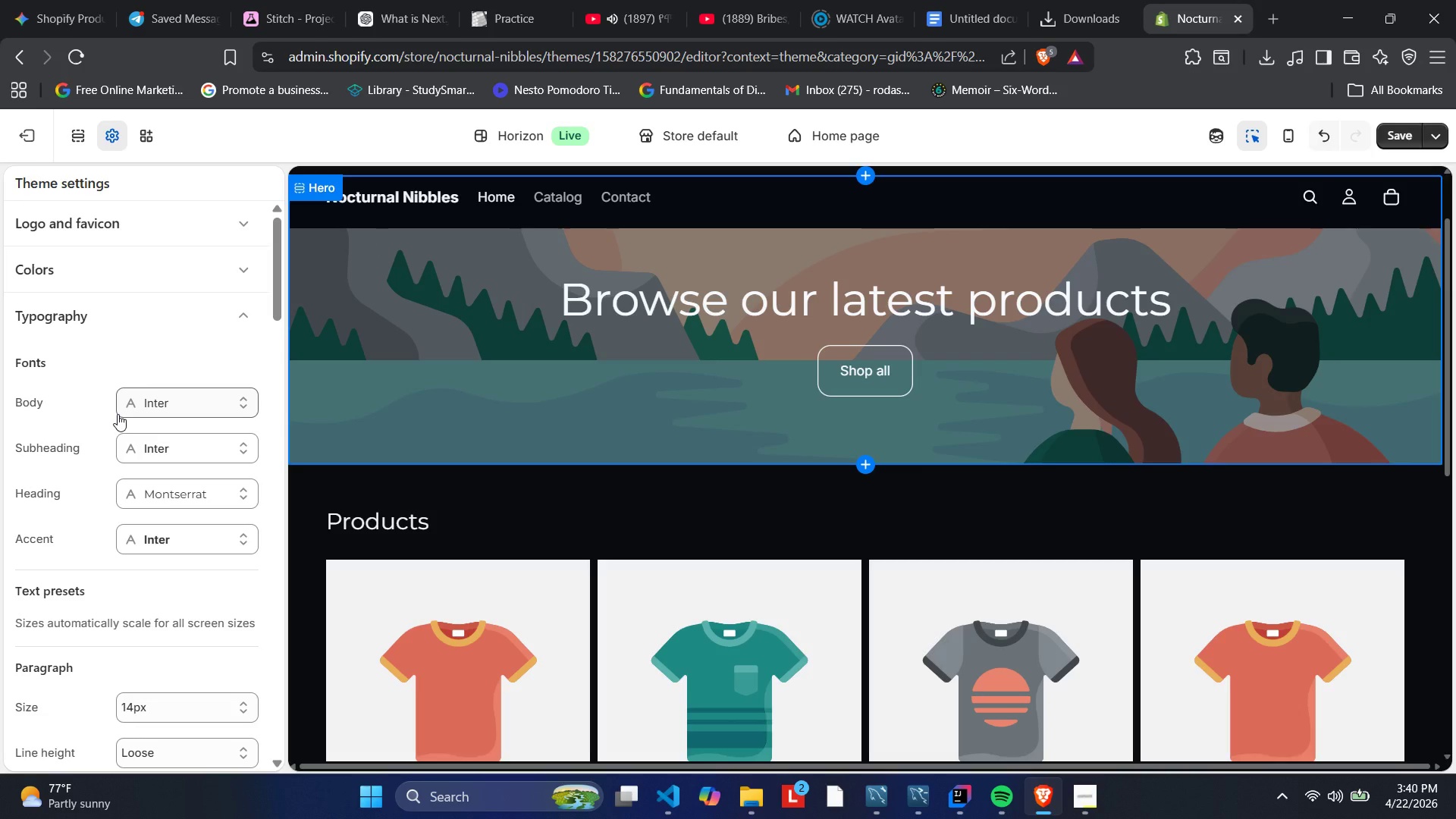 
wait(36.82)
 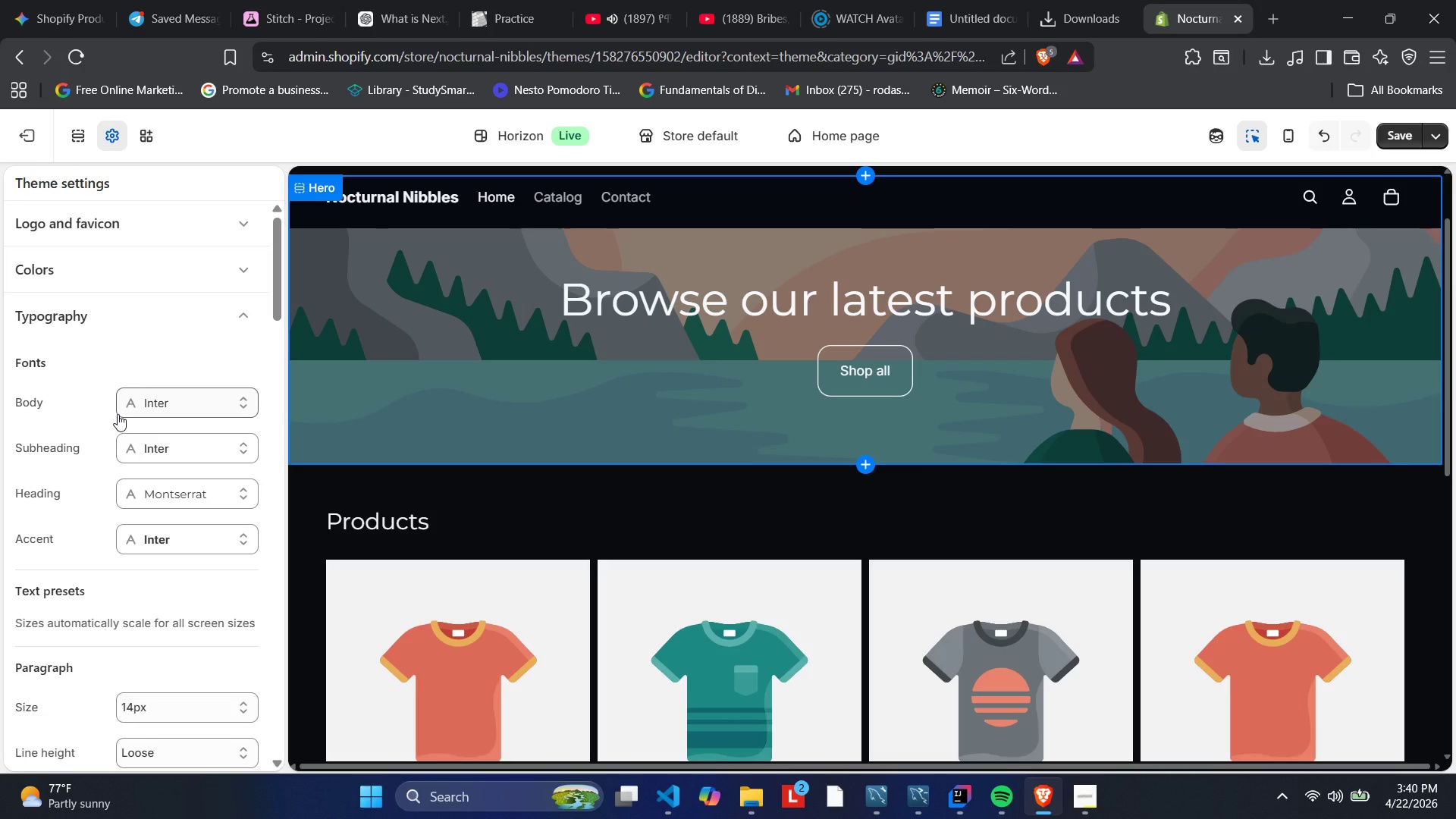 
left_click([145, 302])
 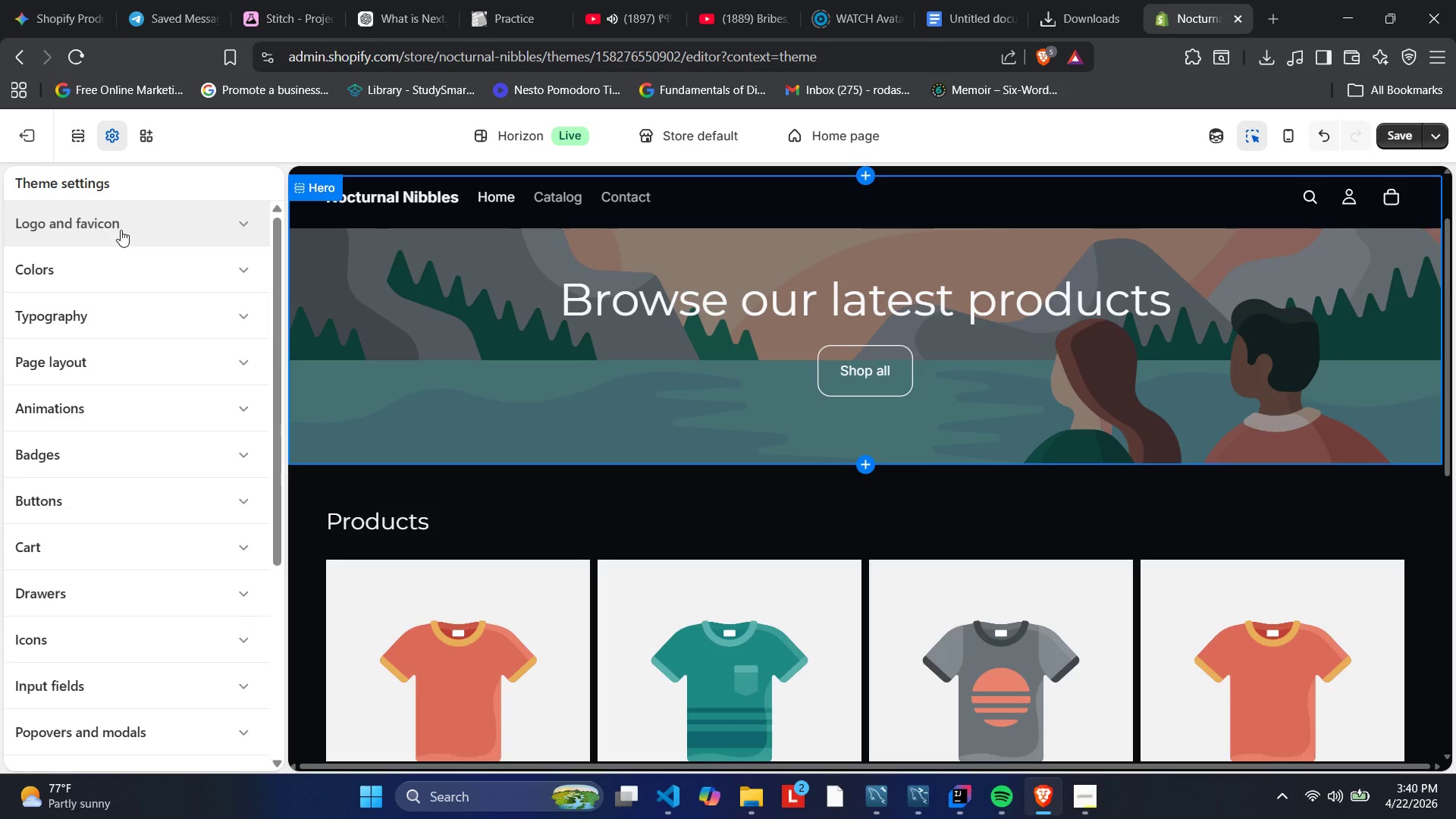 
left_click([110, 256])
 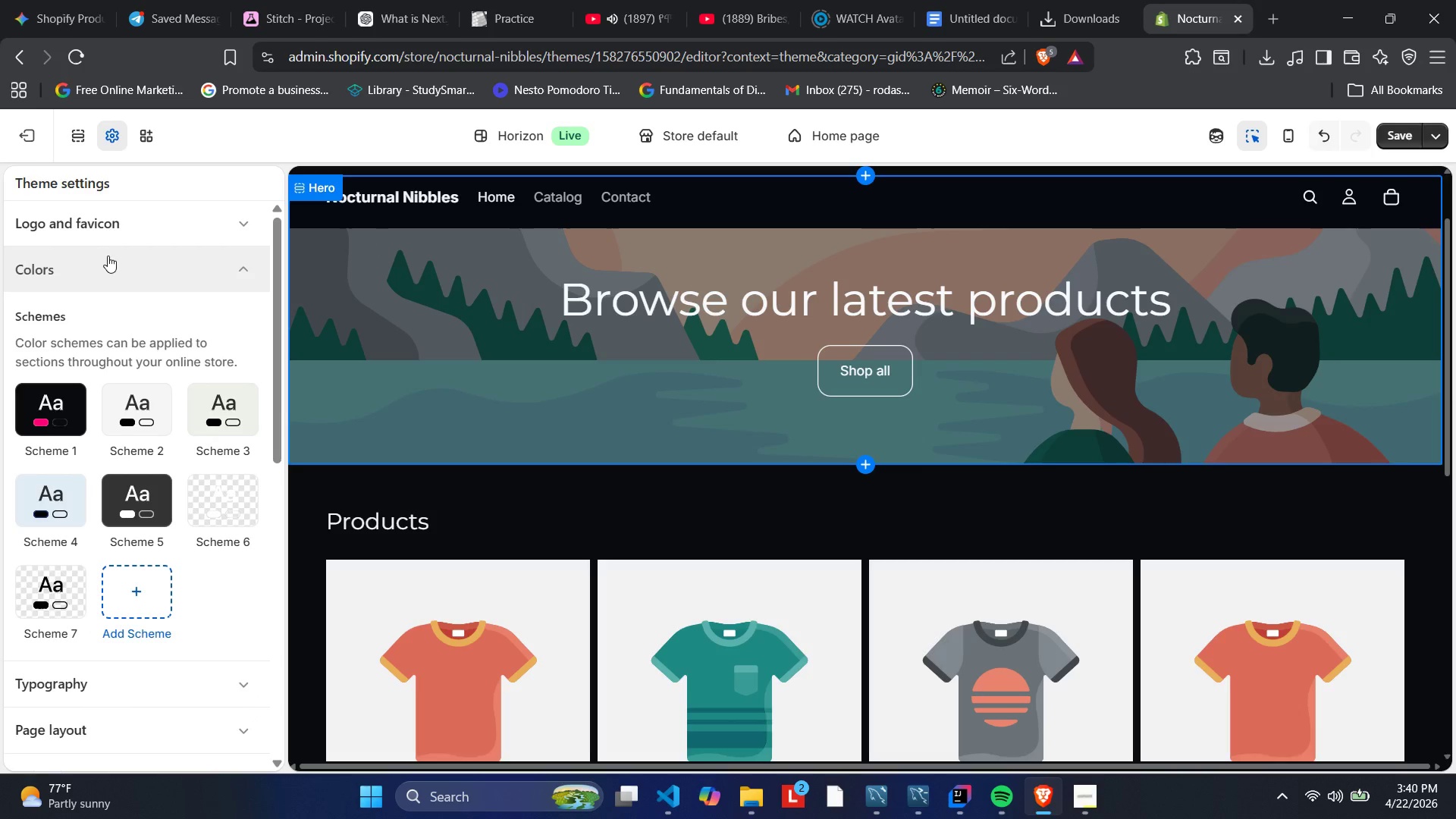 
left_click([111, 216])
 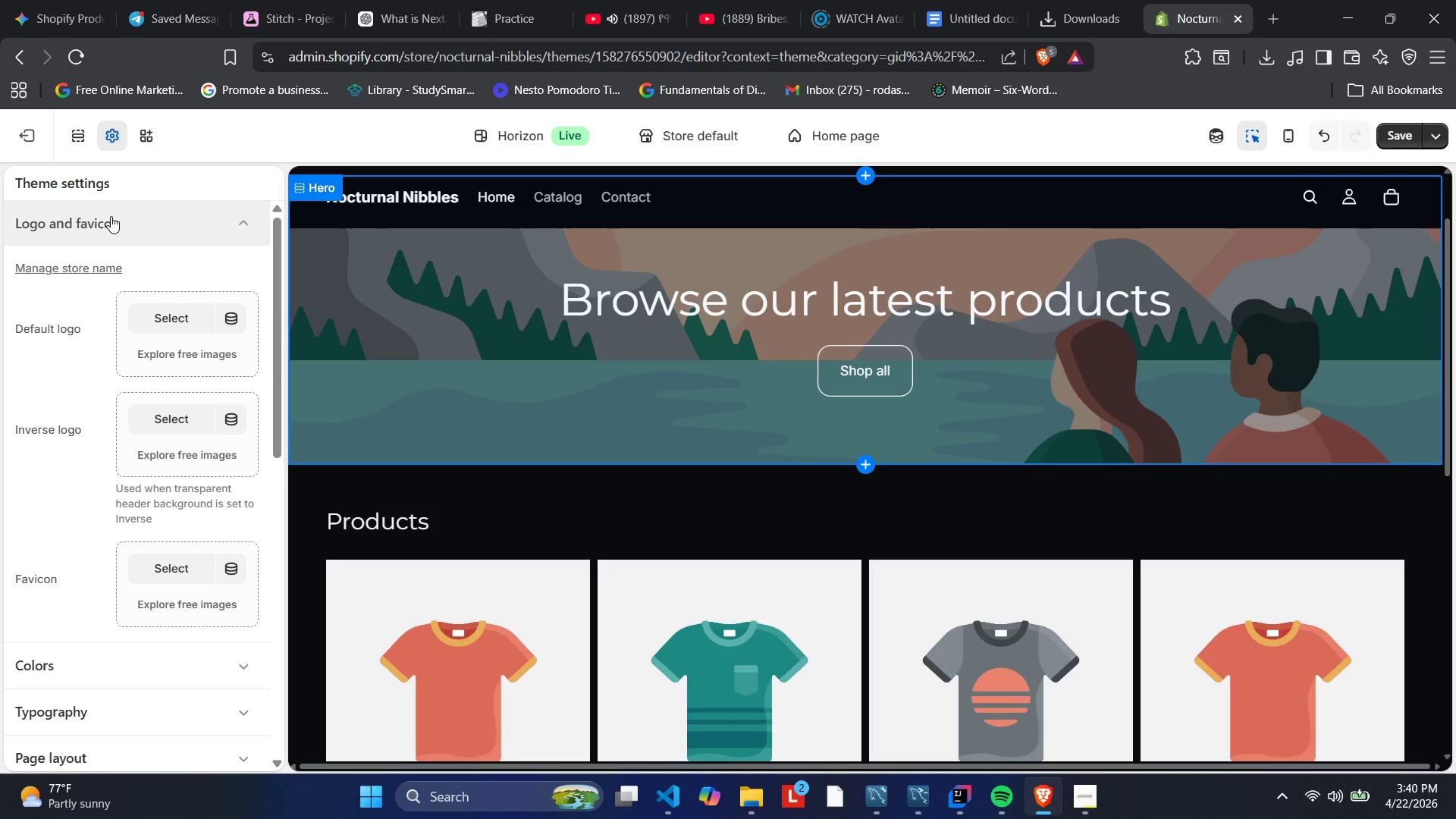 
left_click([111, 216])
 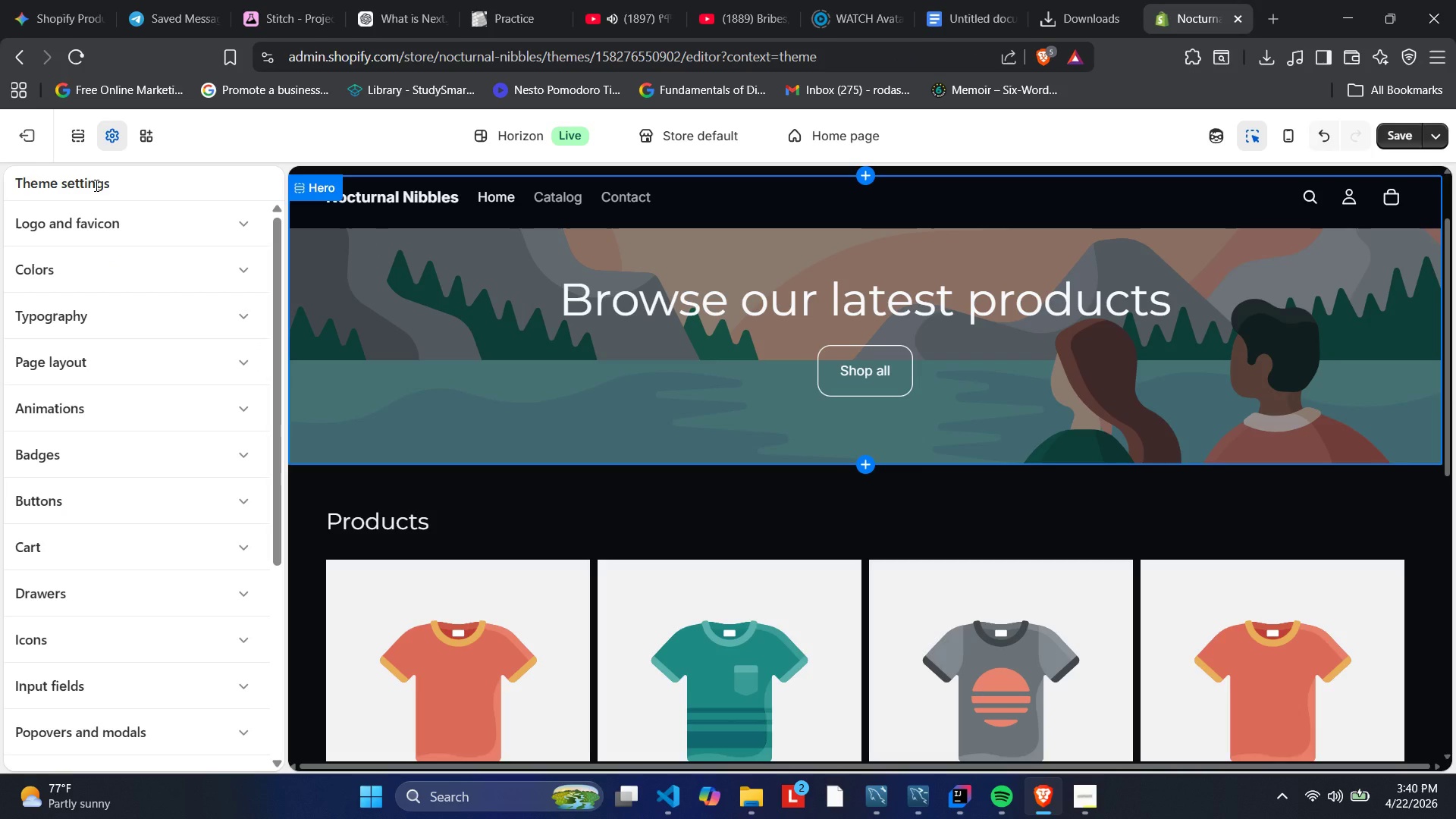 
left_click([95, 185])
 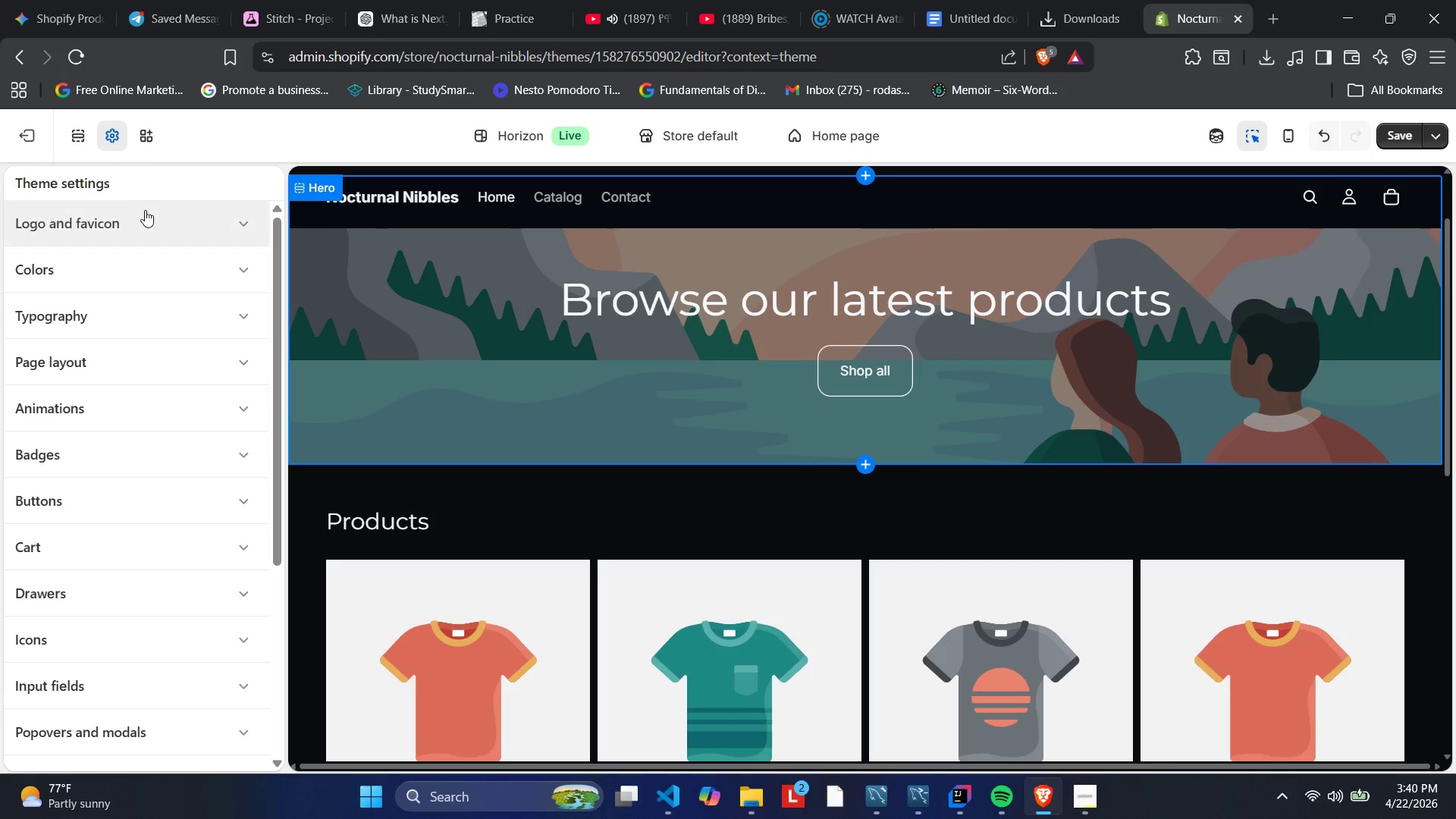 
scroll: coordinate [145, 212], scroll_direction: down, amount: 4.0
 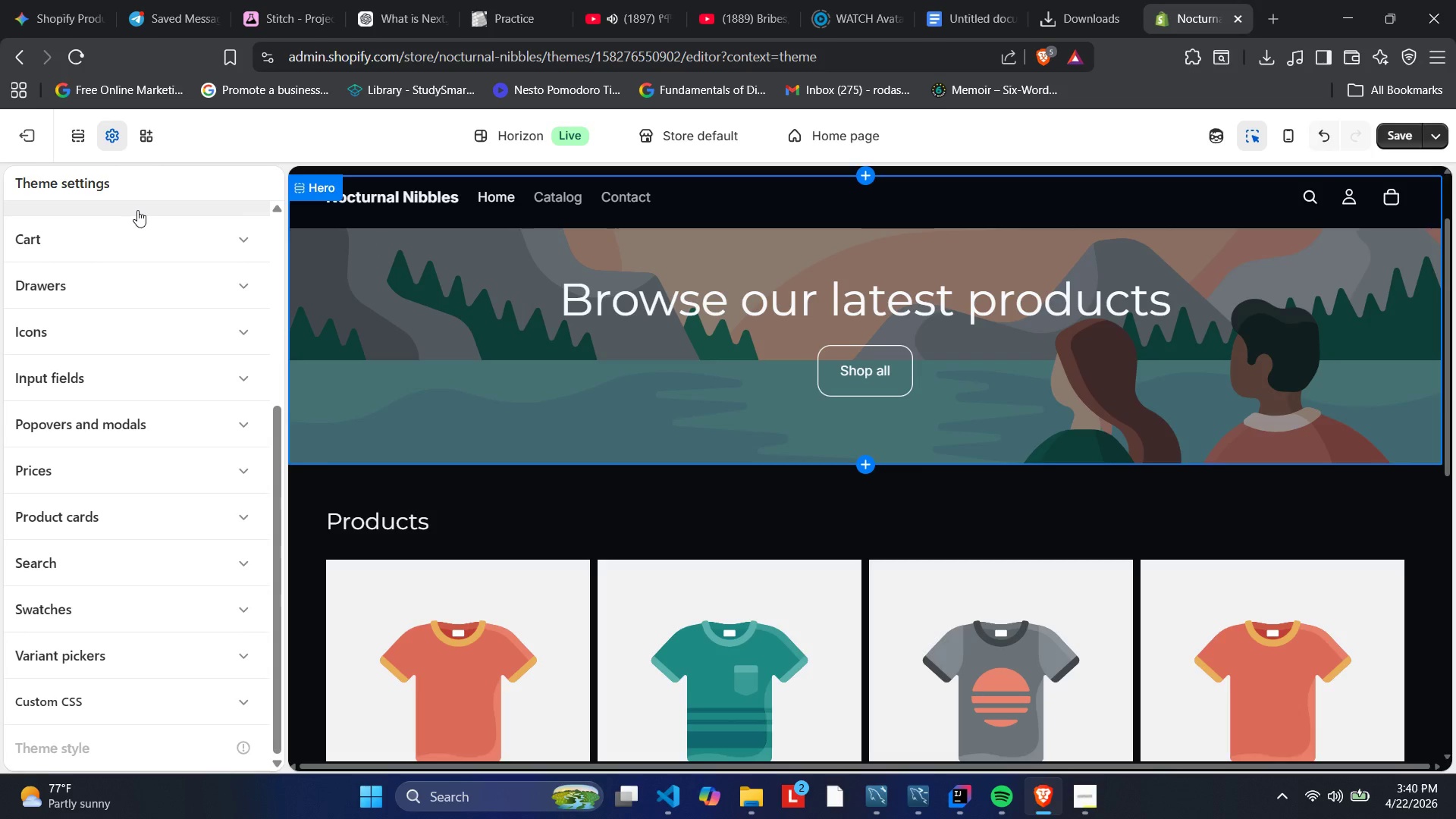 
scroll: coordinate [118, 206], scroll_direction: up, amount: 7.0
 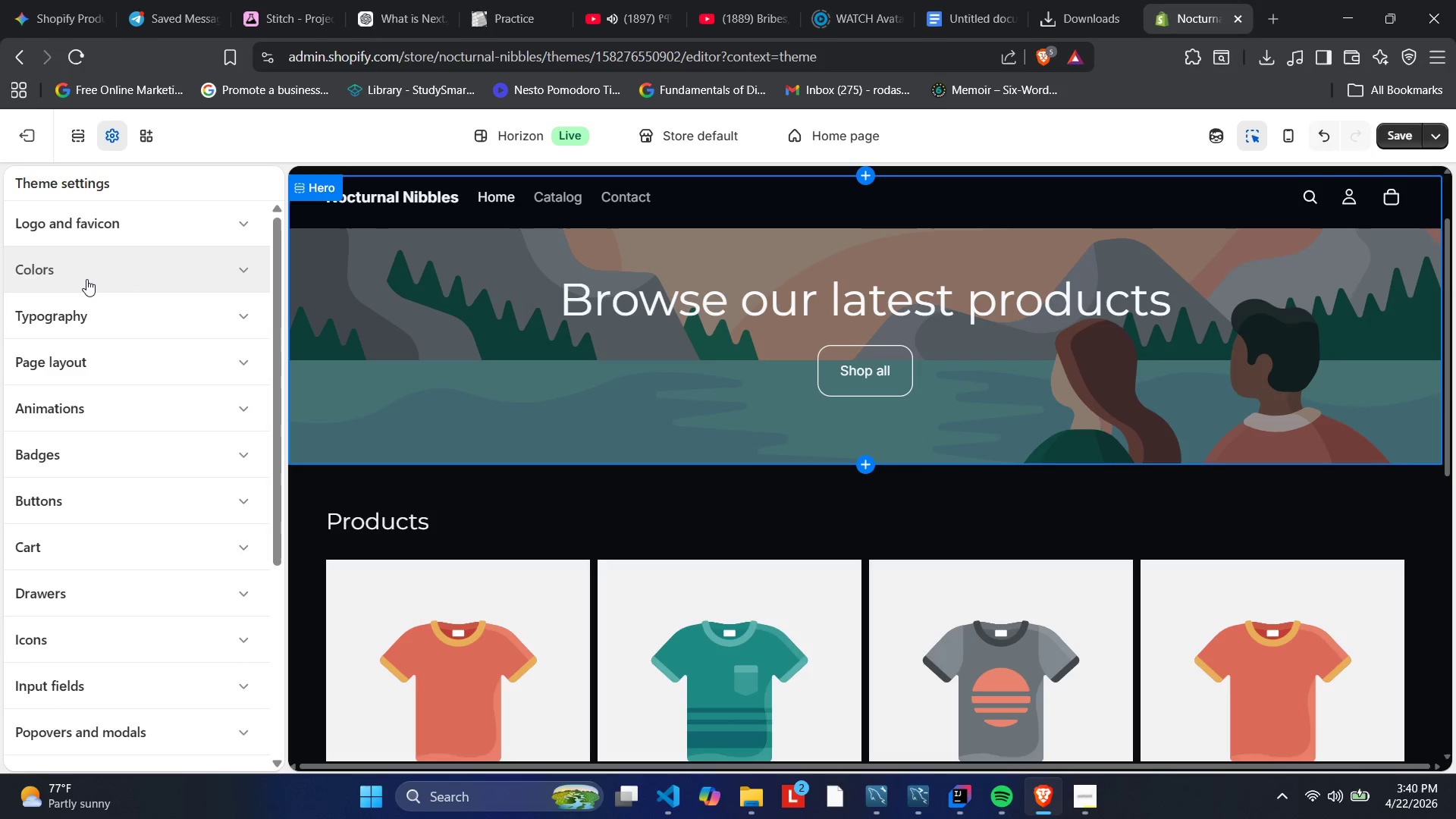 
left_click([55, 366])
 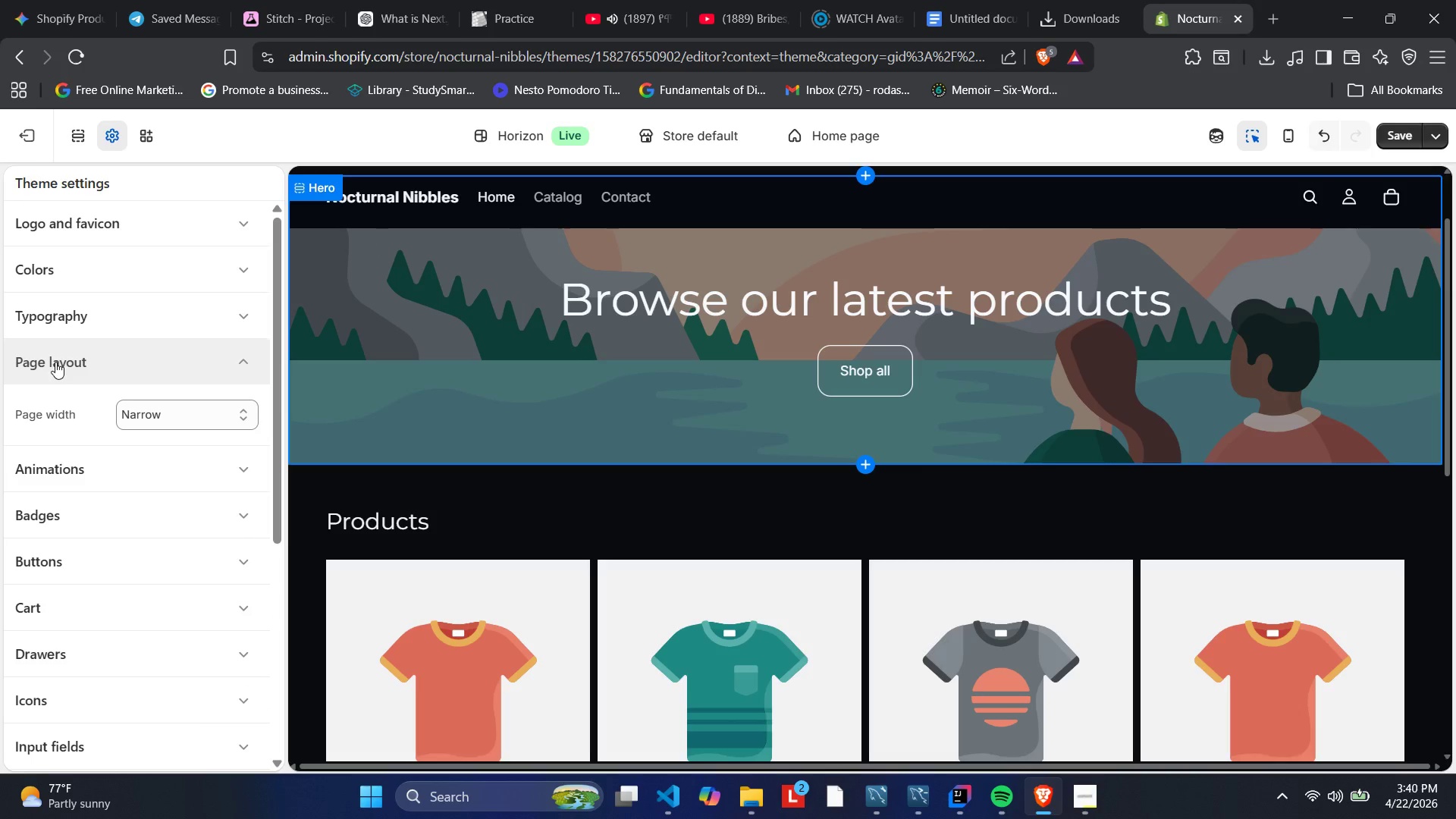 
left_click([55, 362])
 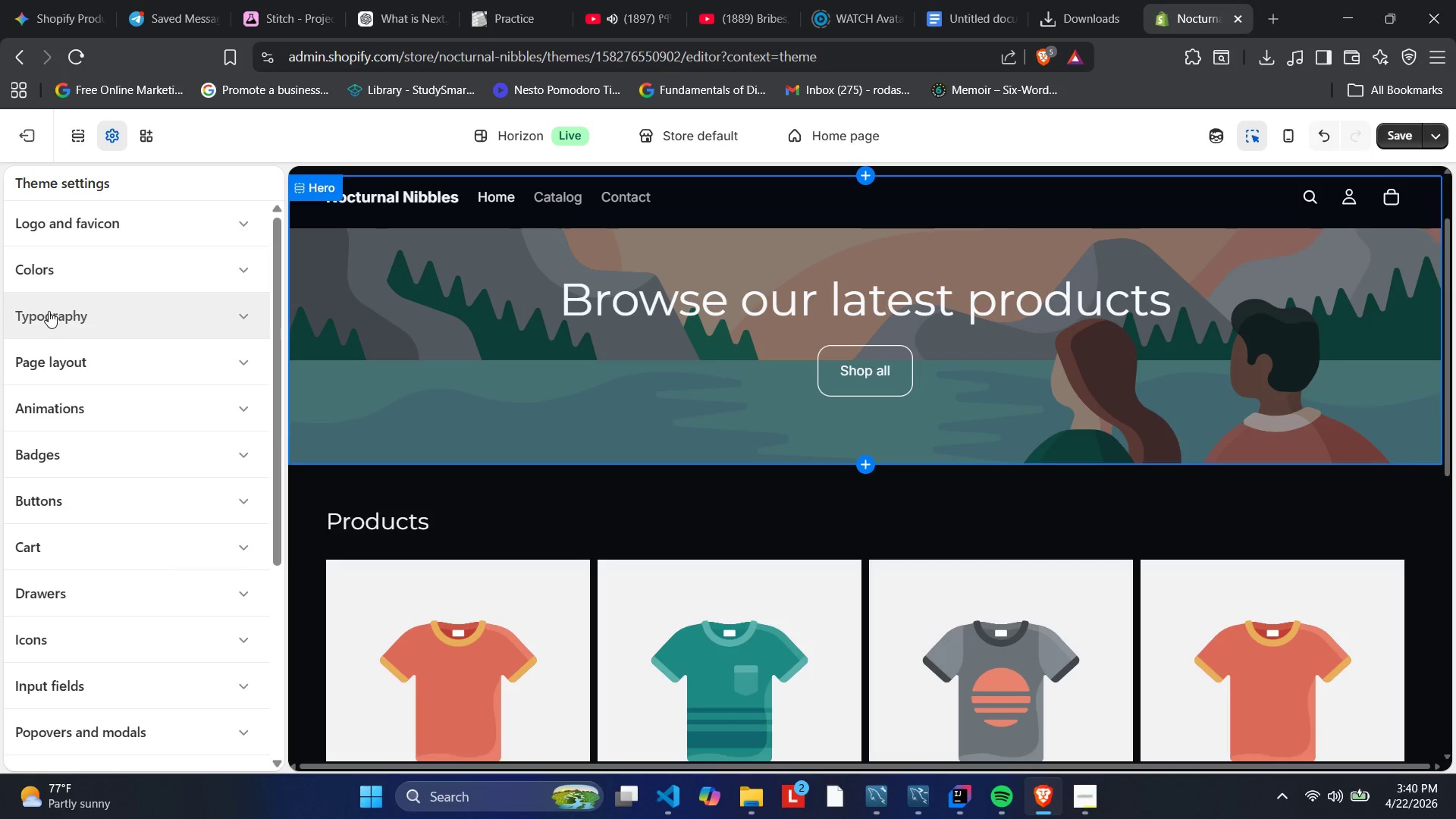 
left_click([49, 311])
 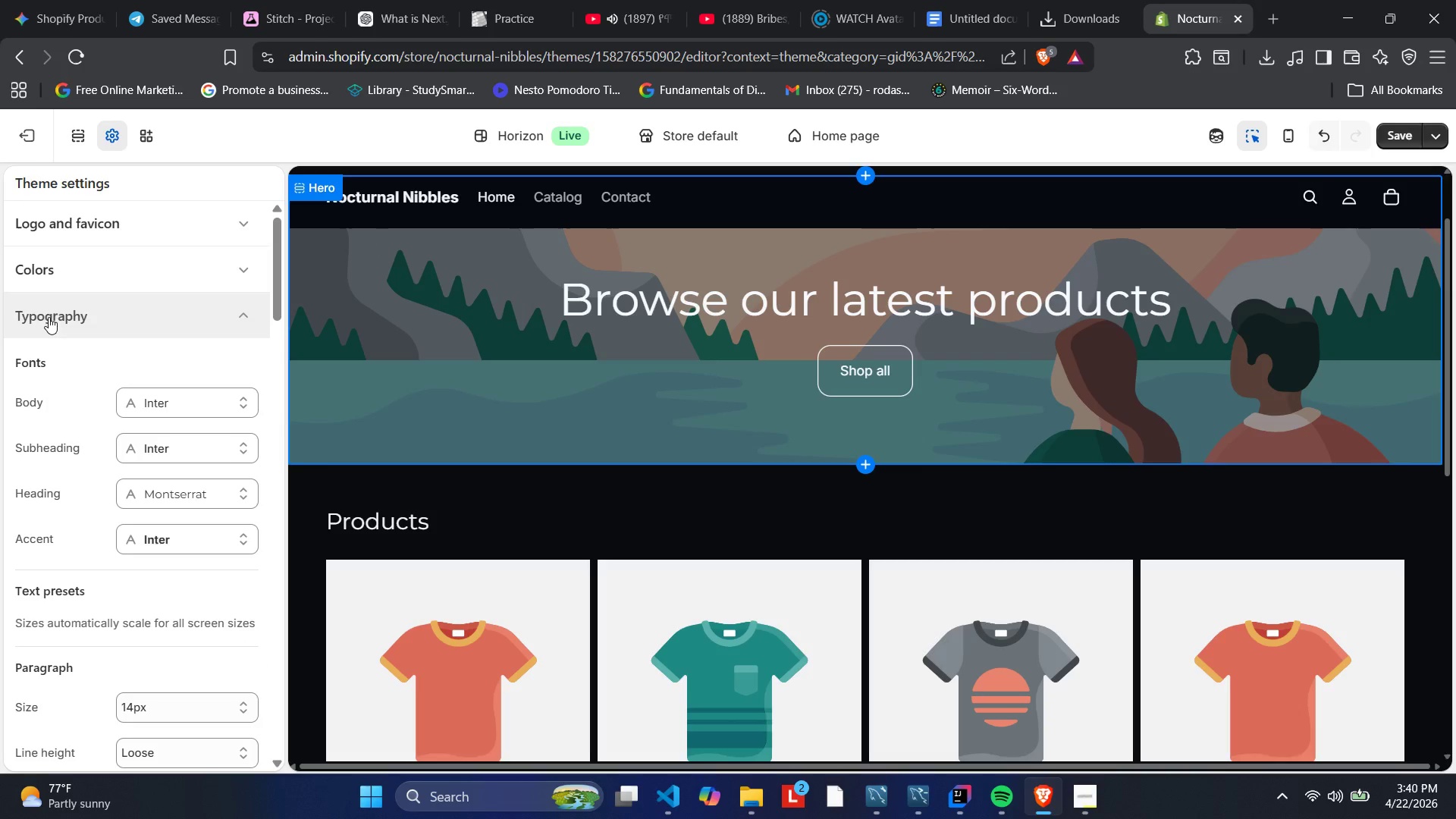 
scroll: coordinate [81, 364], scroll_direction: down, amount: 21.0
 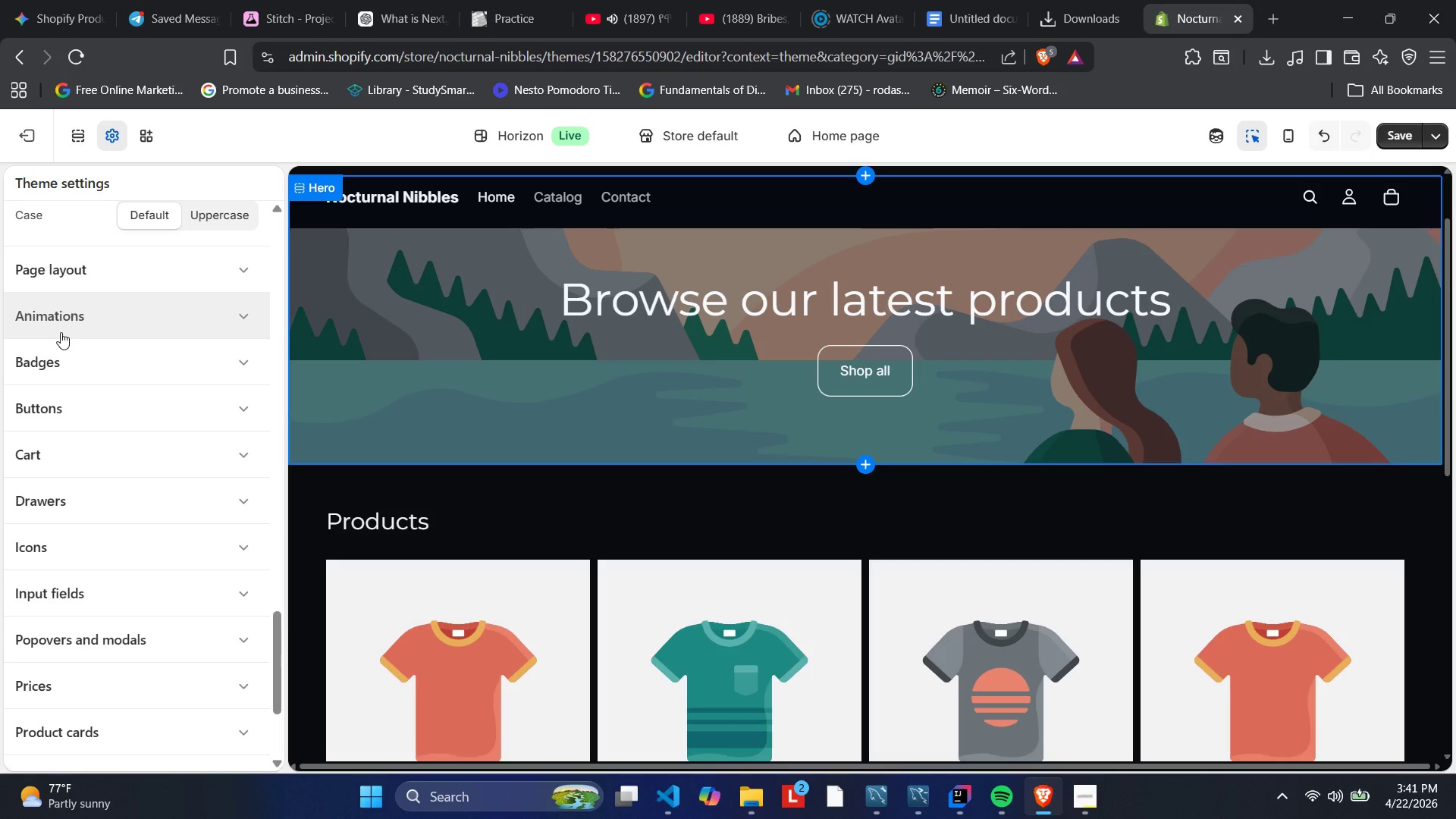 
wait(15.36)
 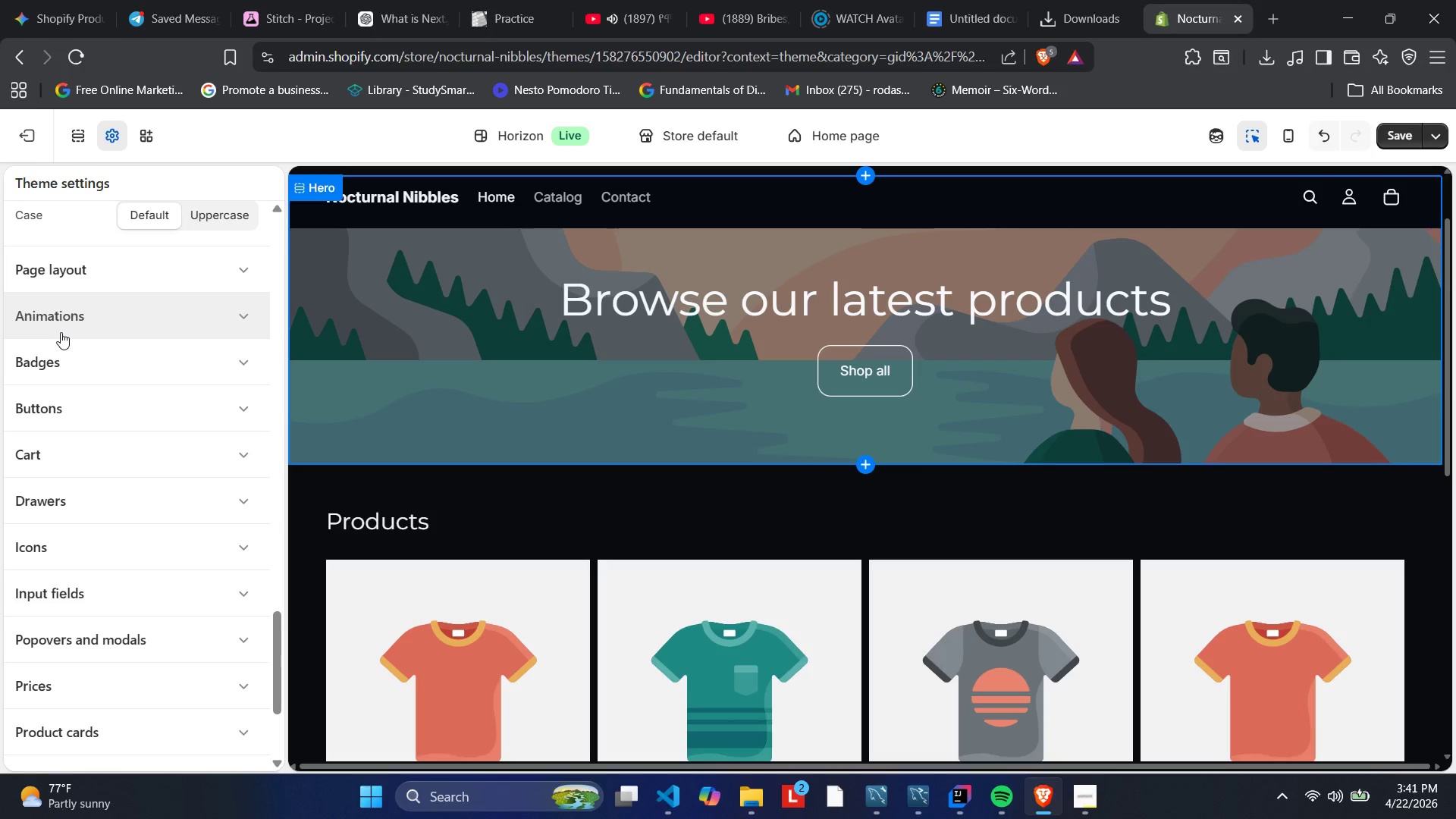 
scroll: coordinate [146, 301], scroll_direction: up, amount: 17.0
 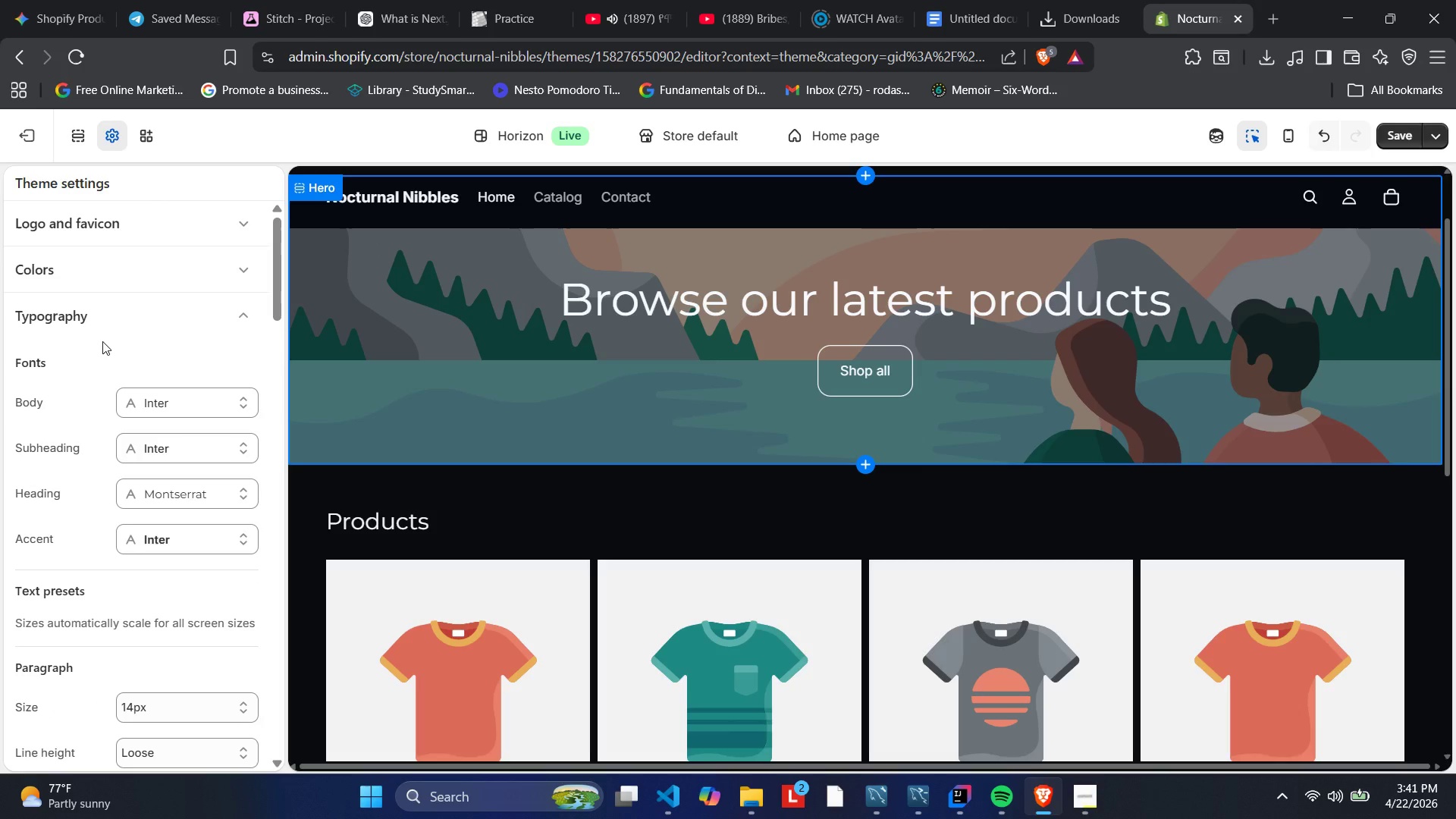 
wait(6.75)
 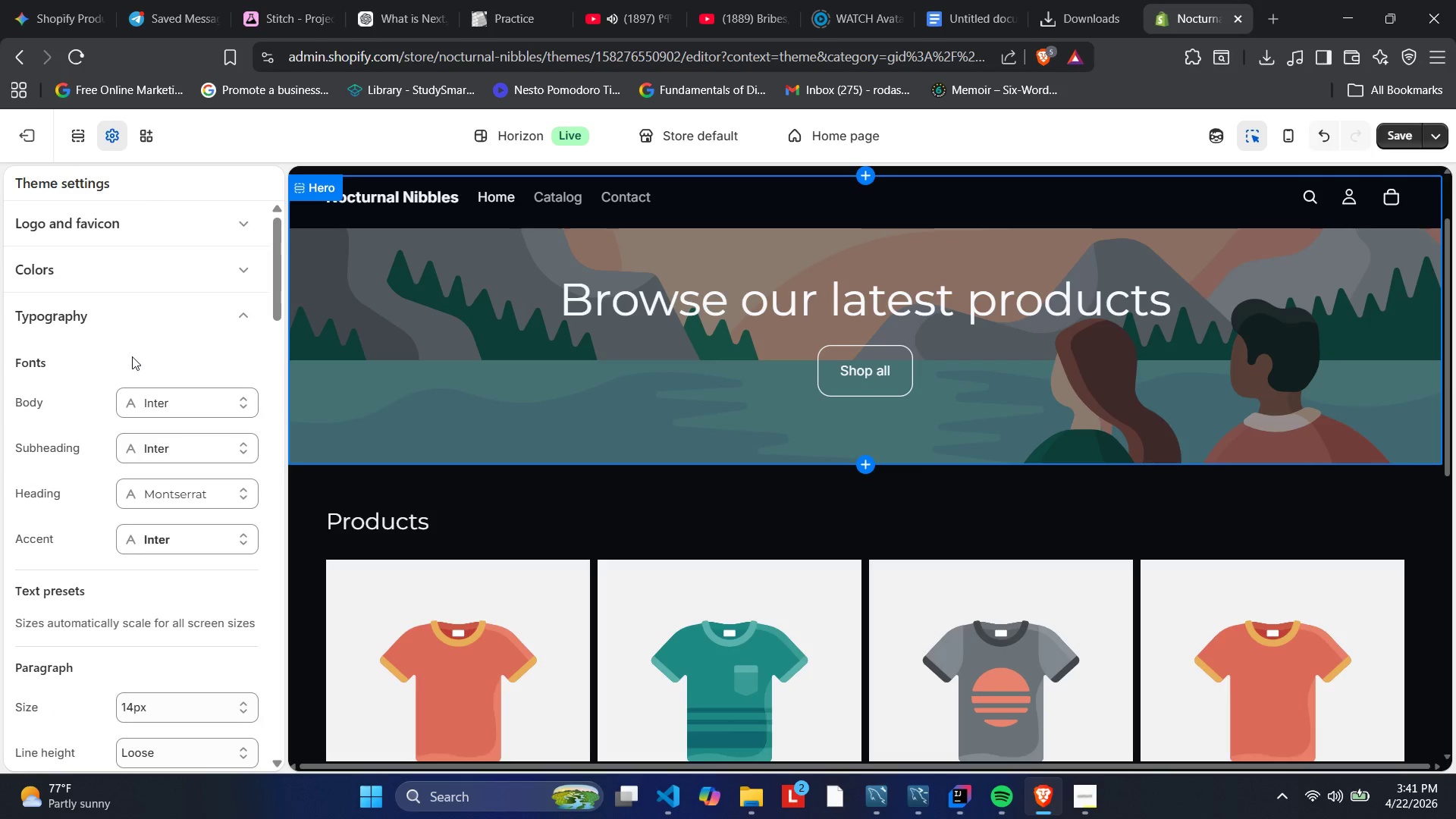 
scroll: coordinate [141, 317], scroll_direction: up, amount: 3.0
 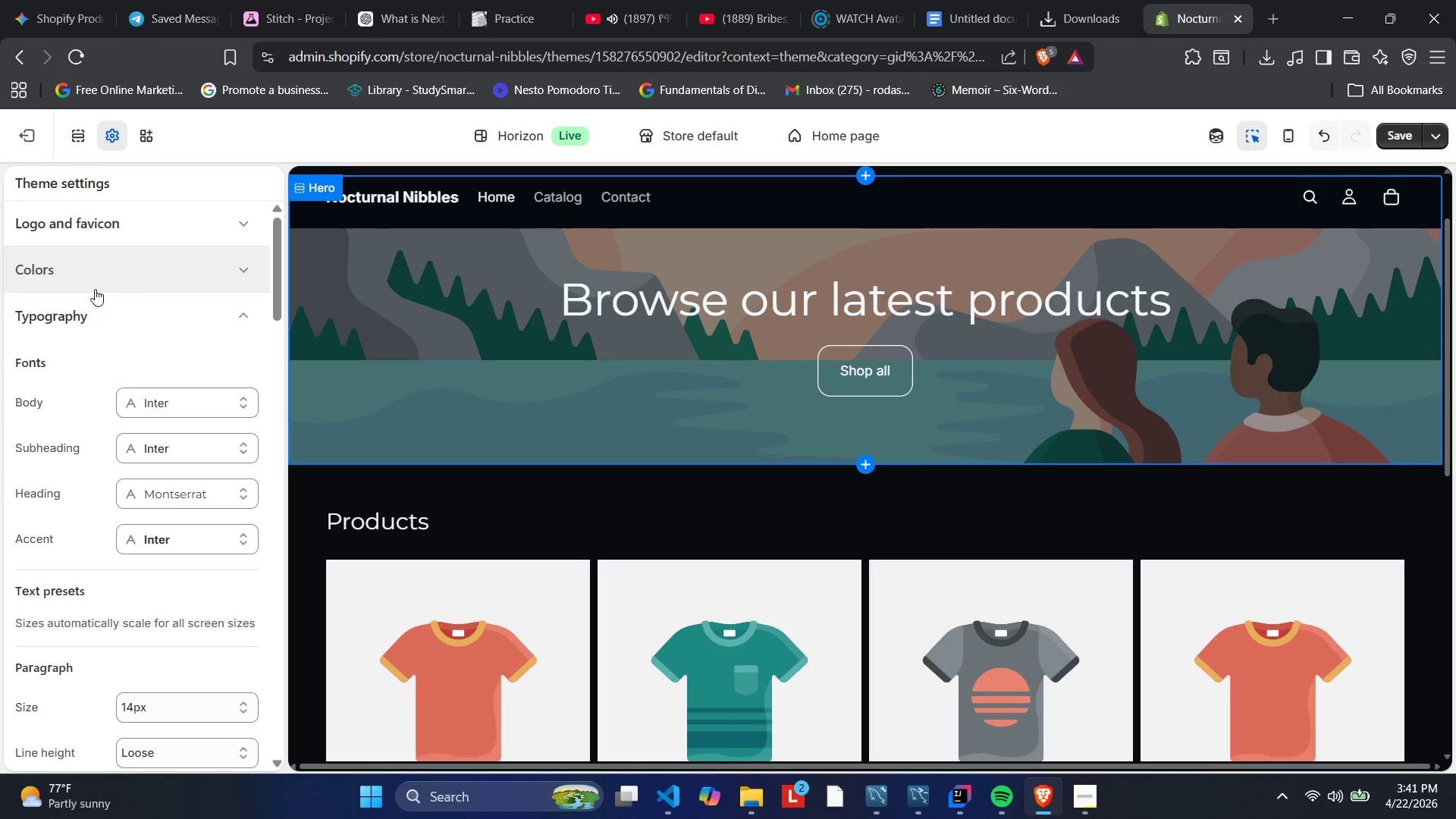 
left_click([95, 289])
 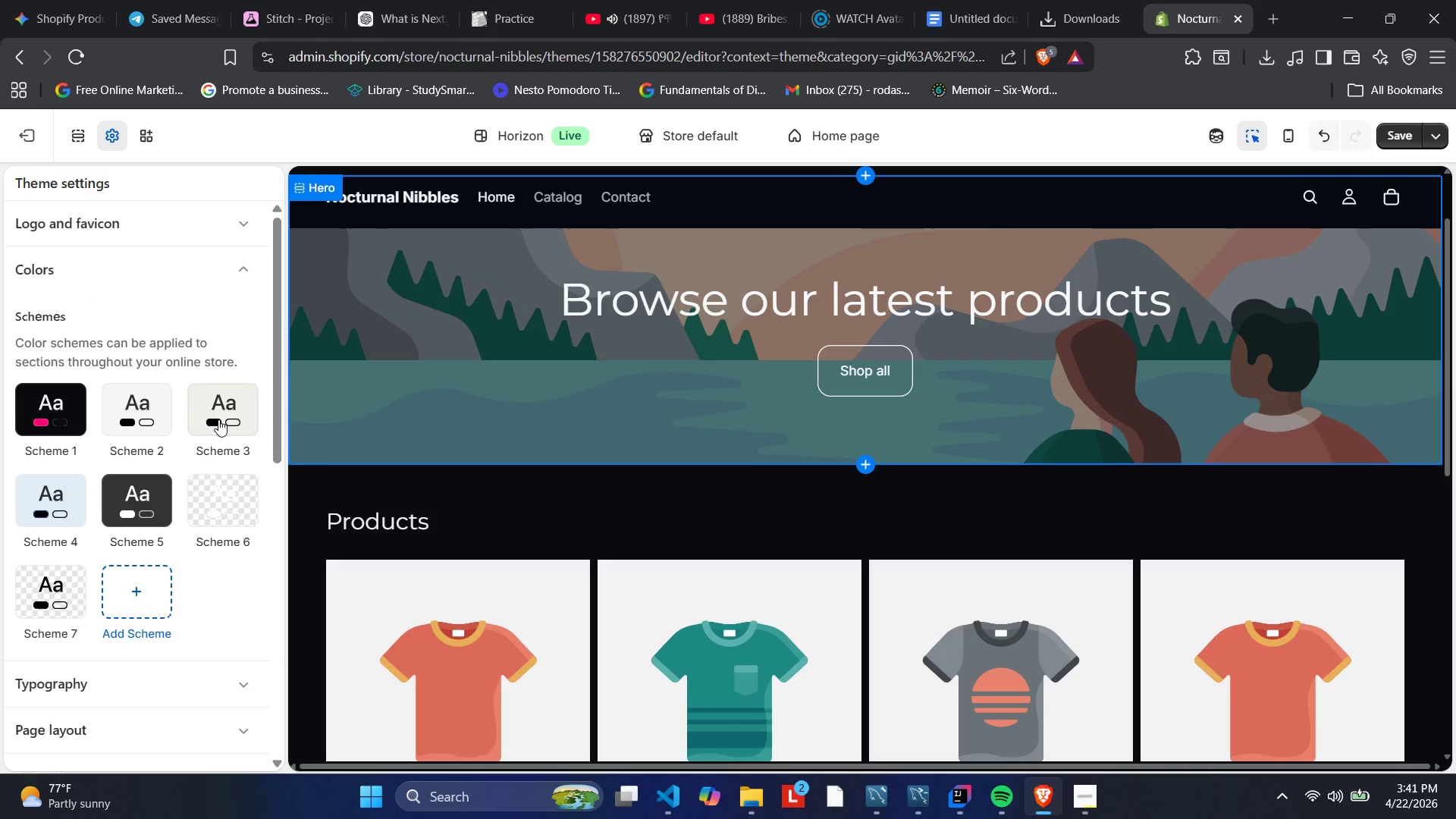 
scroll: coordinate [134, 464], scroll_direction: down, amount: 2.0
 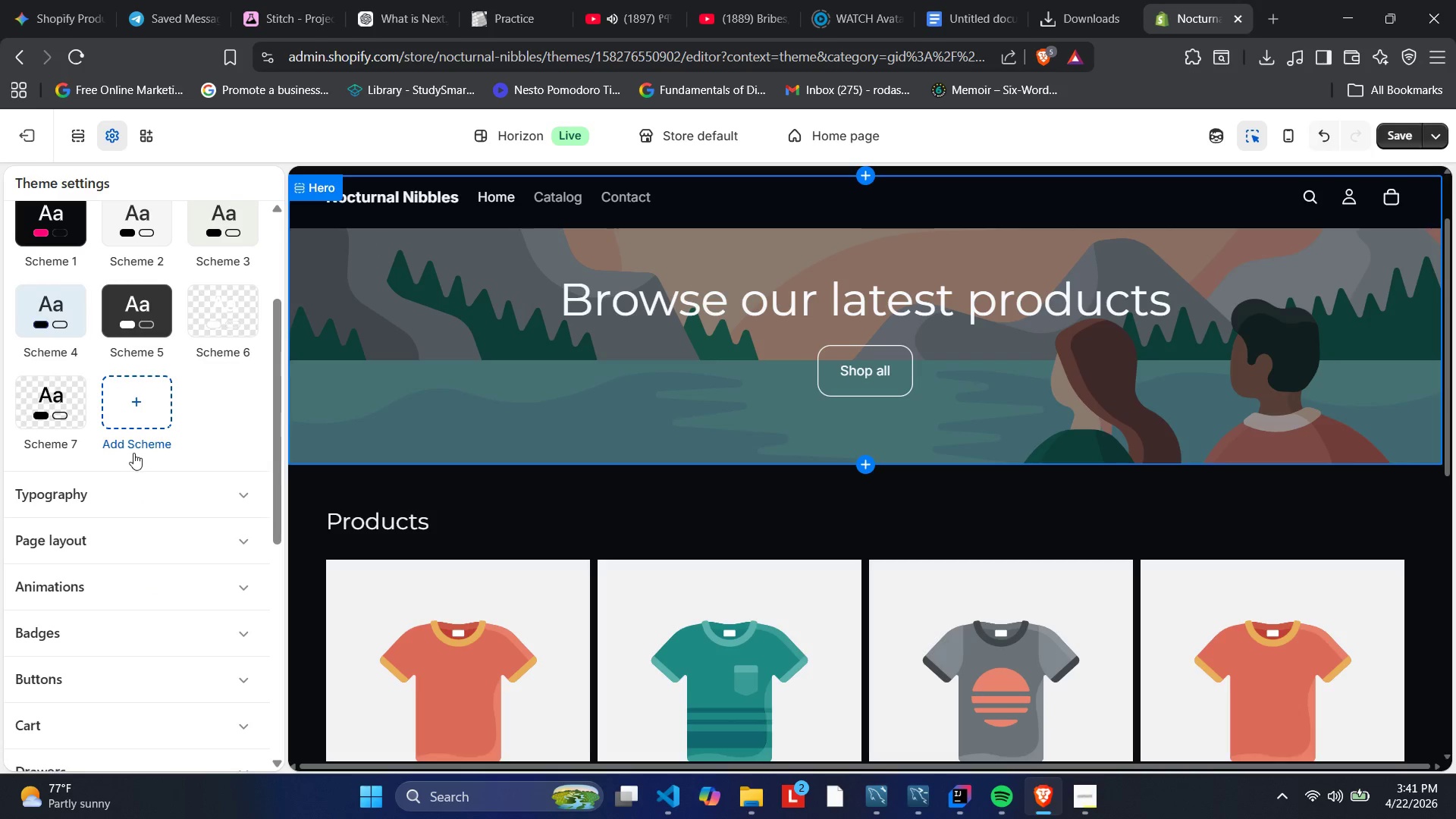 
scroll: coordinate [133, 443], scroll_direction: up, amount: 5.0
 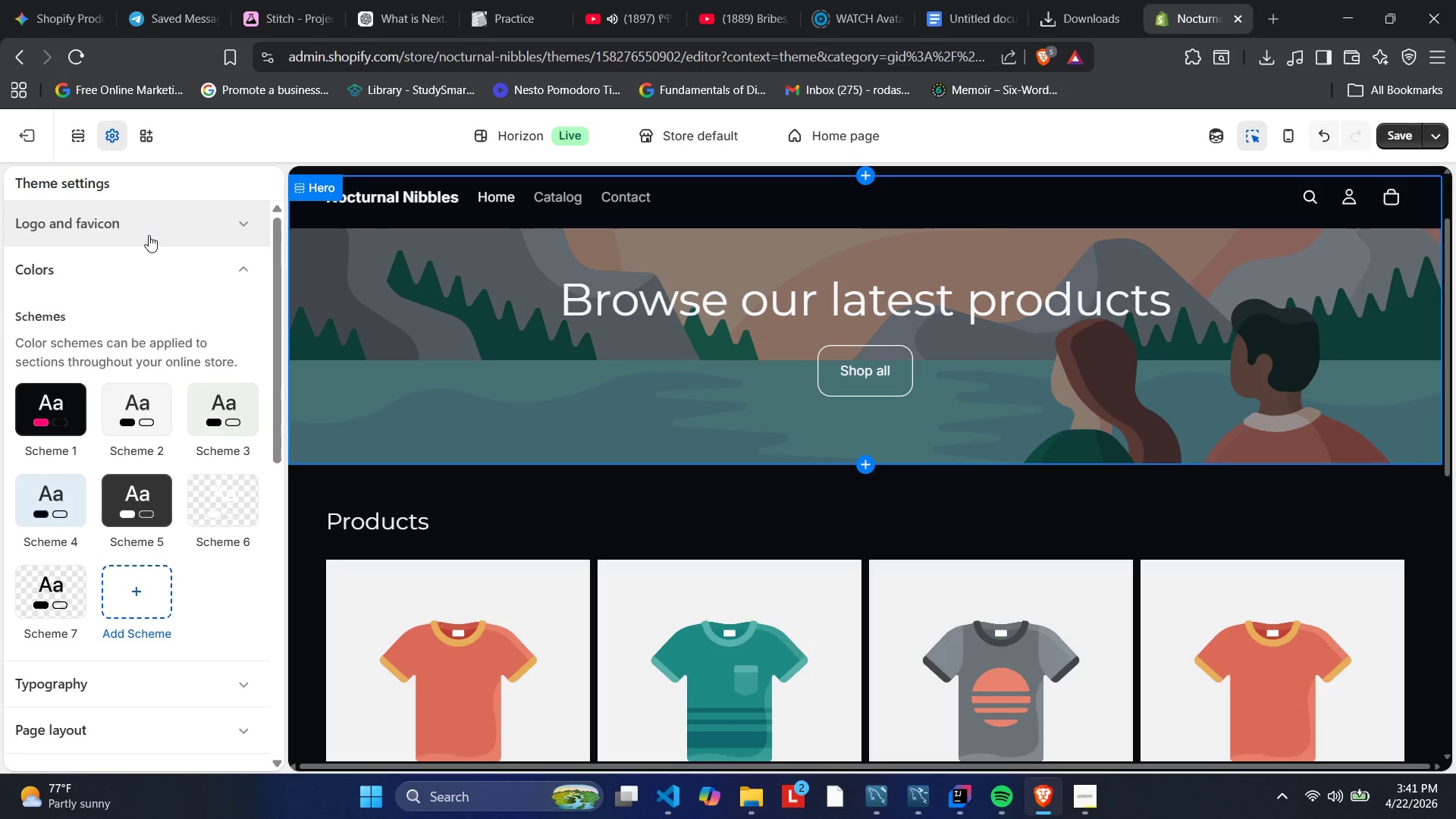 
left_click([148, 231])
 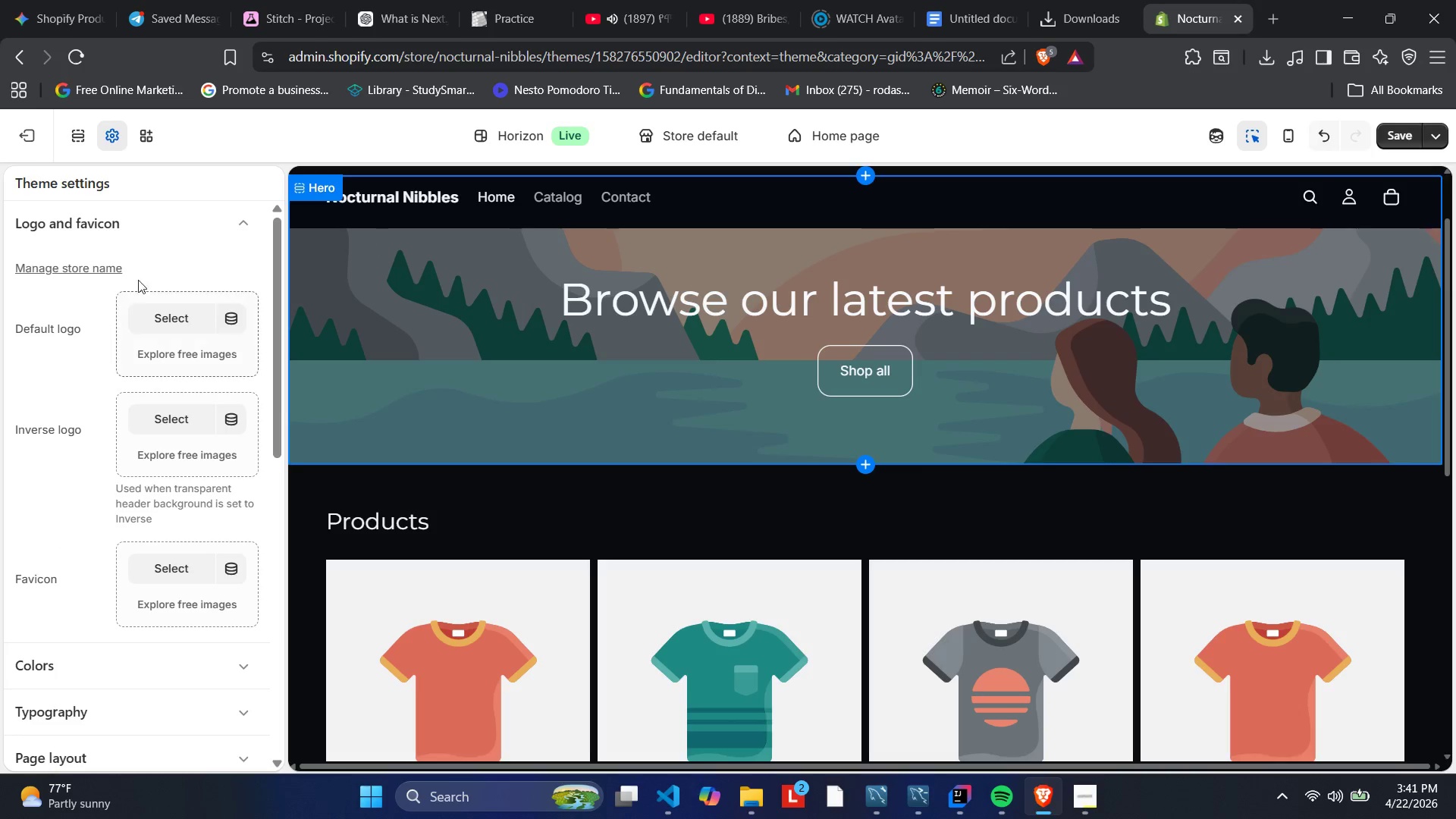 
left_click([87, 206])
 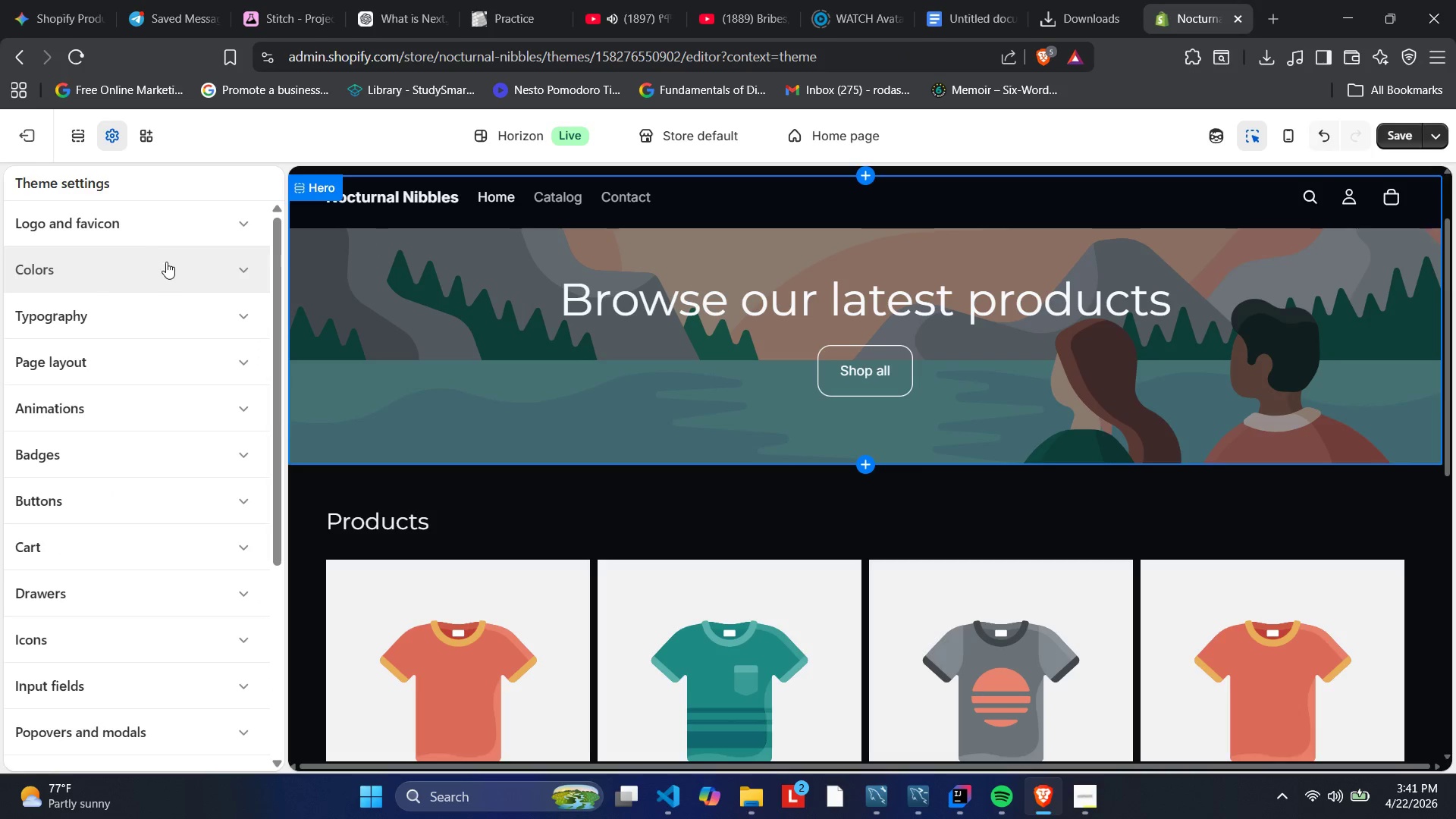 
scroll: coordinate [174, 330], scroll_direction: down, amount: 2.0
 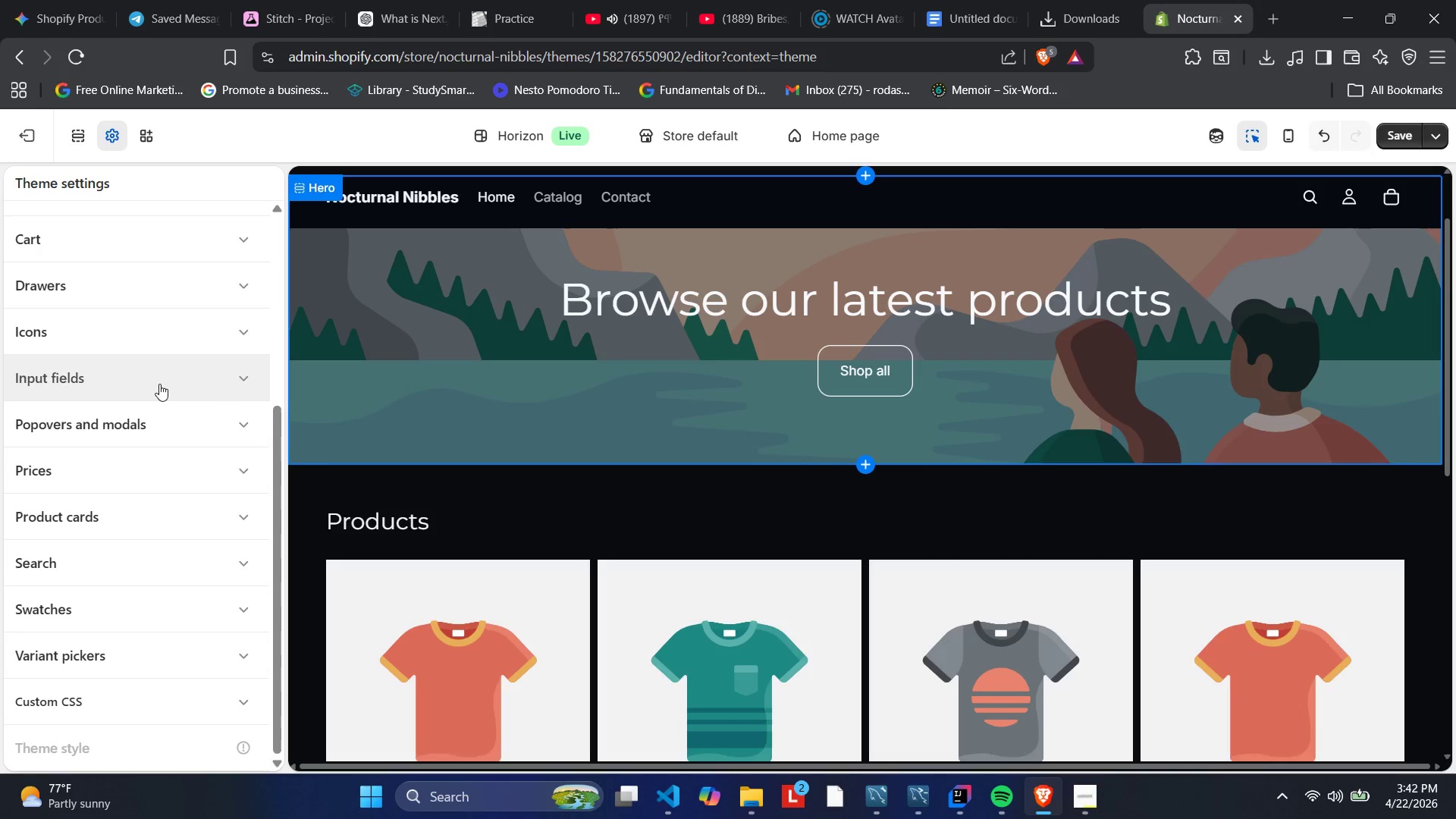 
wait(9.45)
 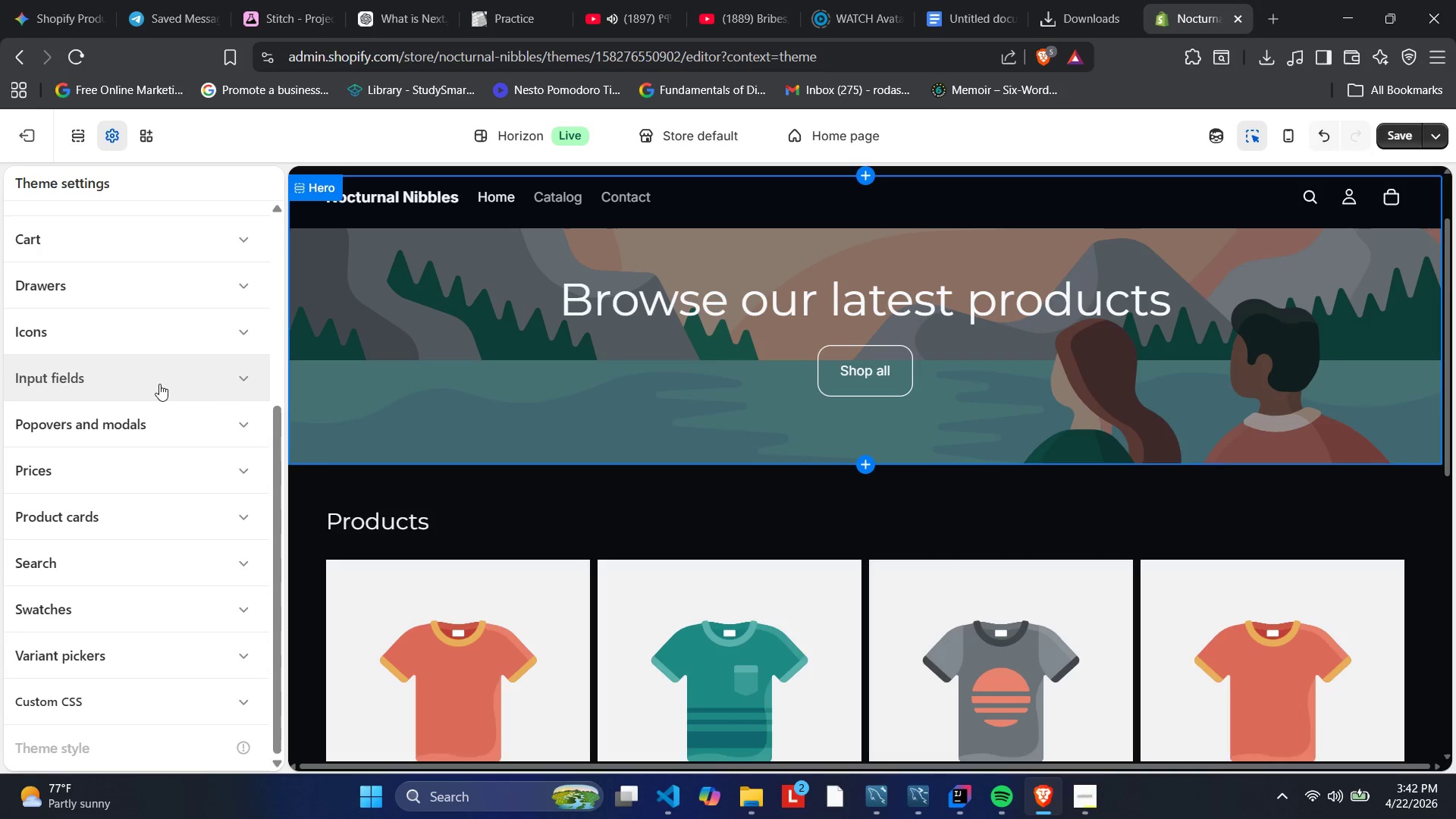 
scroll: coordinate [74, 313], scroll_direction: up, amount: 3.0
 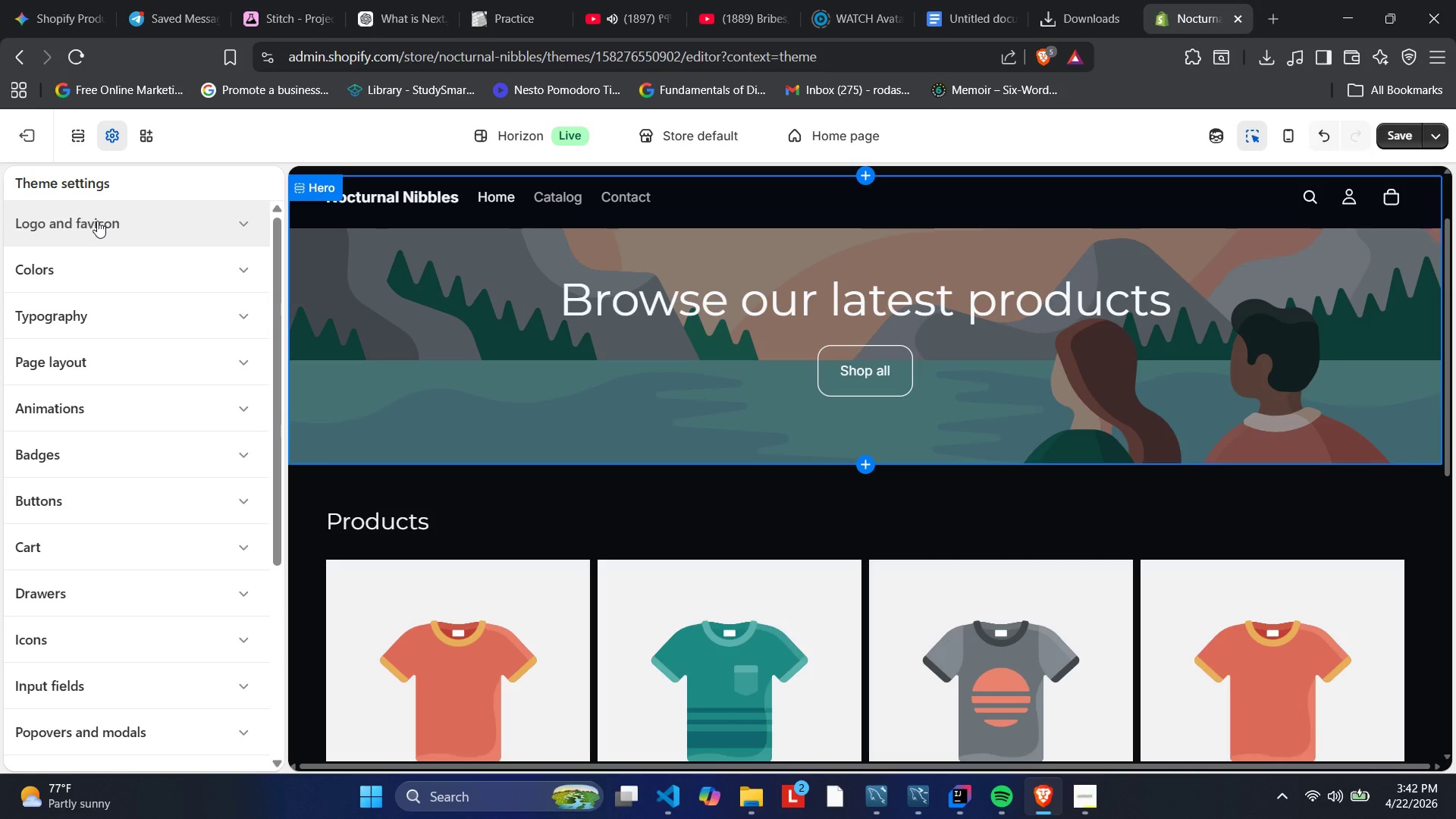 
wait(49.83)
 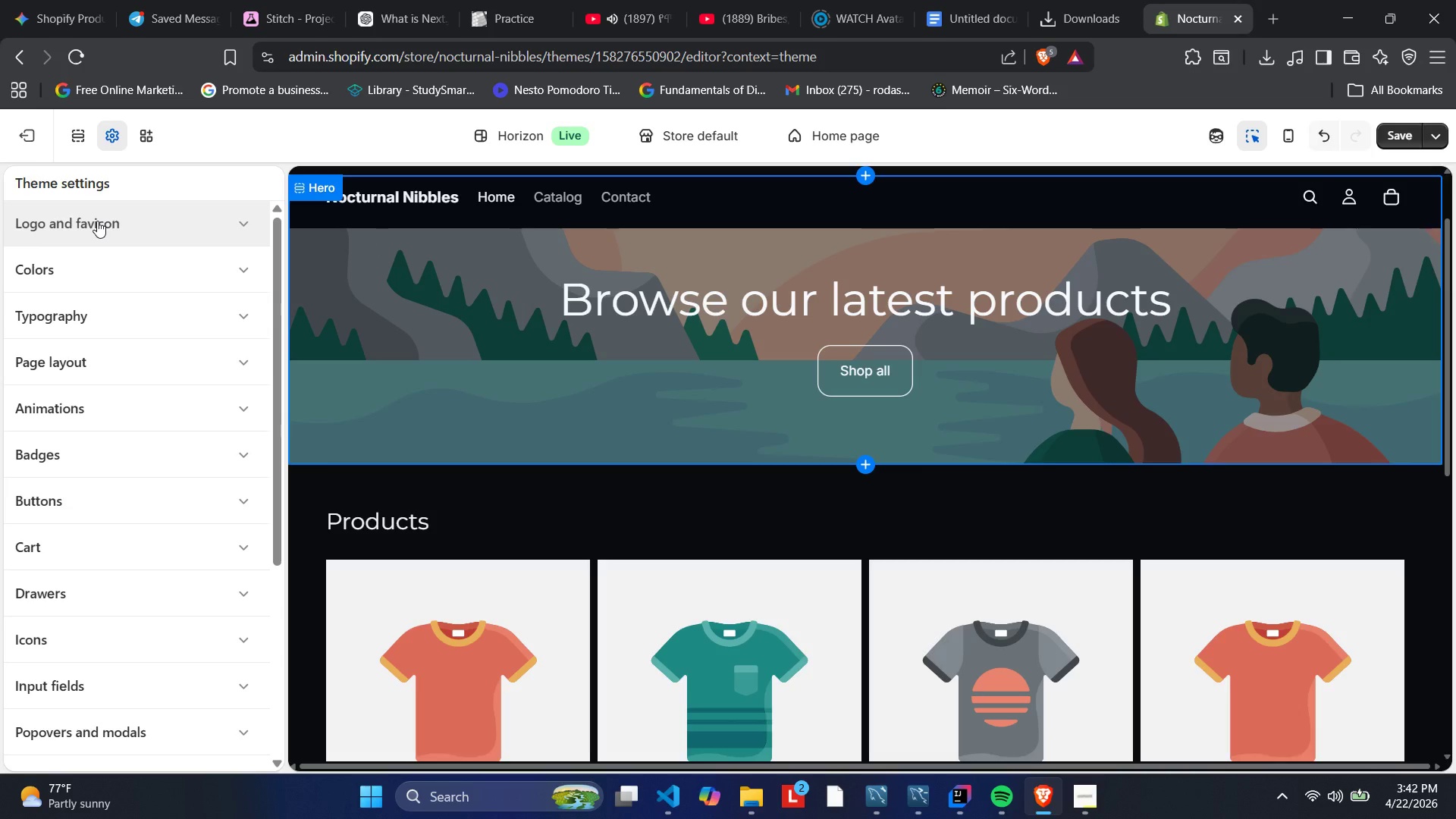 
left_click([95, 219])
 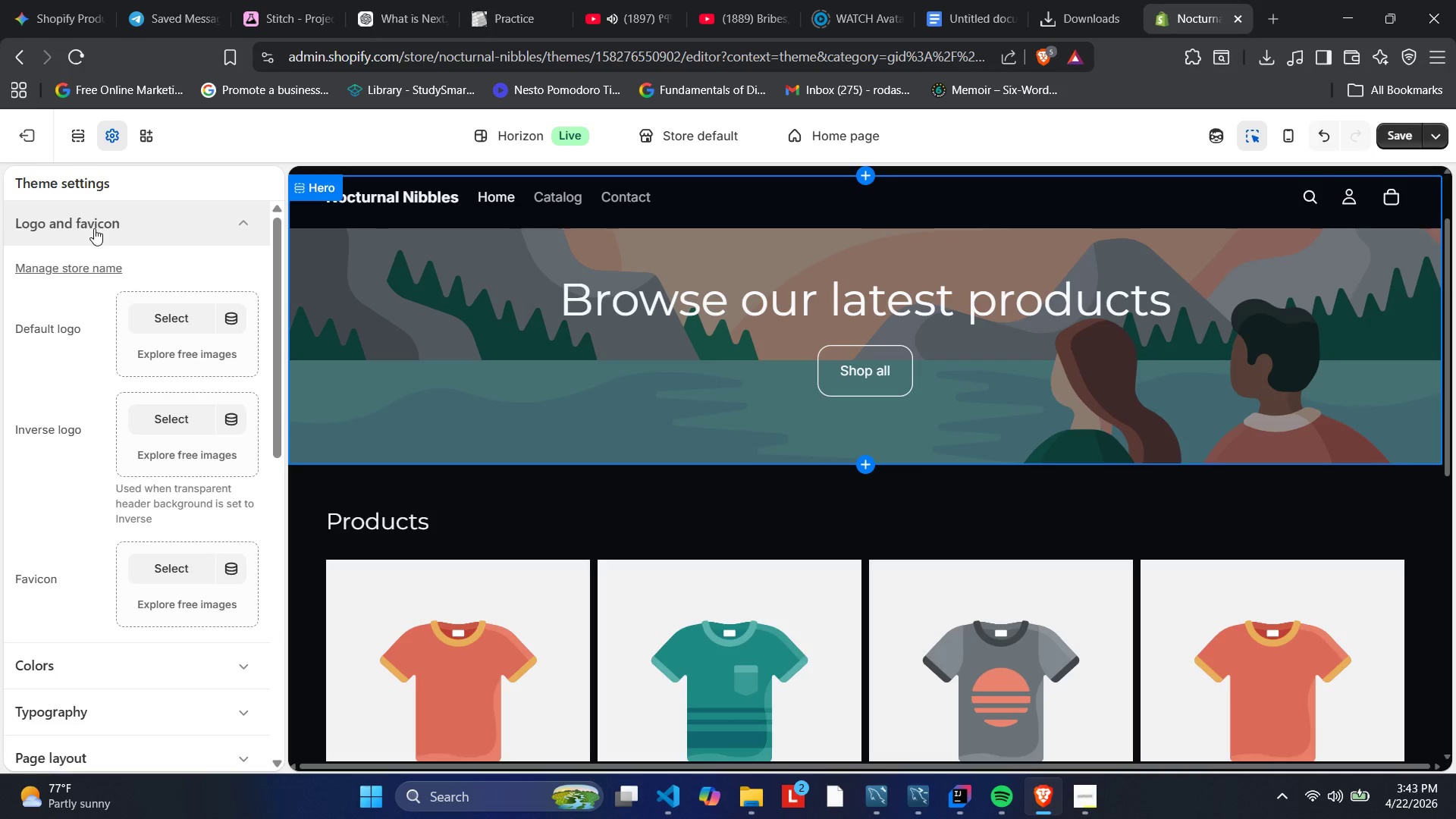 
left_click([94, 228])
 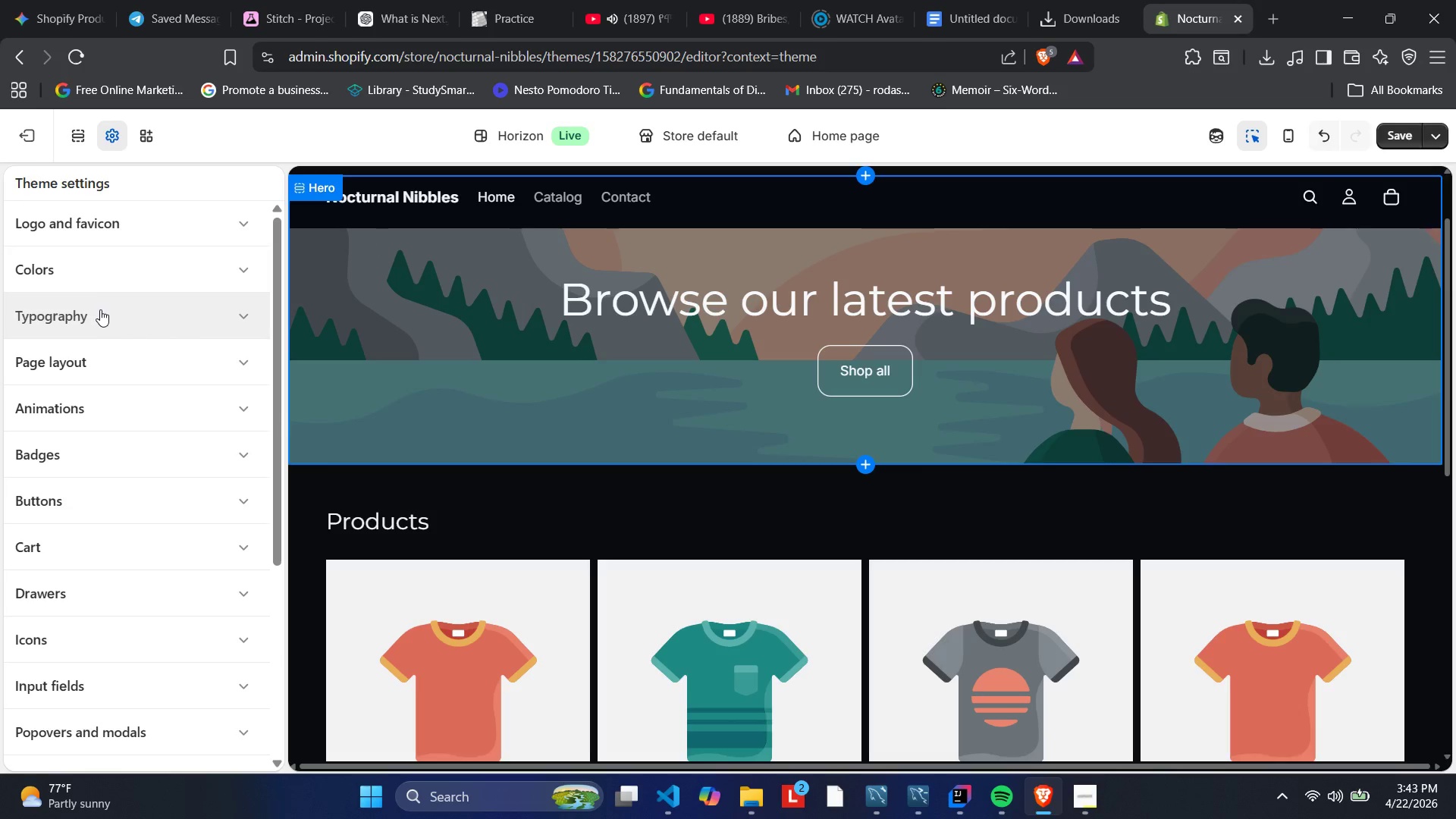 
left_click_drag(start_coordinate=[90, 268], to_coordinate=[89, 262])
 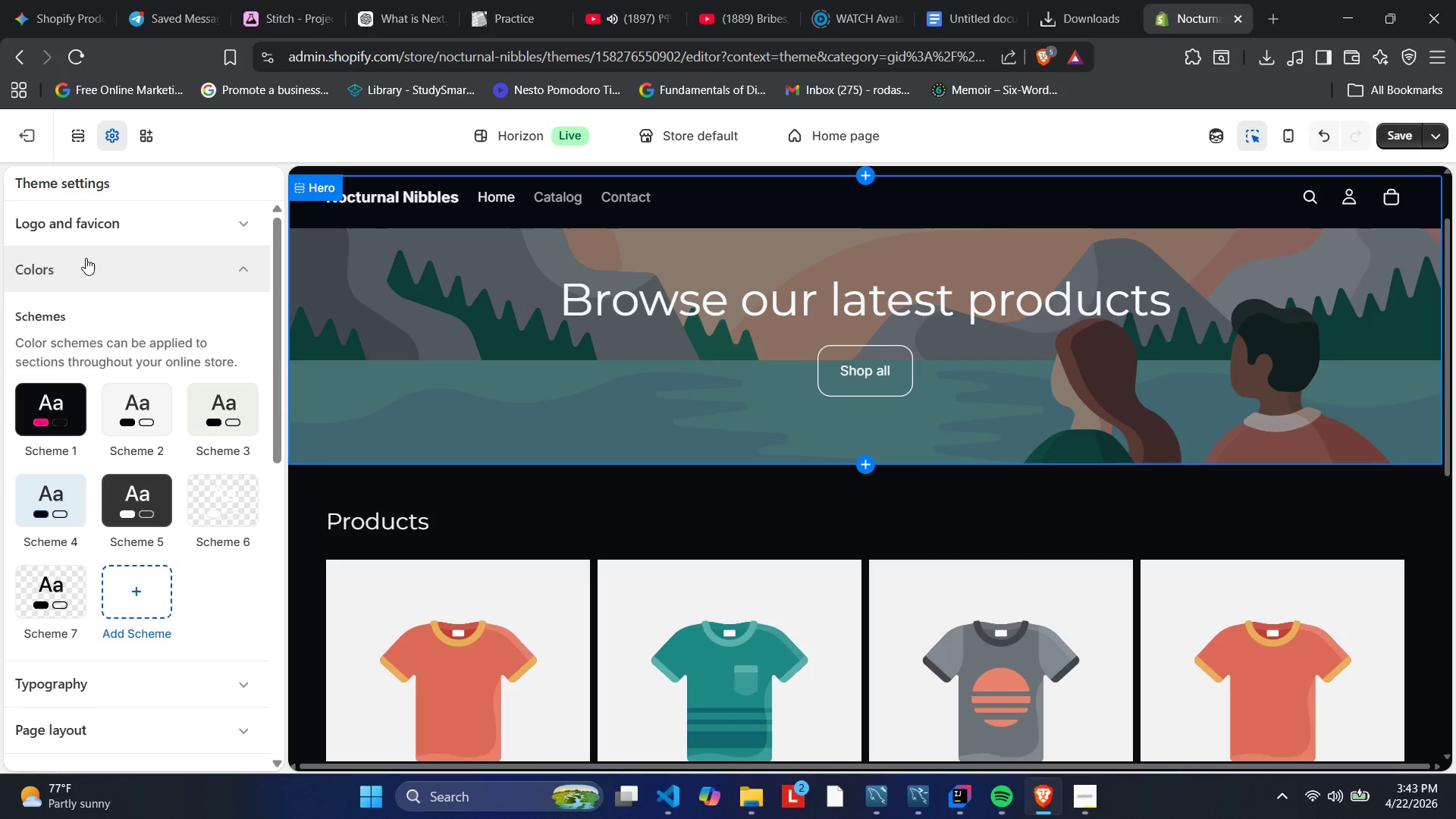 
left_click([86, 265])
 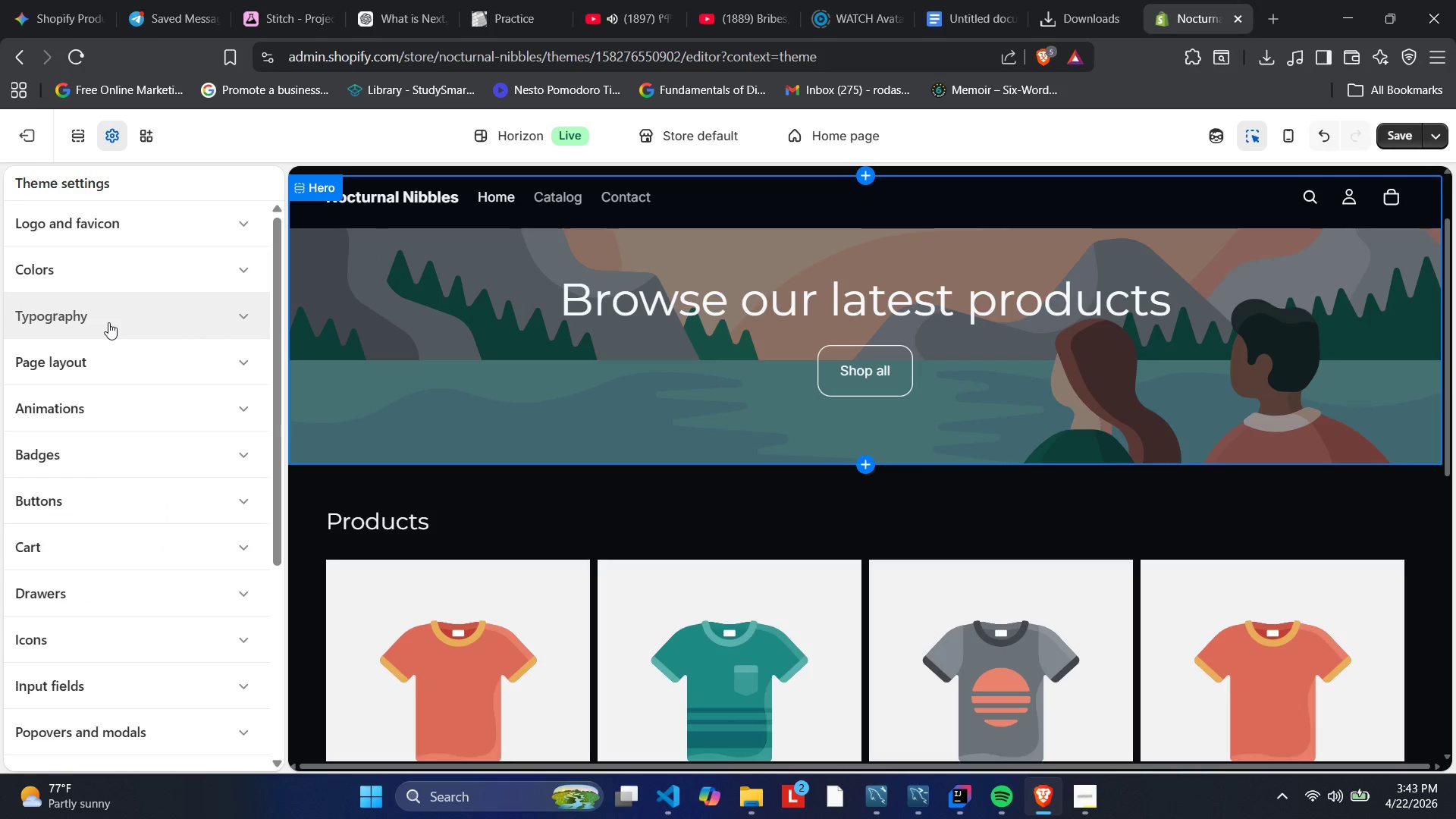 
left_click([117, 309])
 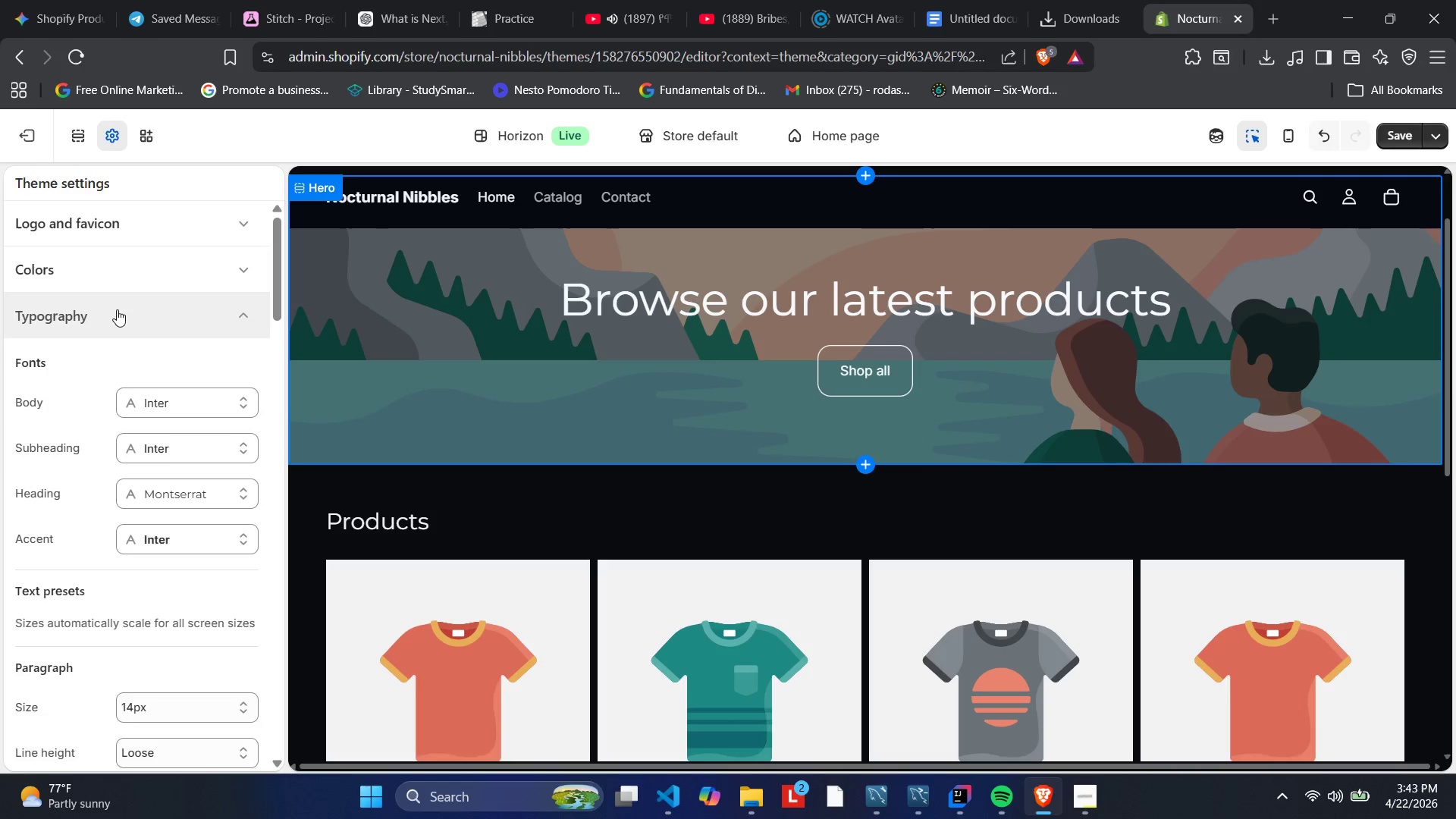 
left_click([117, 309])
 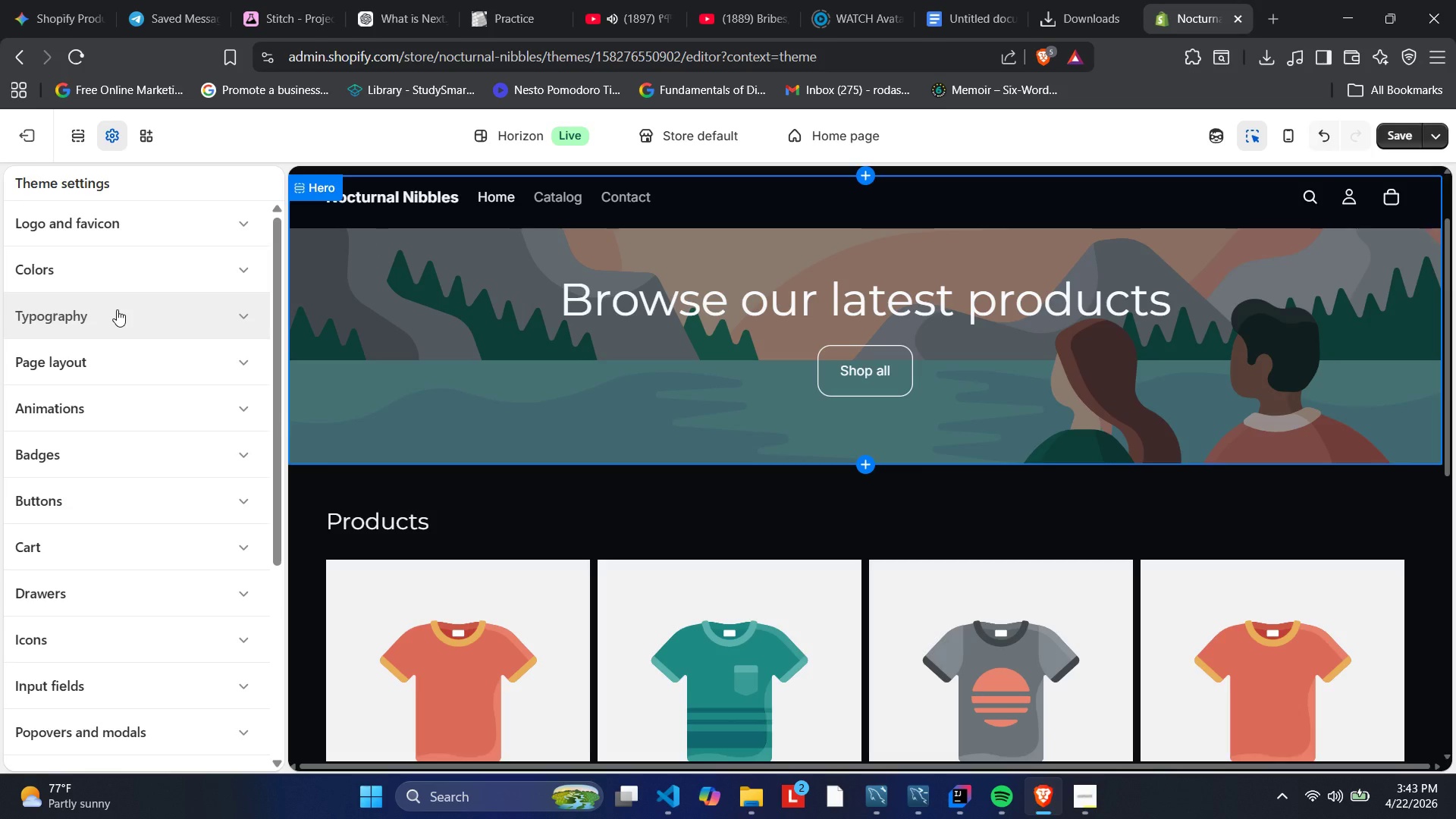 
wait(18.34)
 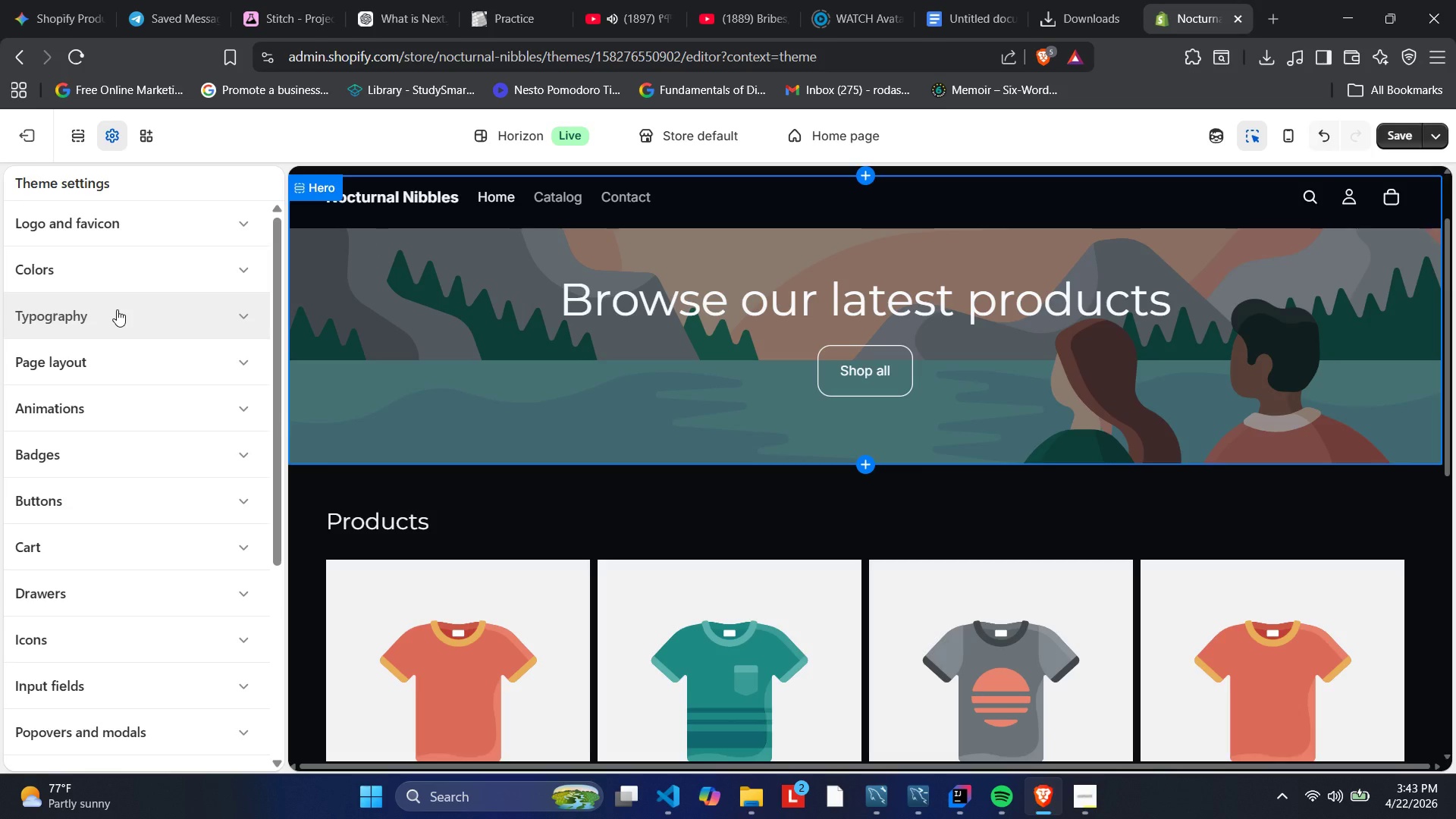 
scroll: coordinate [117, 309], scroll_direction: down, amount: 1.0
 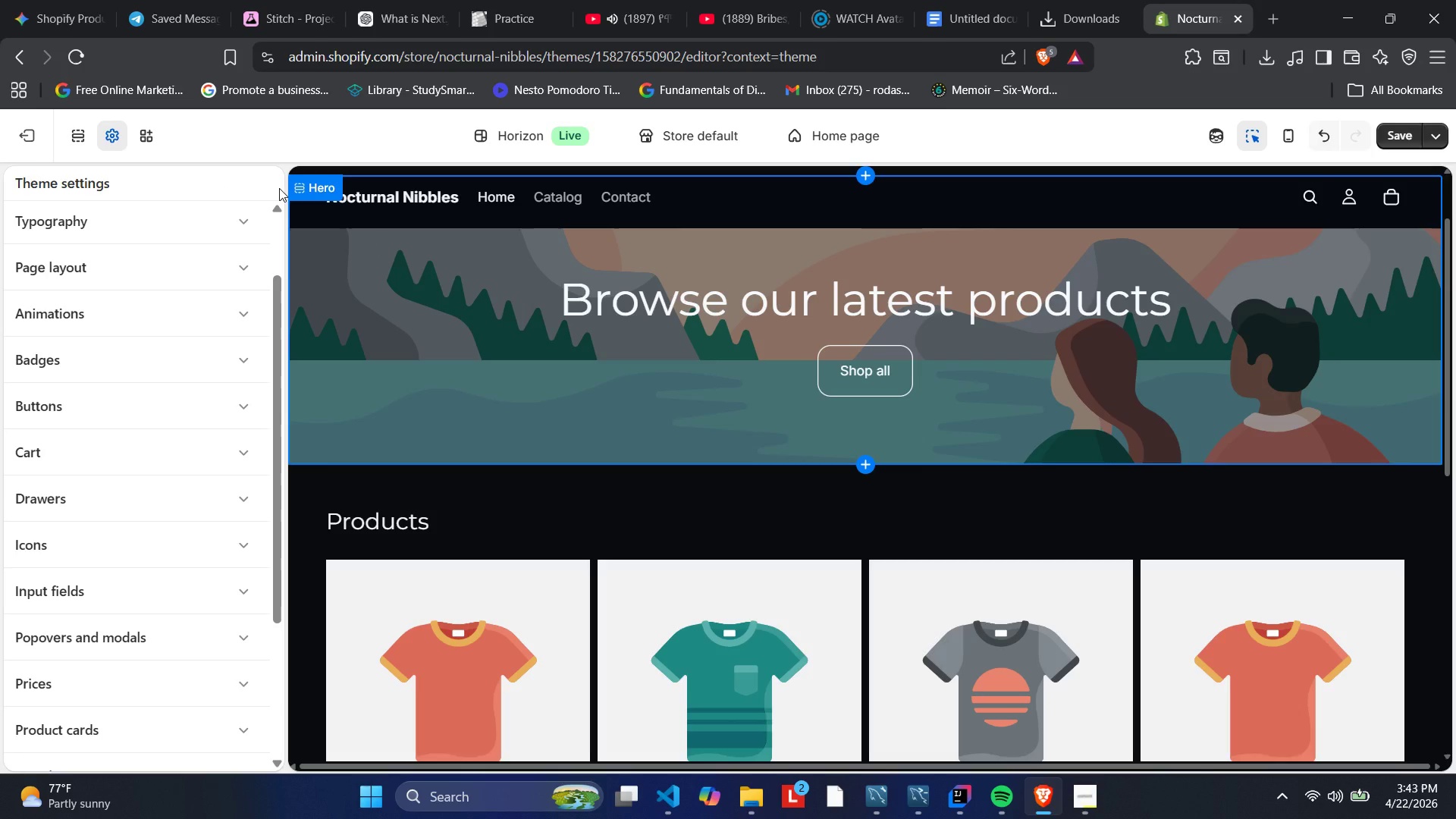 
wait(25.56)
 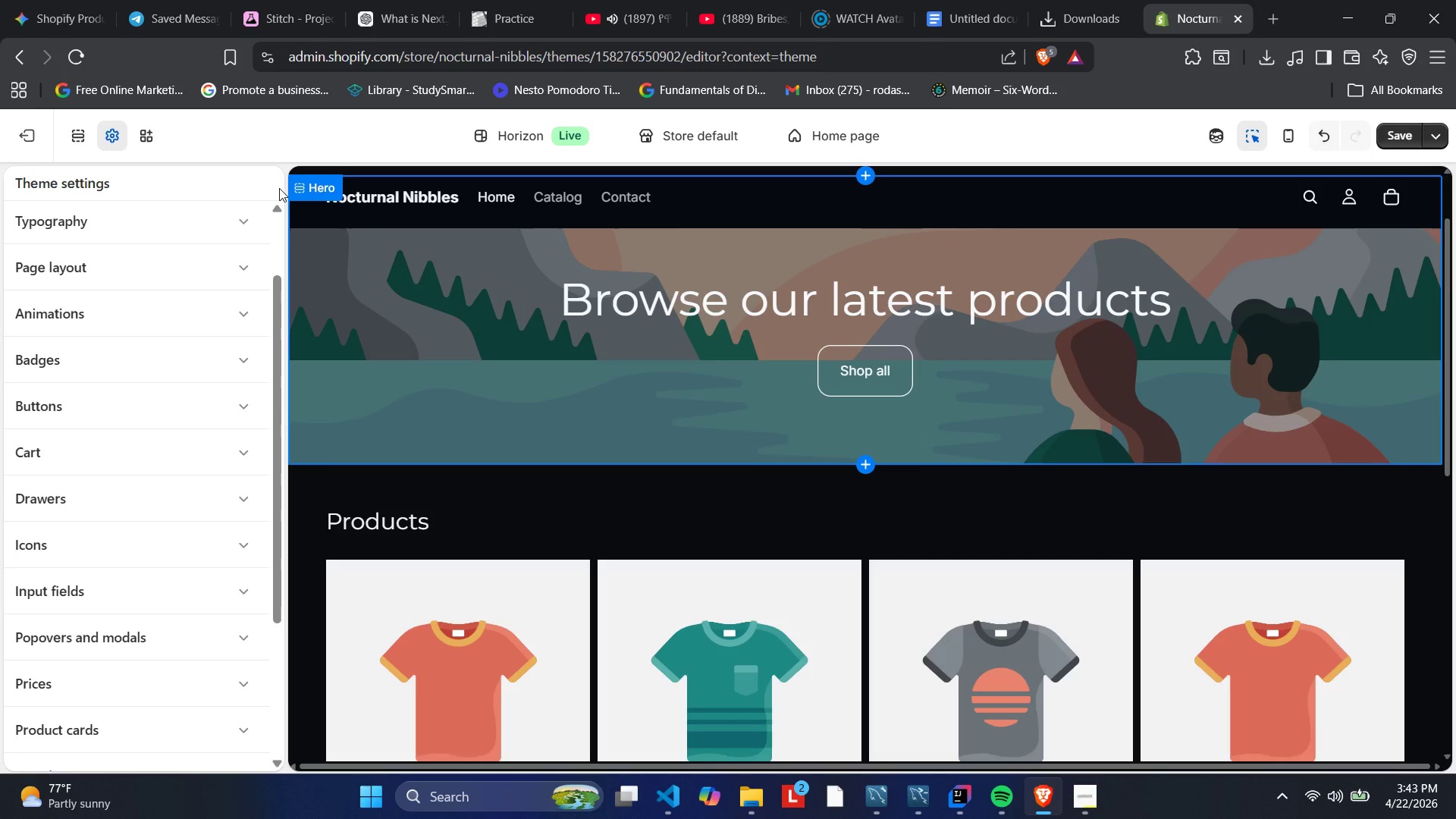 
left_click([301, 185])
 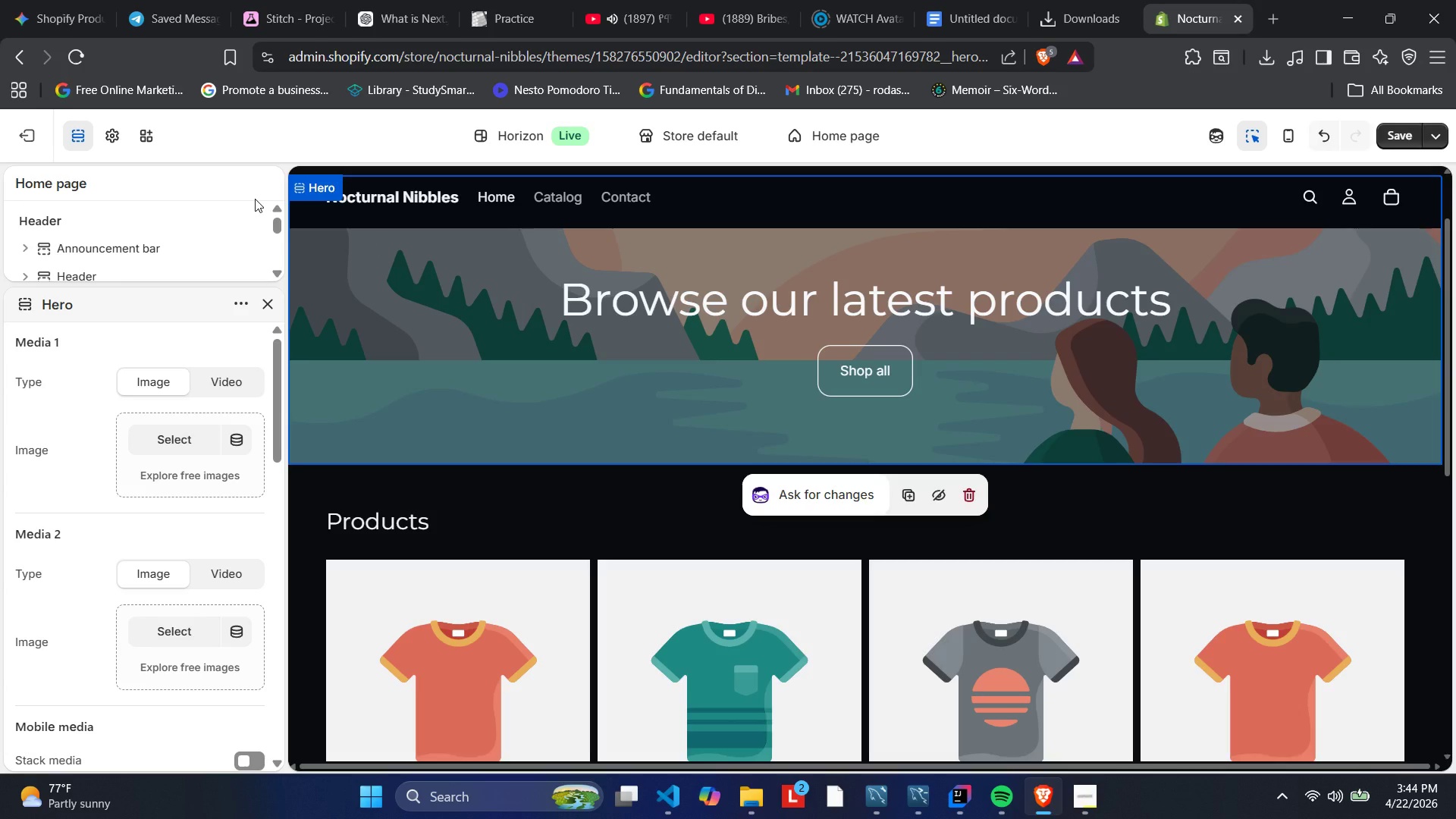 
wait(15.91)
 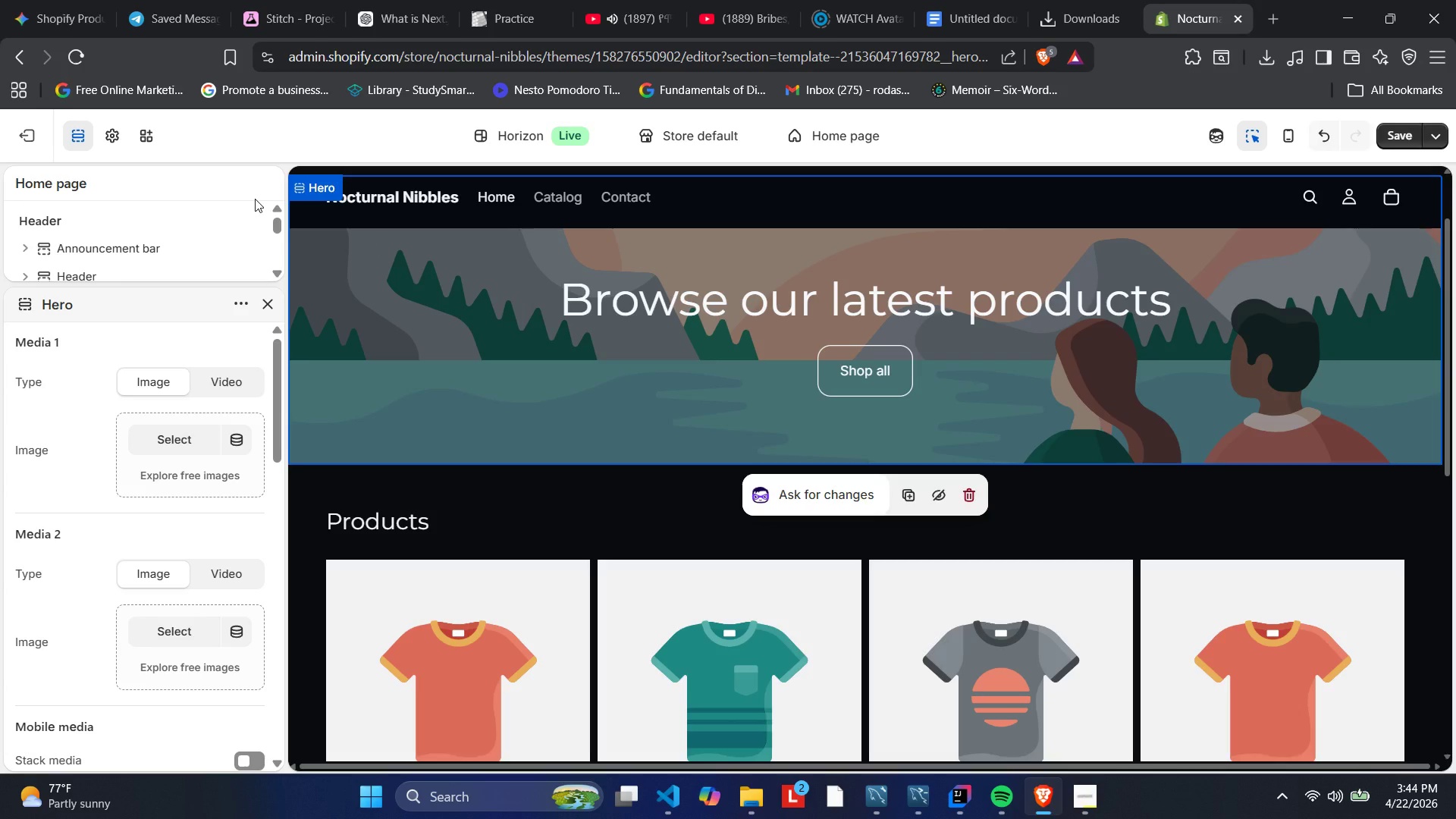 
scroll: coordinate [55, 229], scroll_direction: down, amount: 1.0
 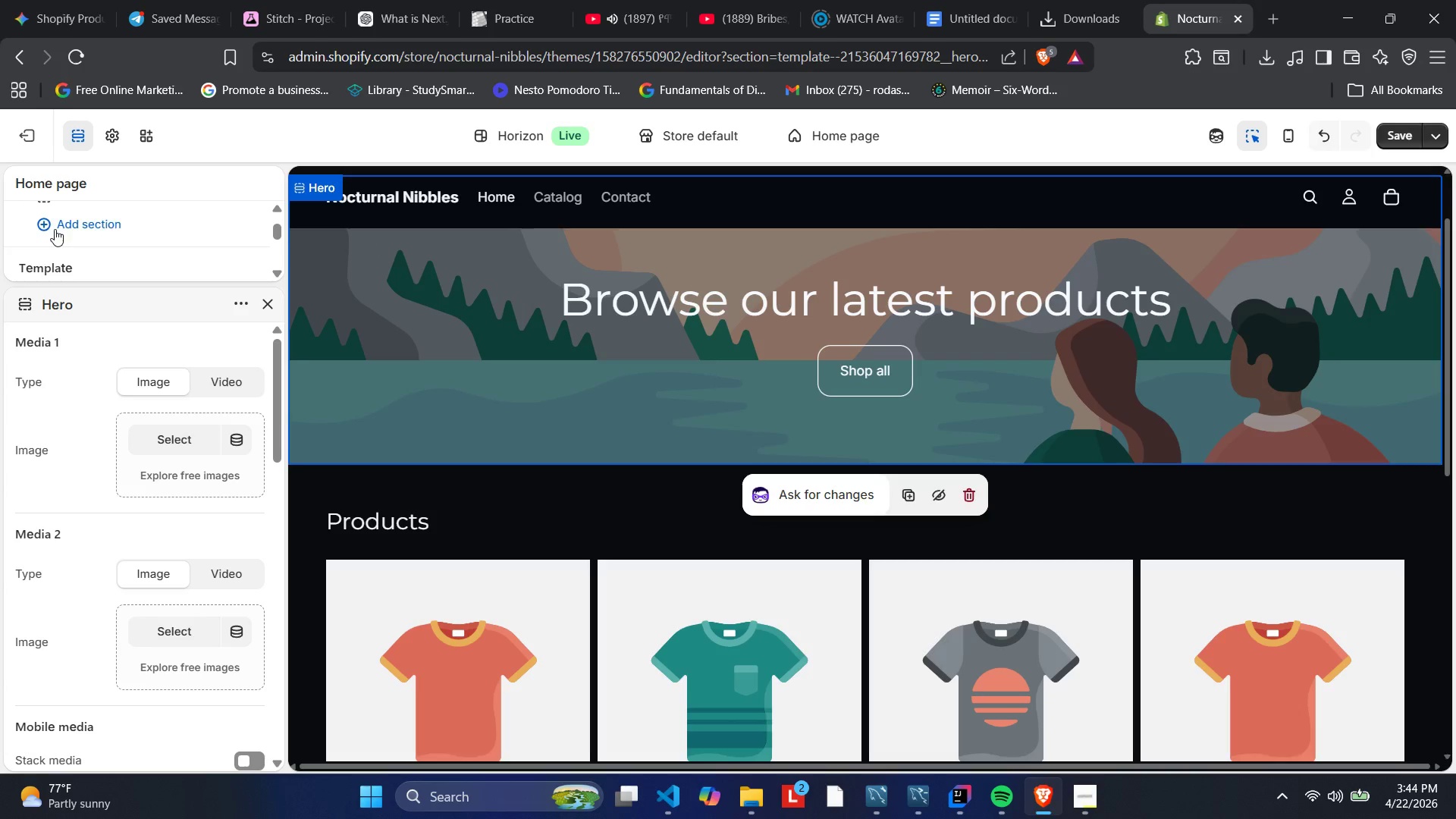 
scroll: coordinate [55, 229], scroll_direction: up, amount: 1.0
 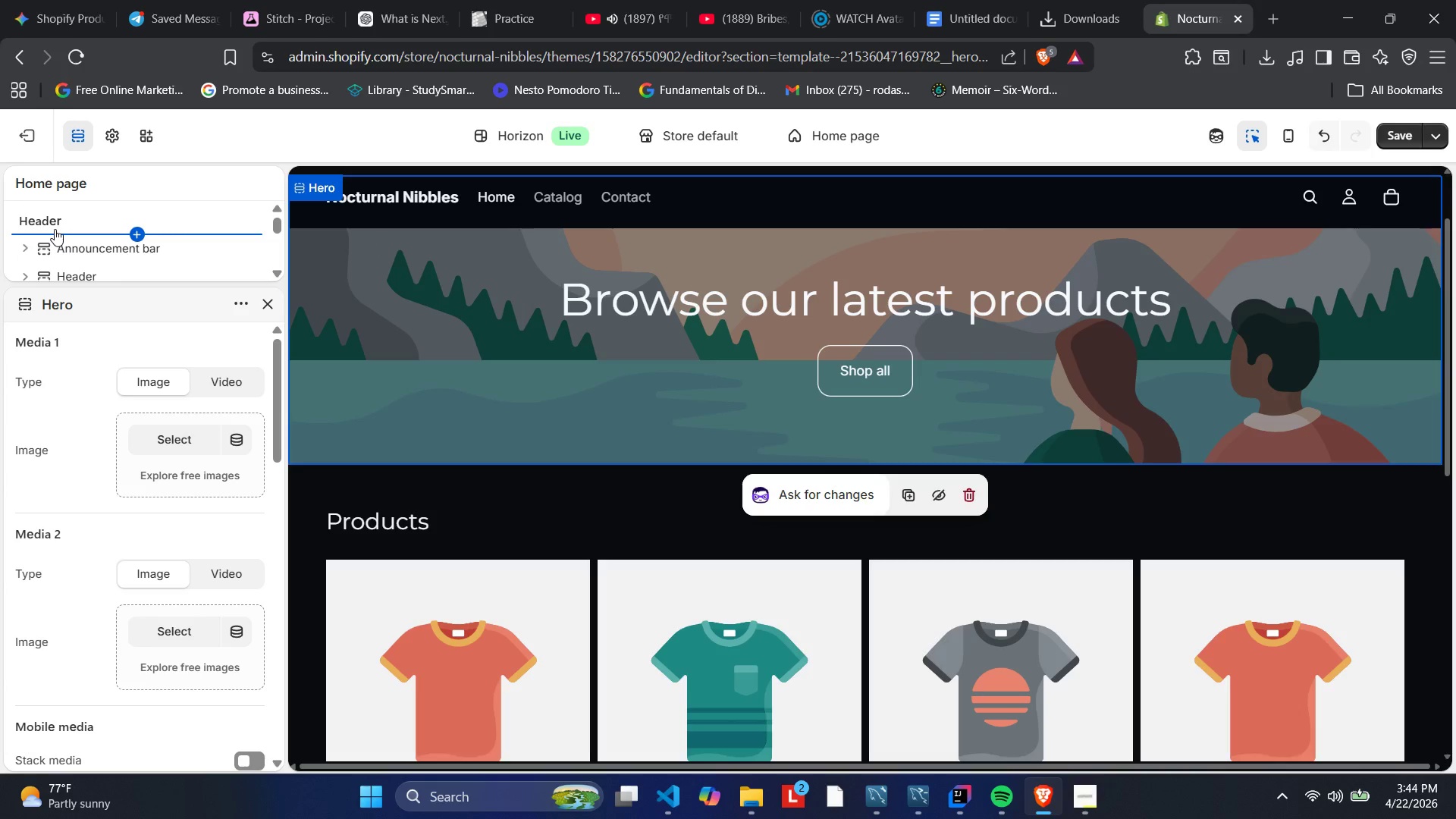 
scroll: coordinate [55, 229], scroll_direction: down, amount: 1.0
 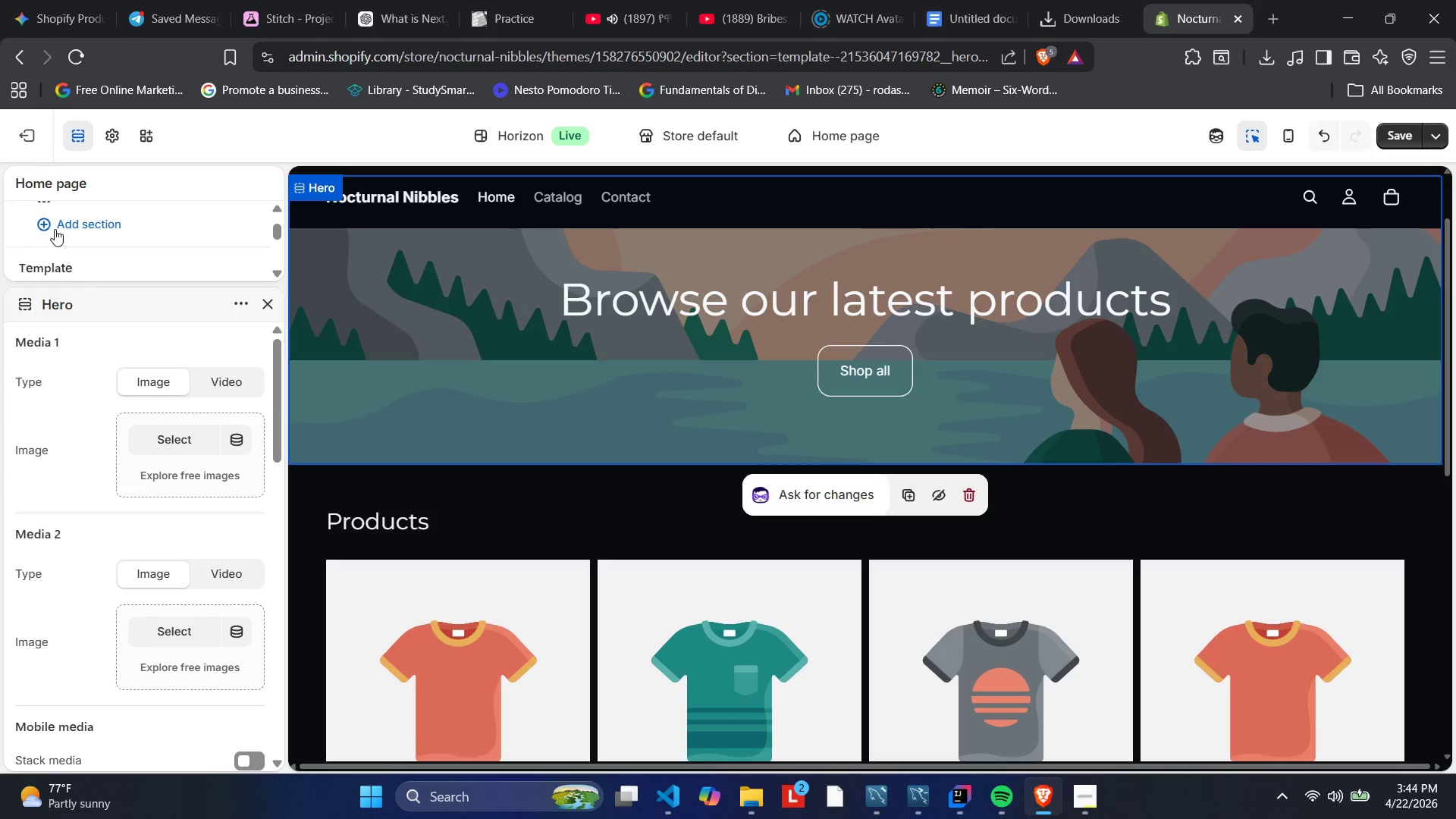 
wait(5.32)
 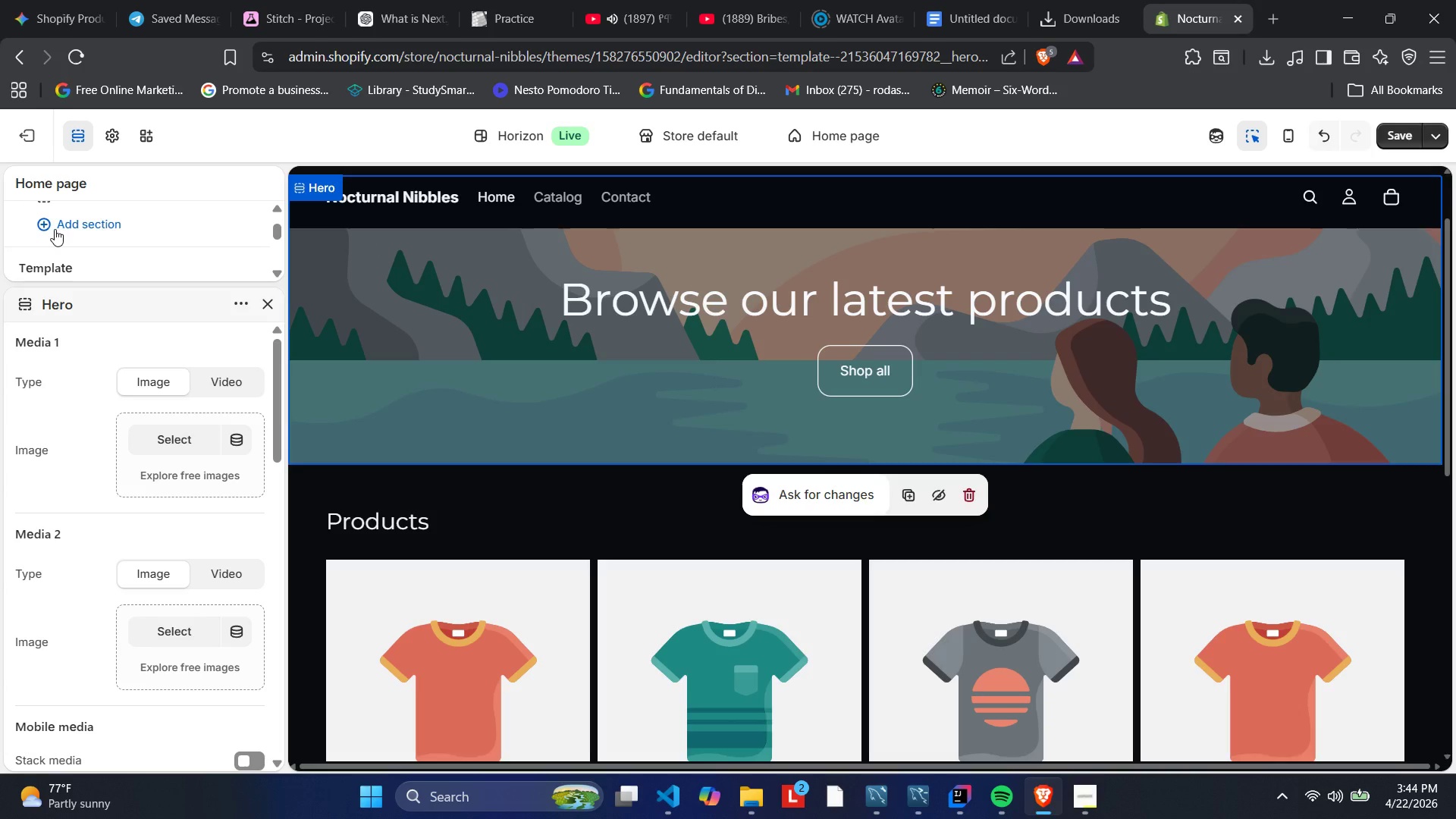 
scroll: coordinate [55, 229], scroll_direction: up, amount: 2.0
 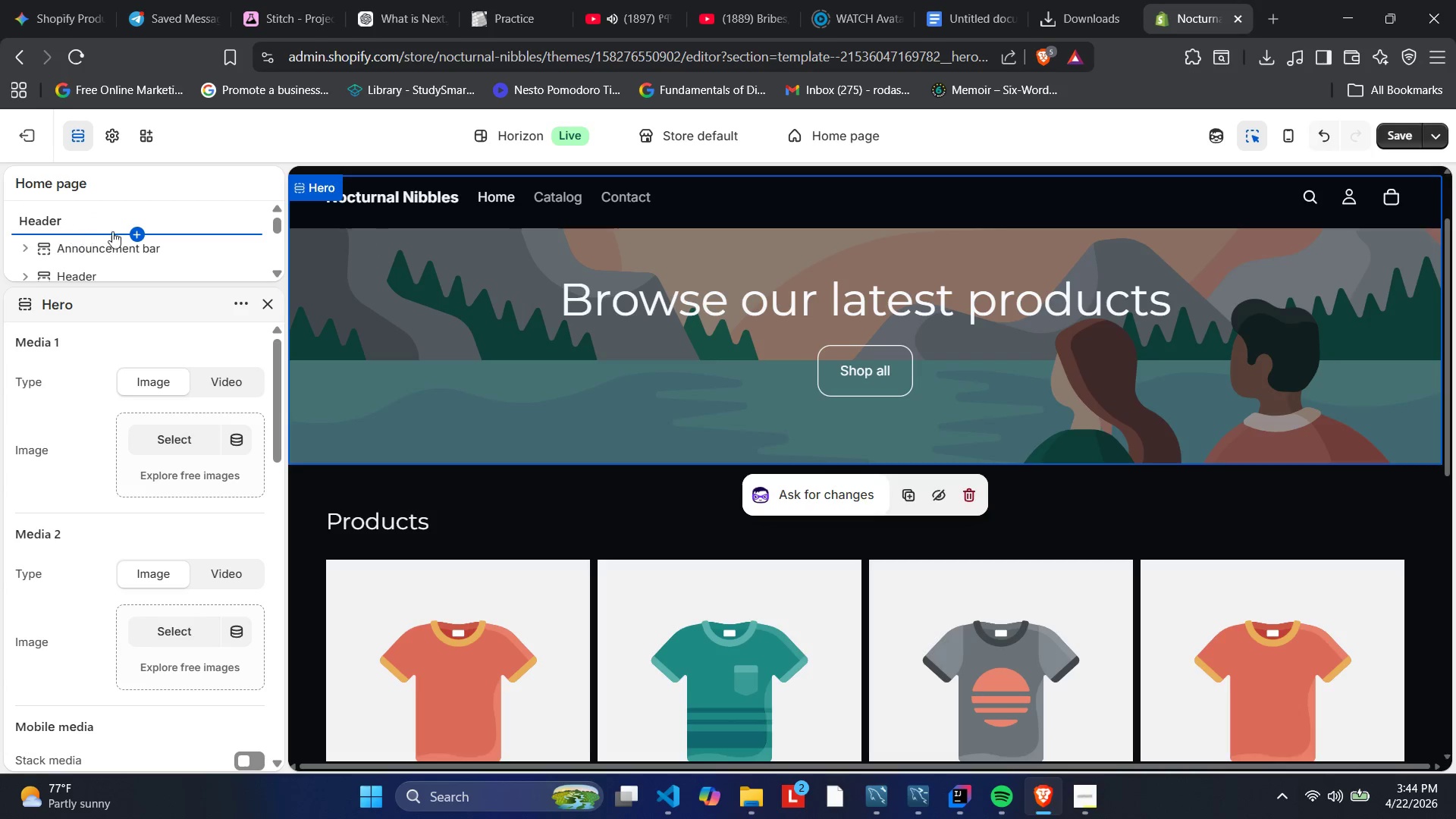 
scroll: coordinate [114, 231], scroll_direction: down, amount: 1.0
 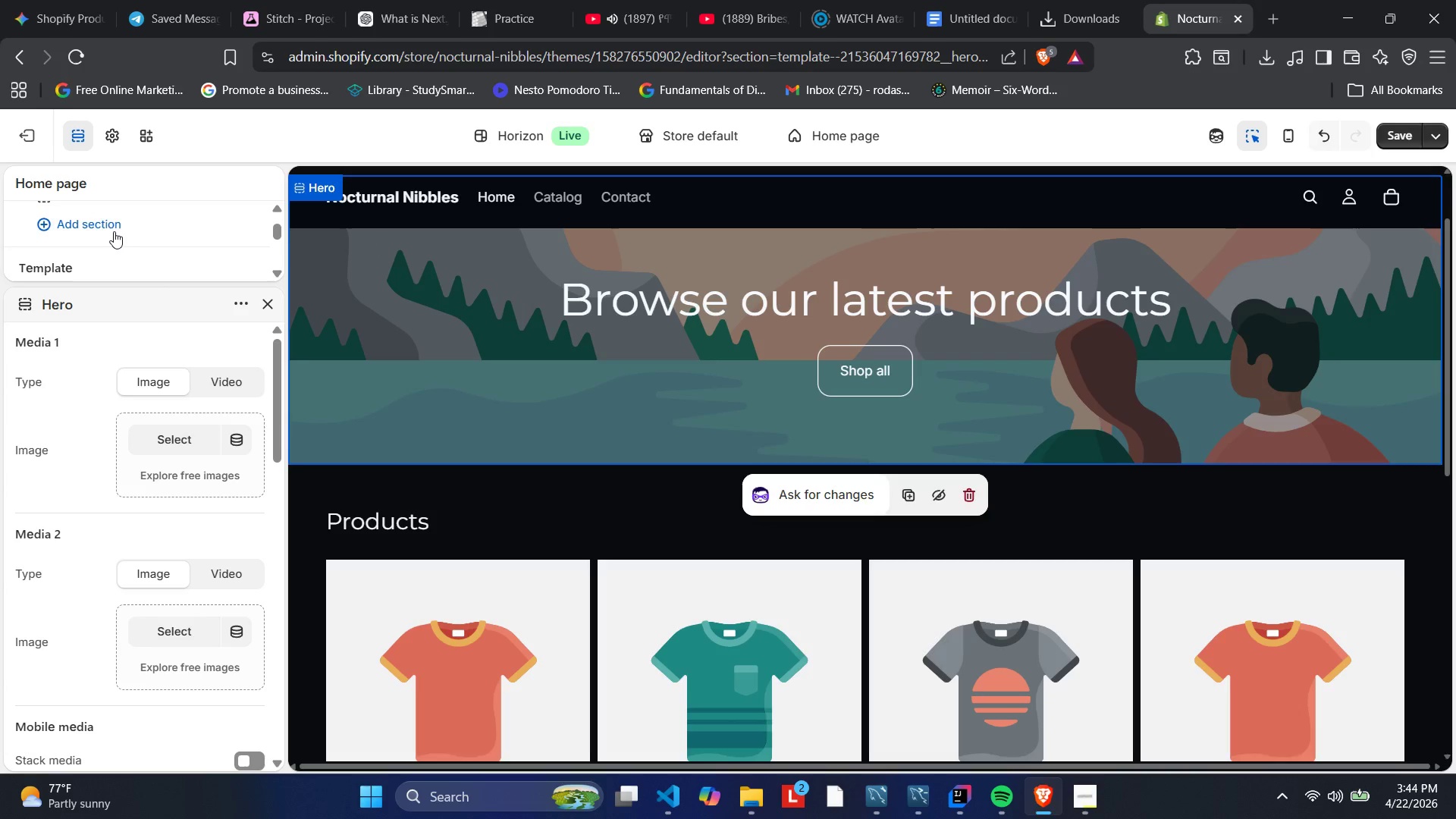 
scroll: coordinate [114, 231], scroll_direction: up, amount: 1.0
 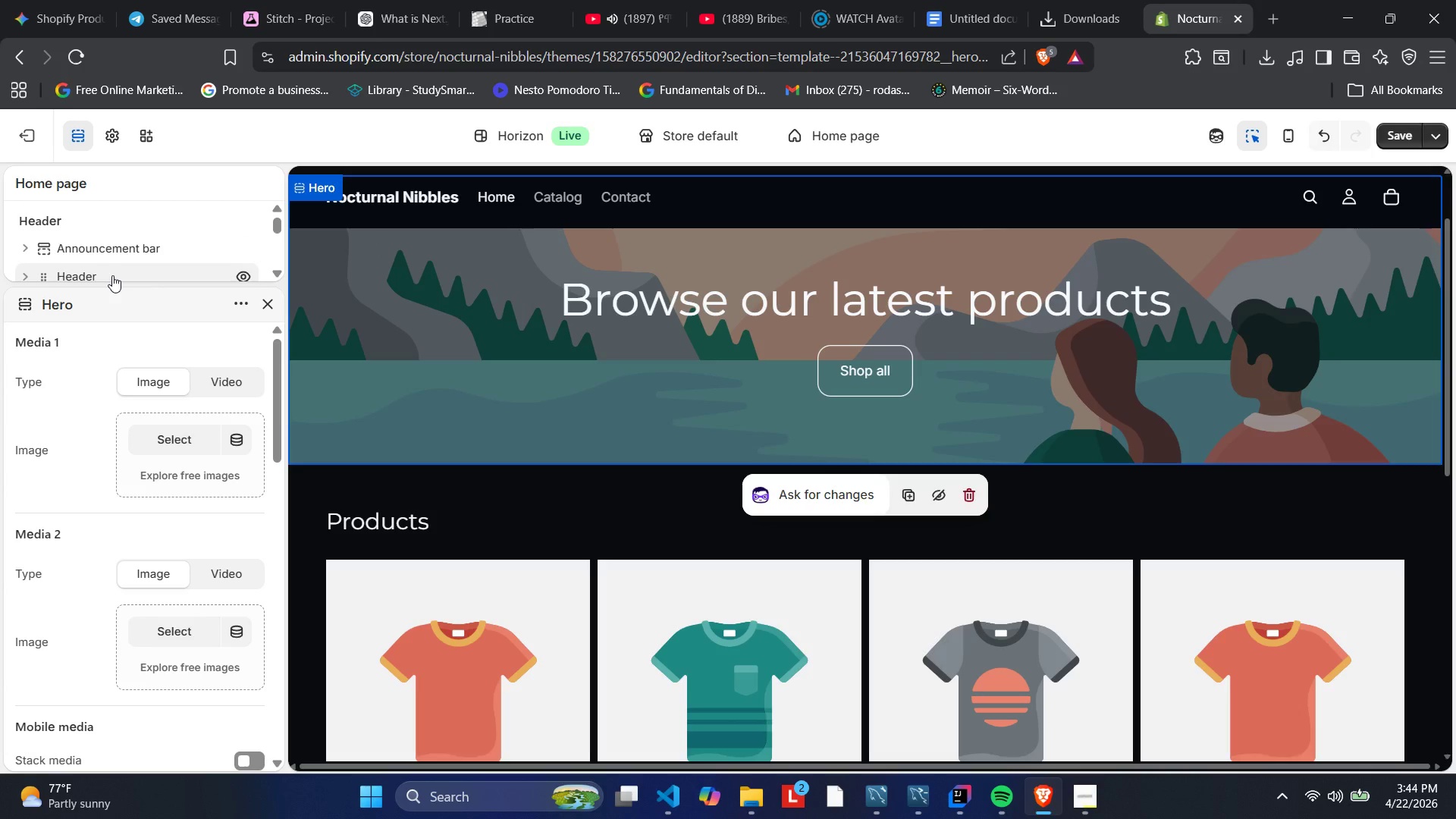 
wait(5.07)
 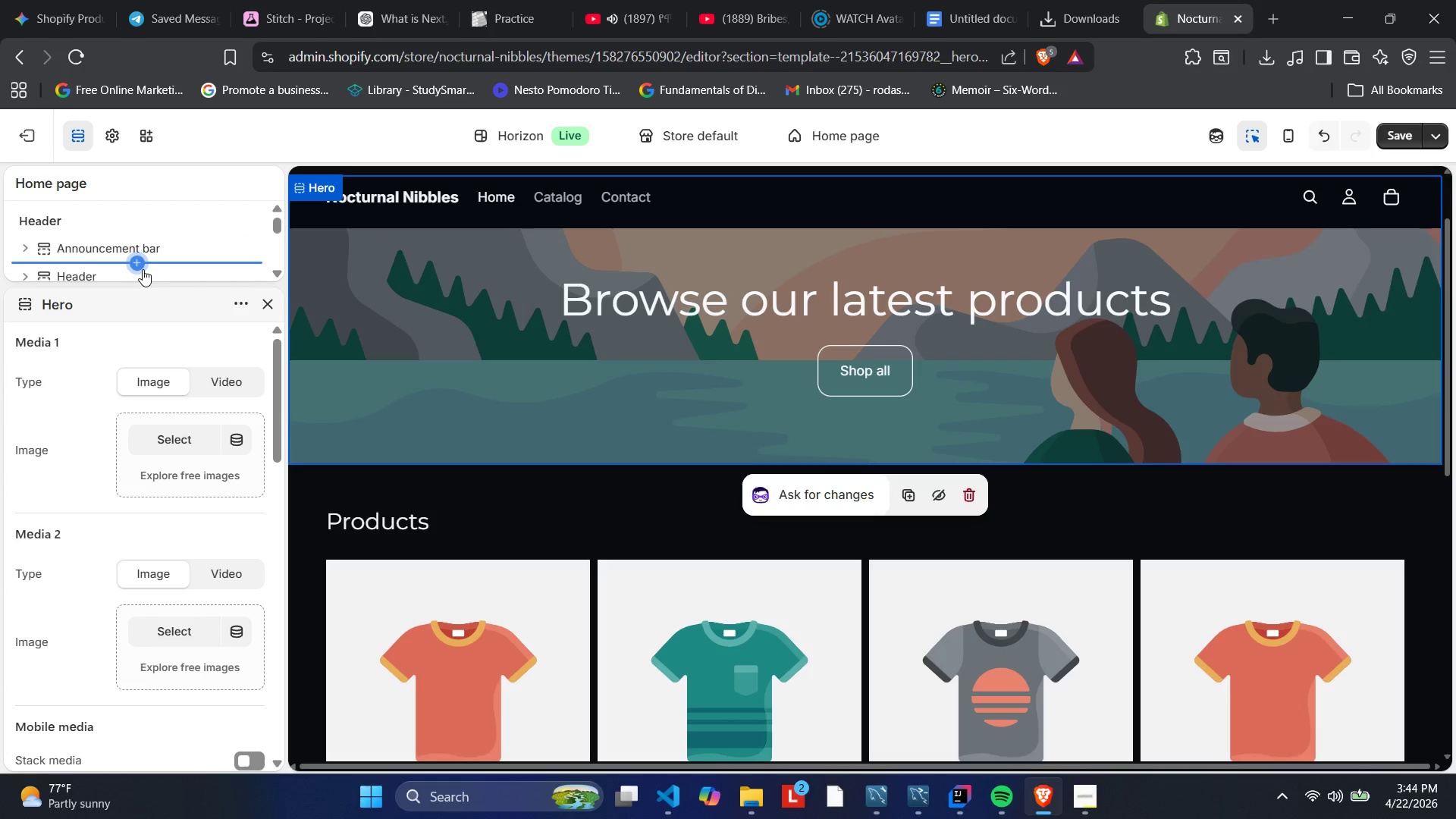 
left_click([270, 301])
 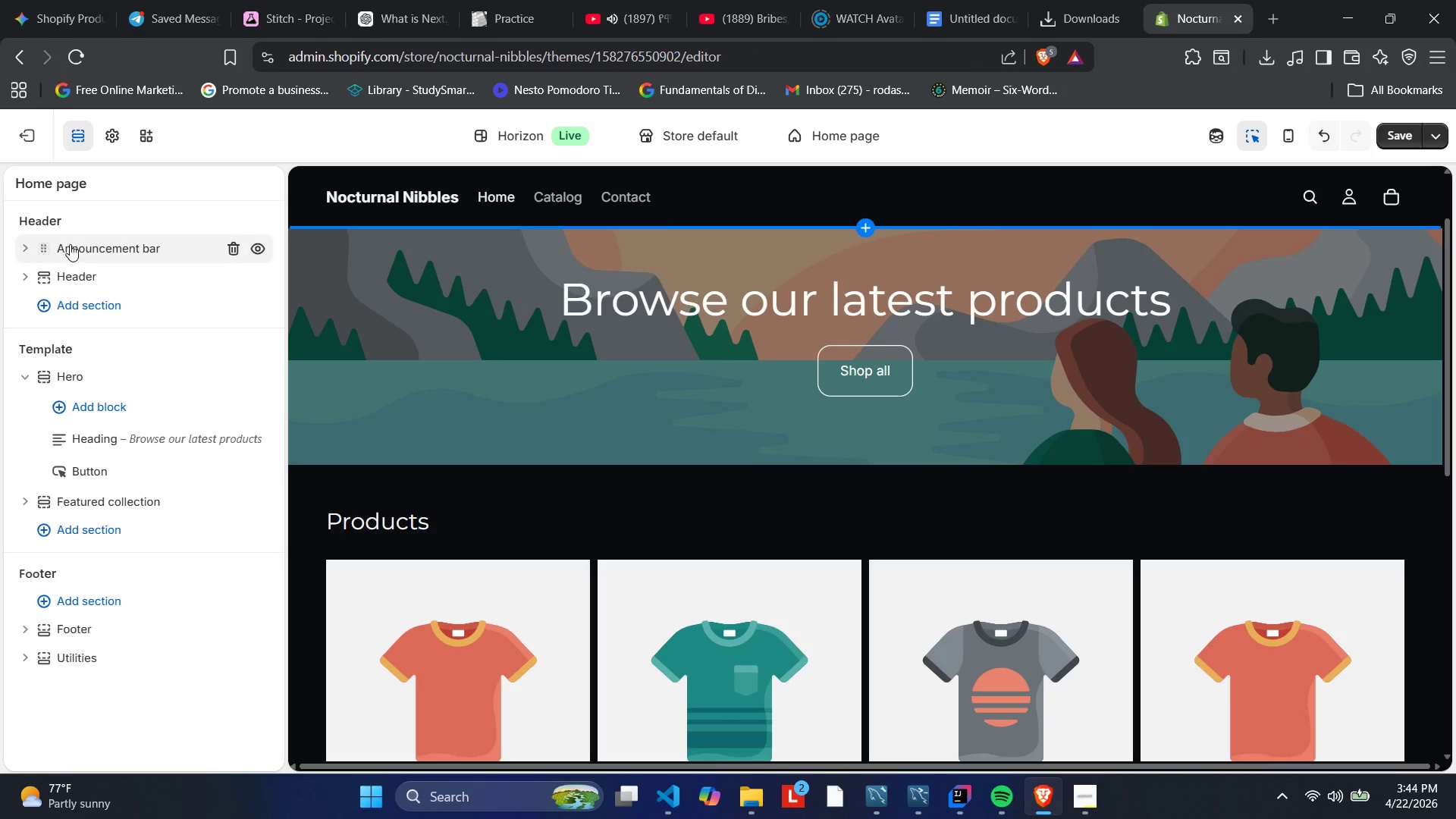 
scroll: coordinate [74, 231], scroll_direction: up, amount: 3.0
 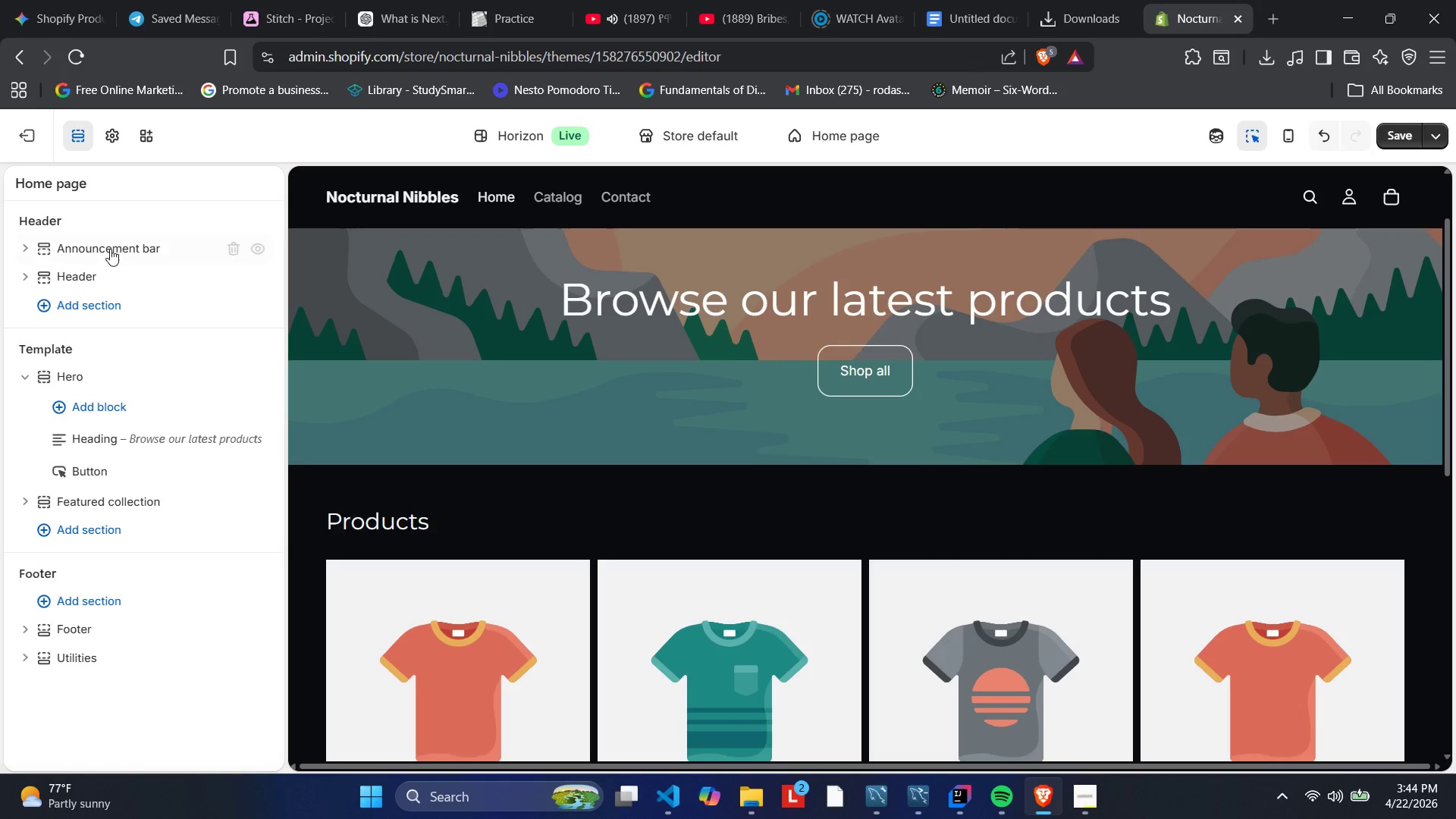 
left_click([106, 274])
 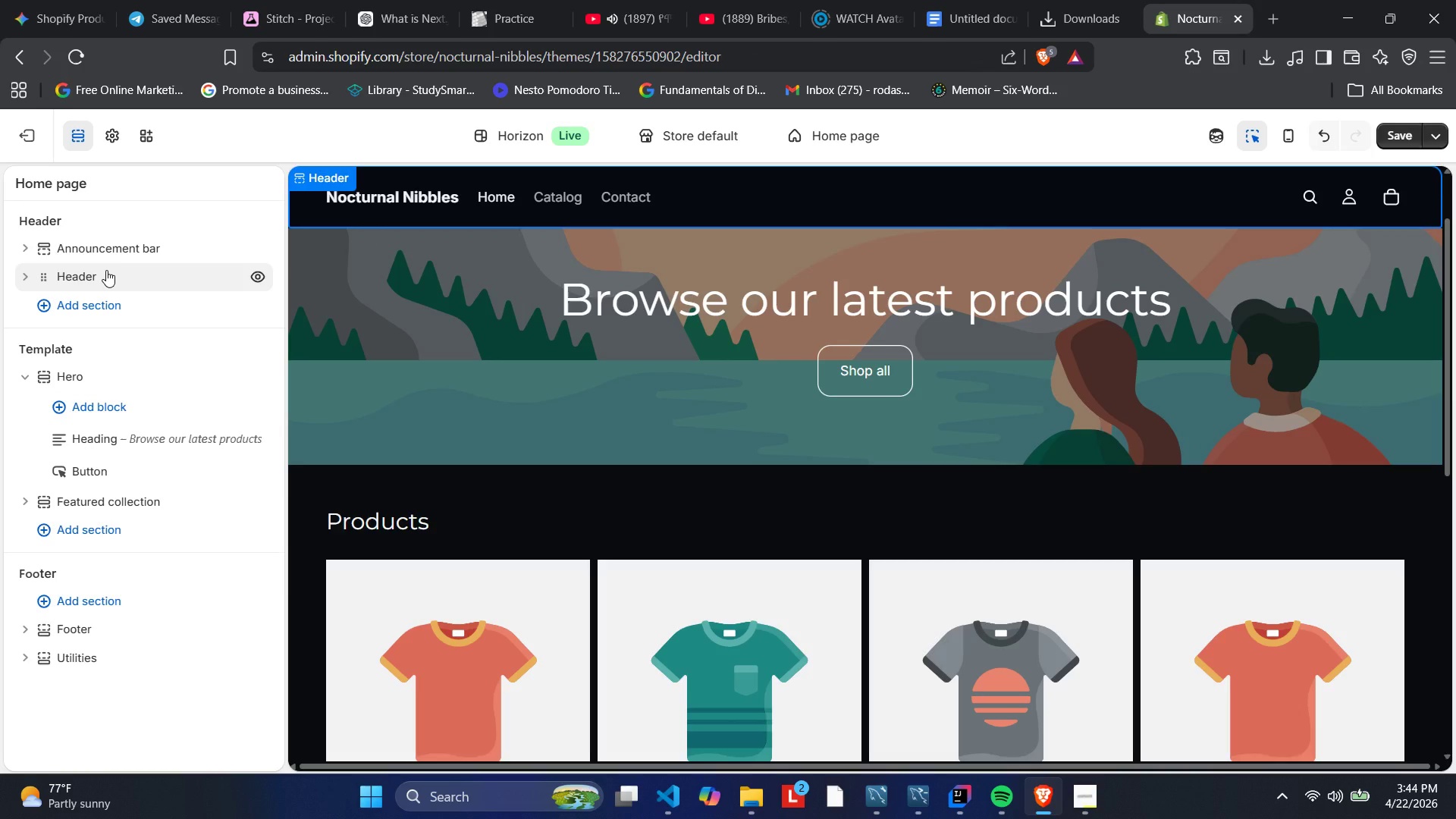 
wait(8.34)
 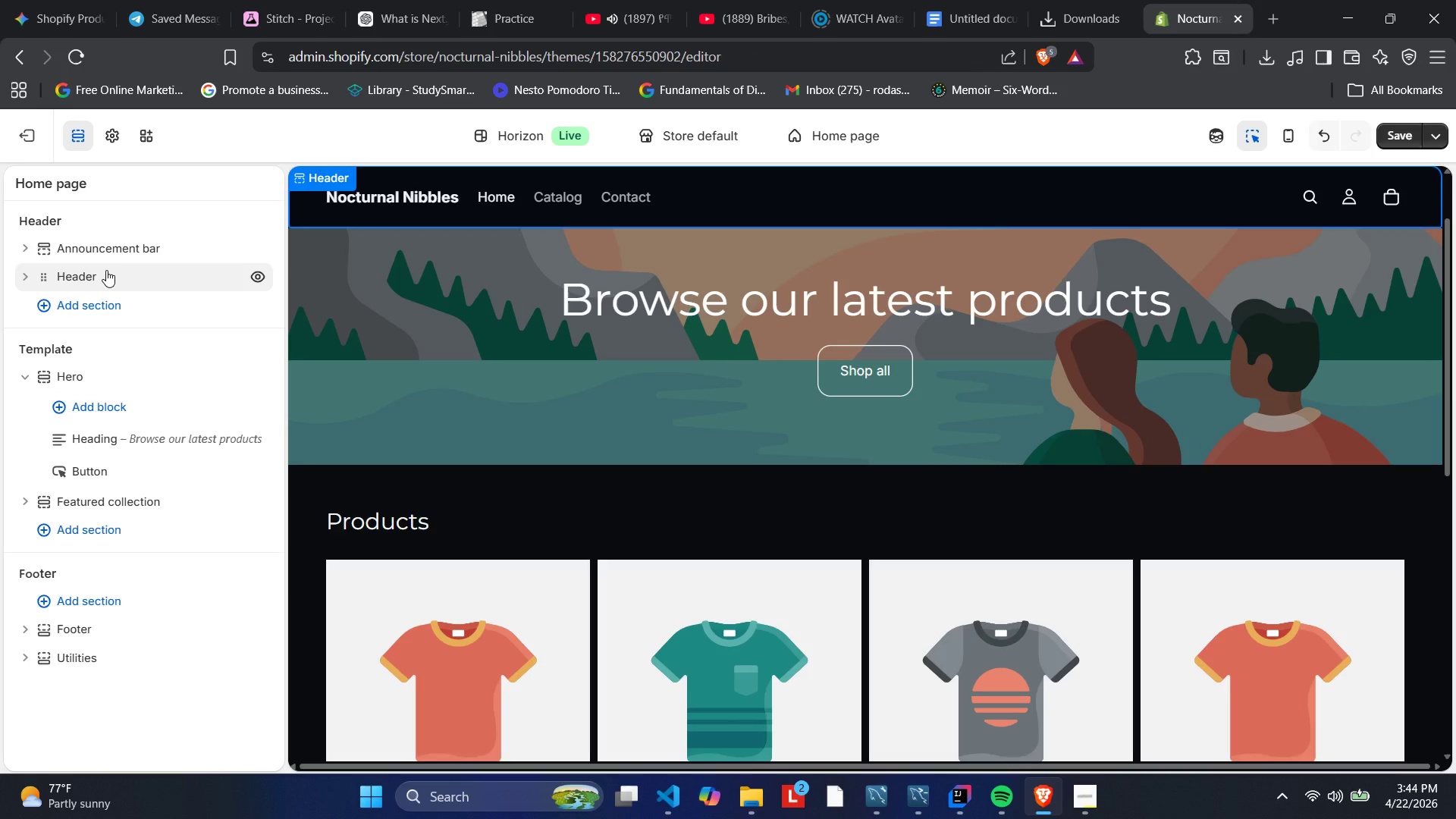 
left_click([72, 276])
 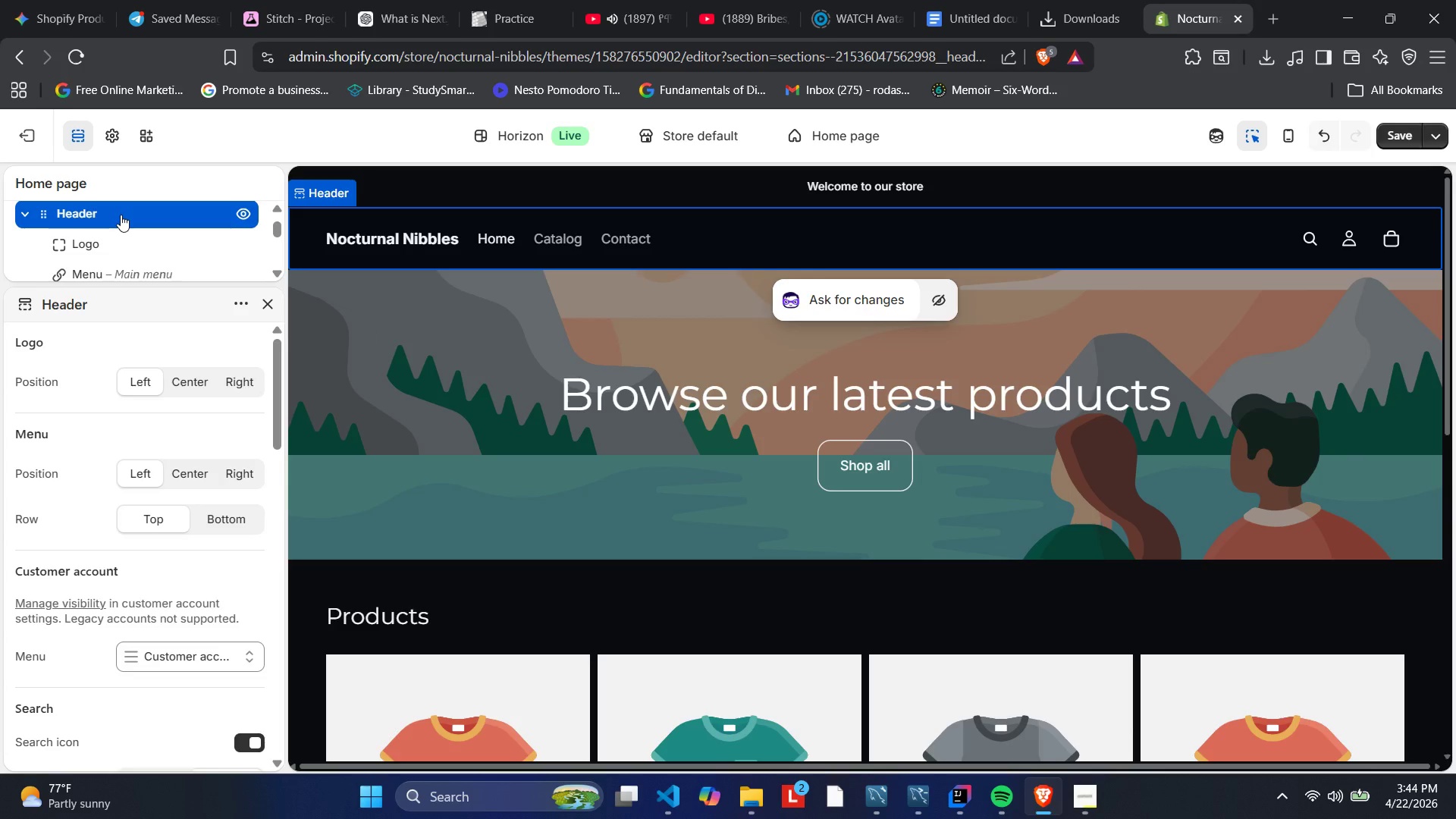 
wait(15.45)
 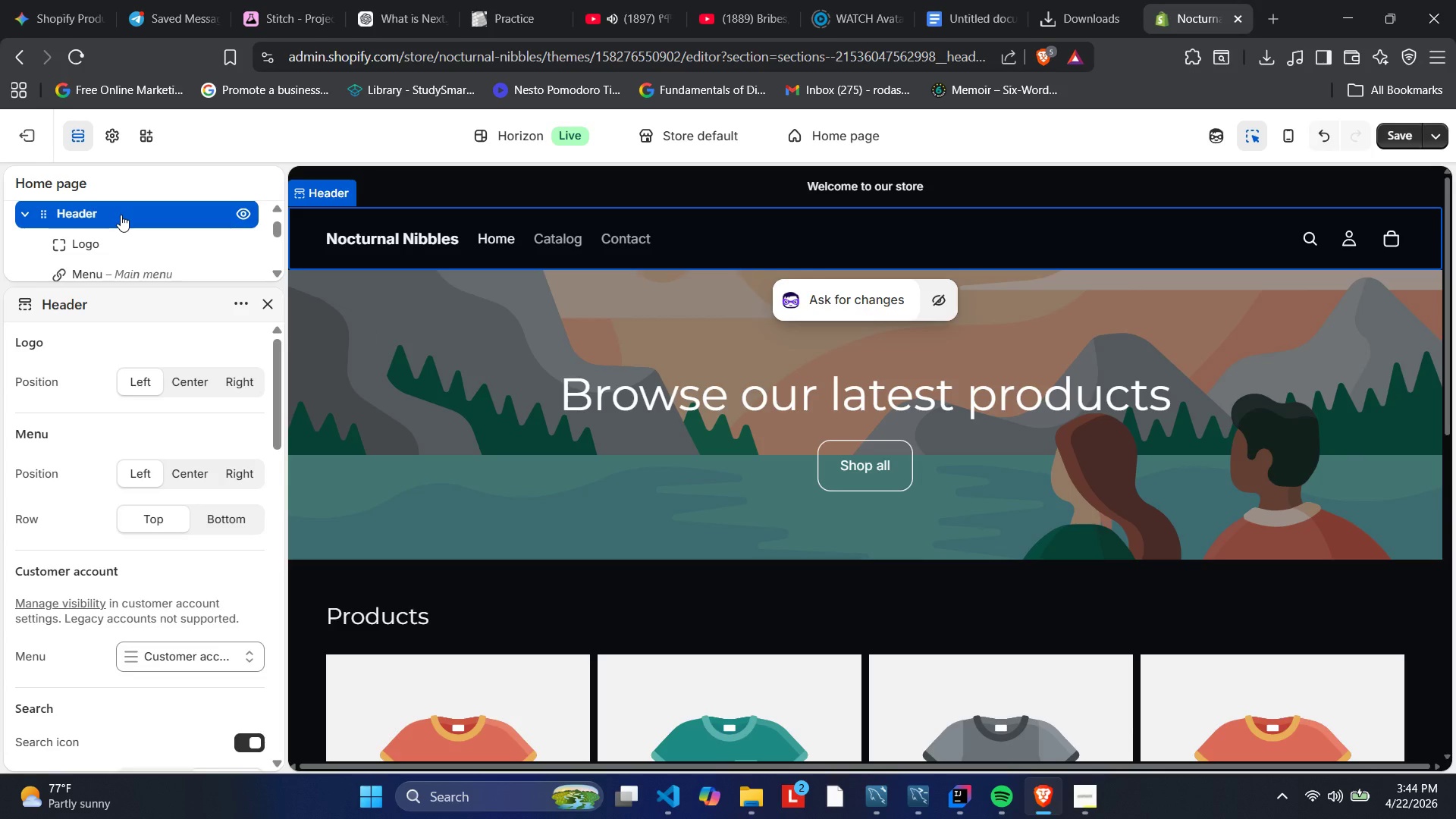 
key(Mute)
 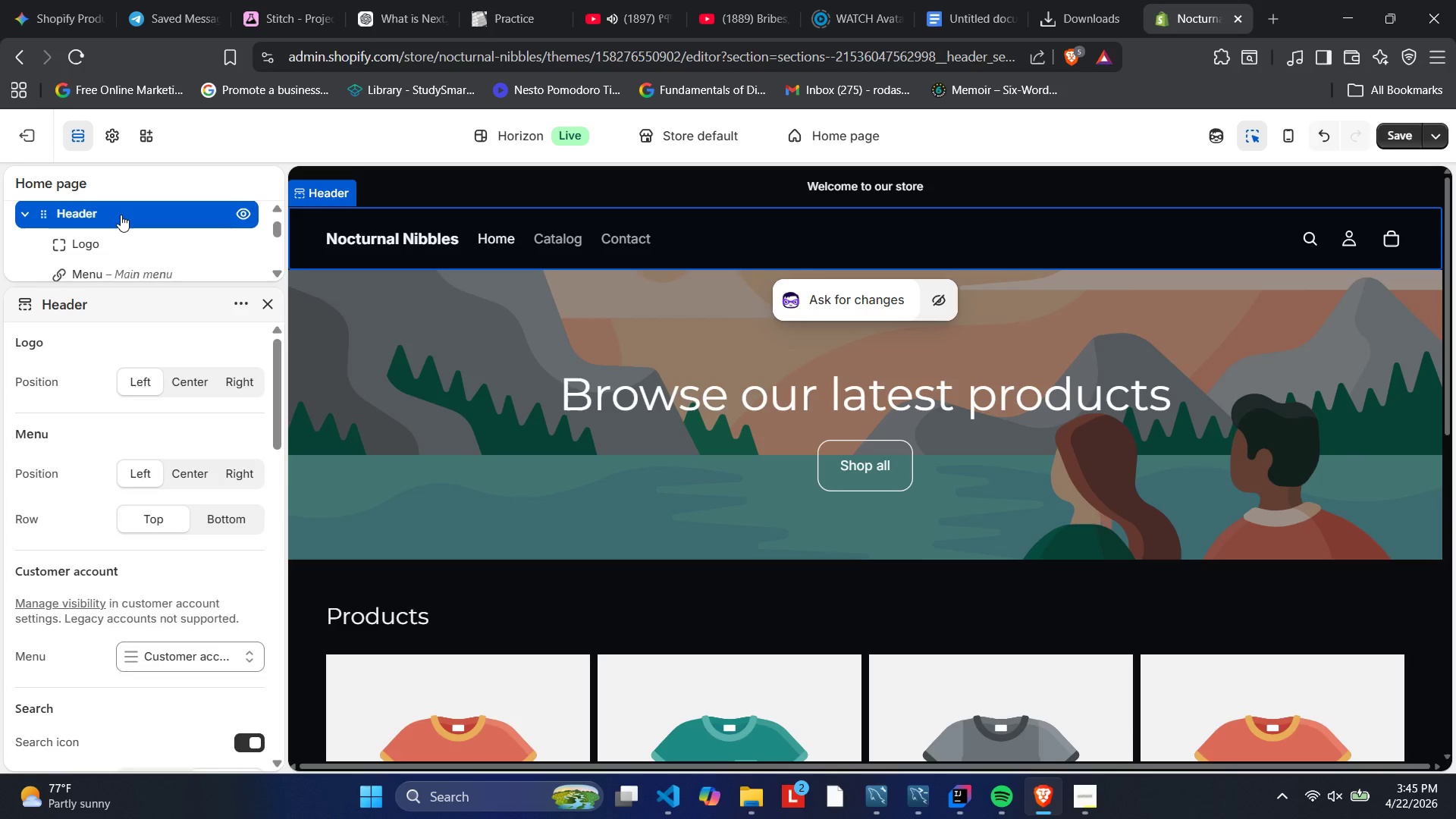 
wait(7.66)
 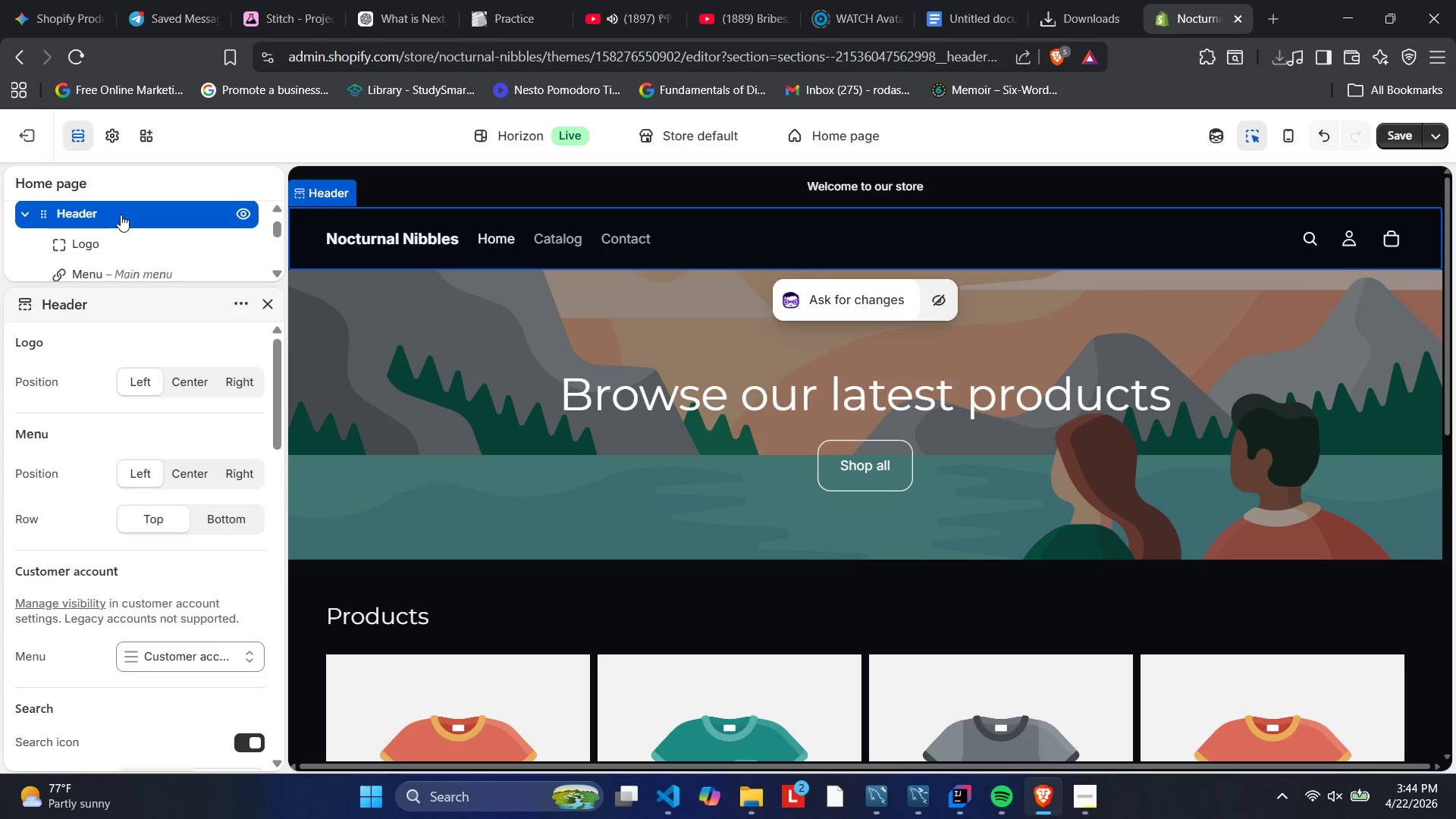 
key(Mute)
 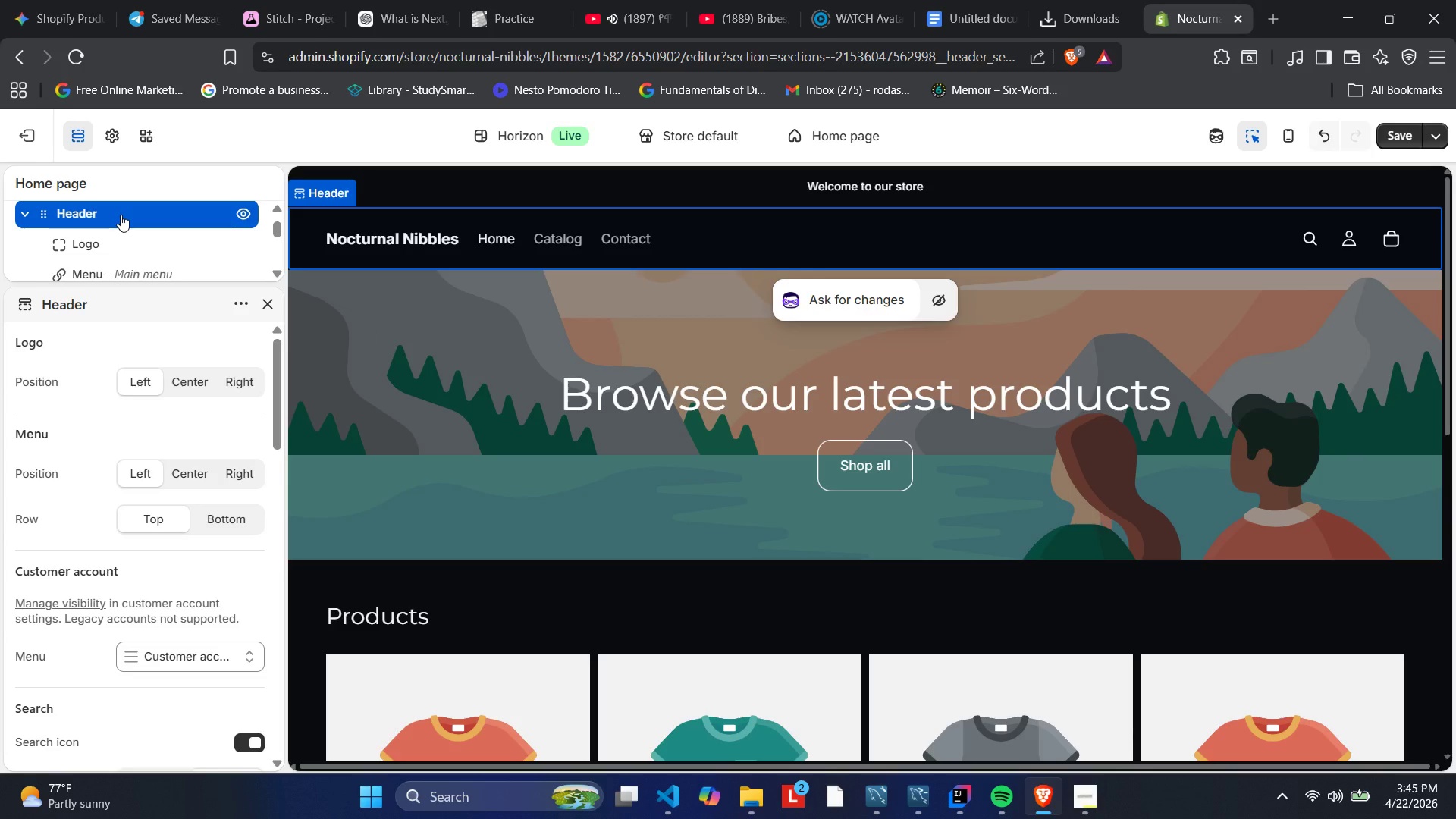 
wait(28.34)
 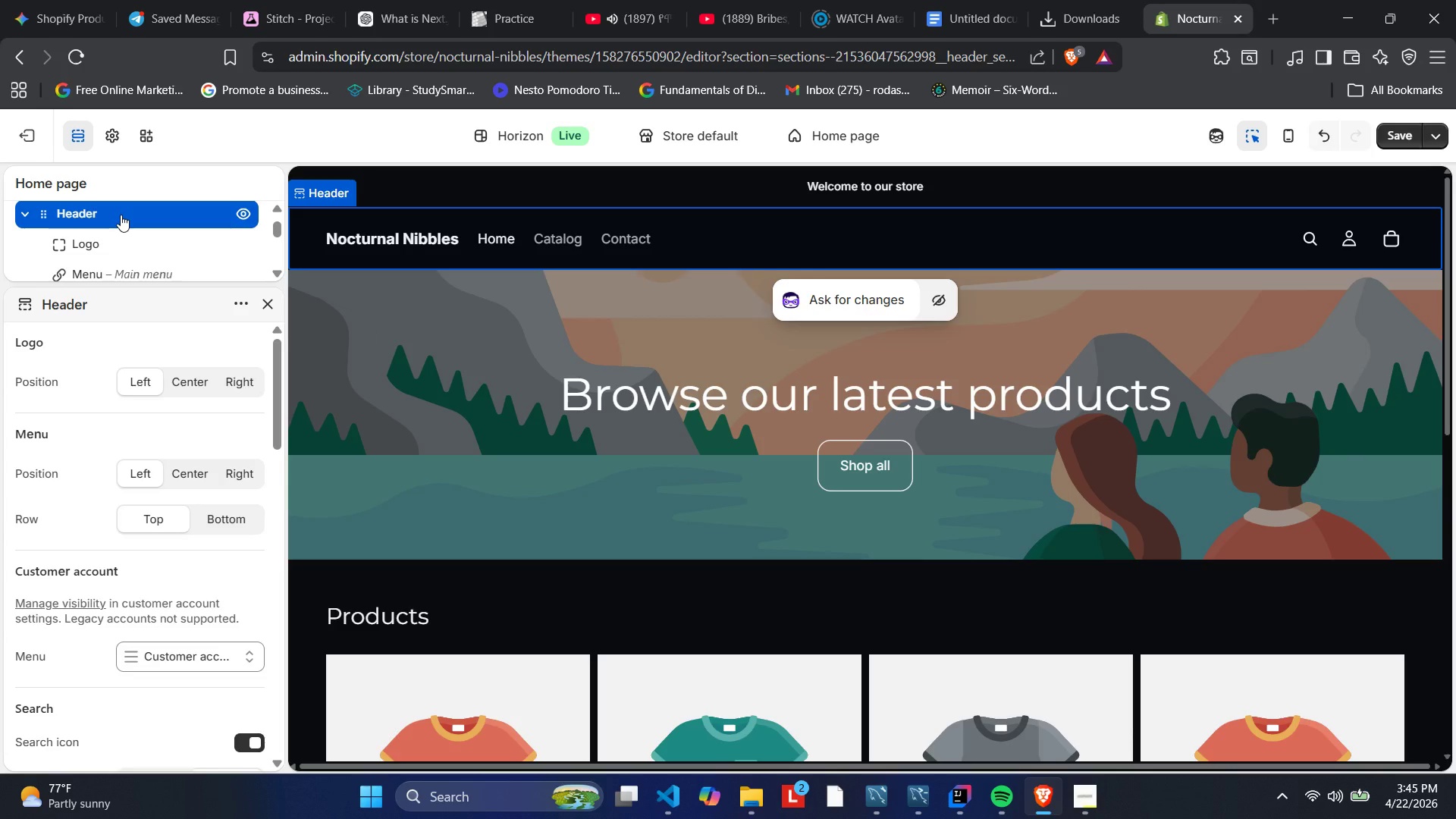 
scroll: coordinate [105, 319], scroll_direction: up, amount: 1.0
 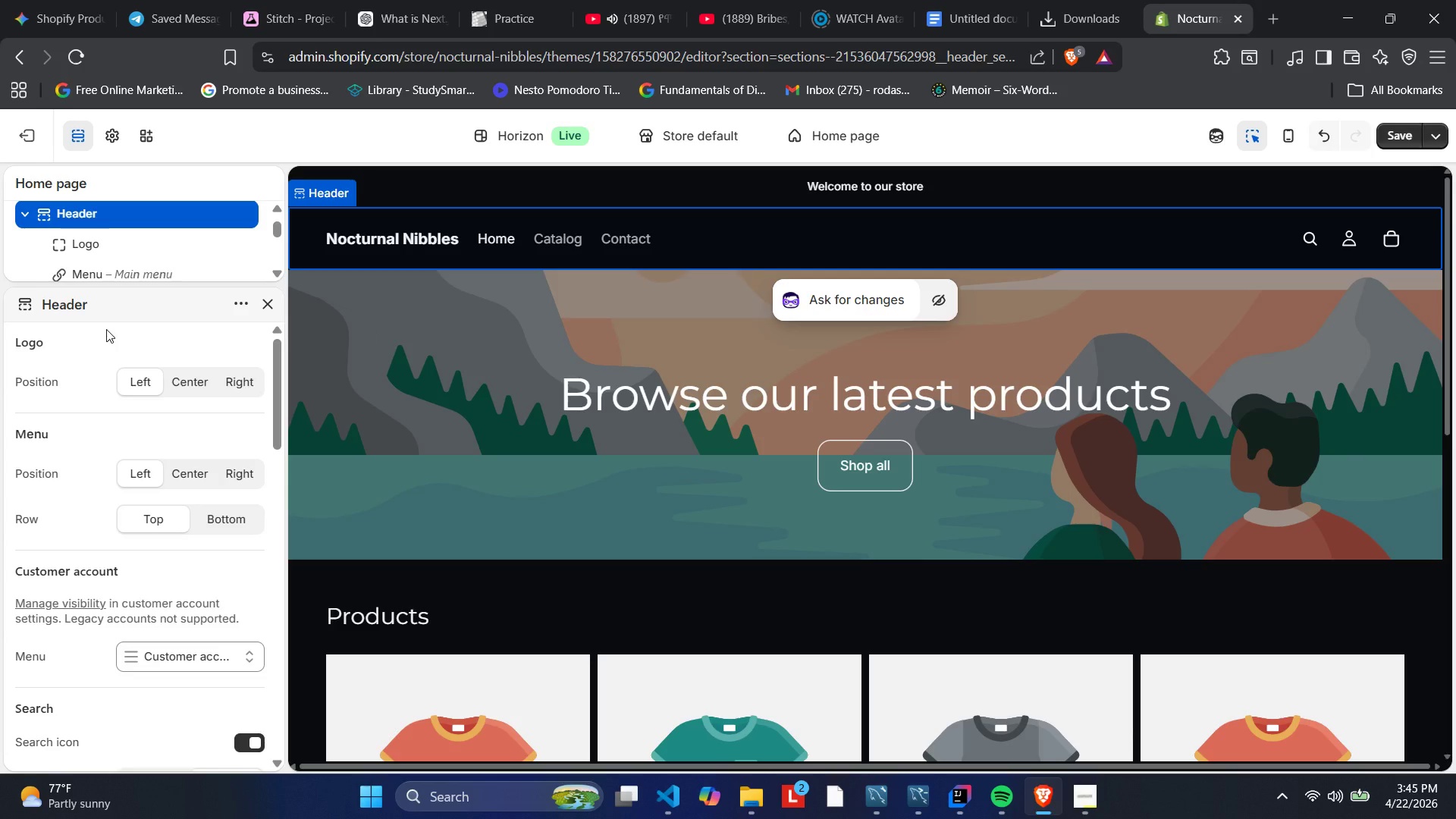 
wait(11.91)
 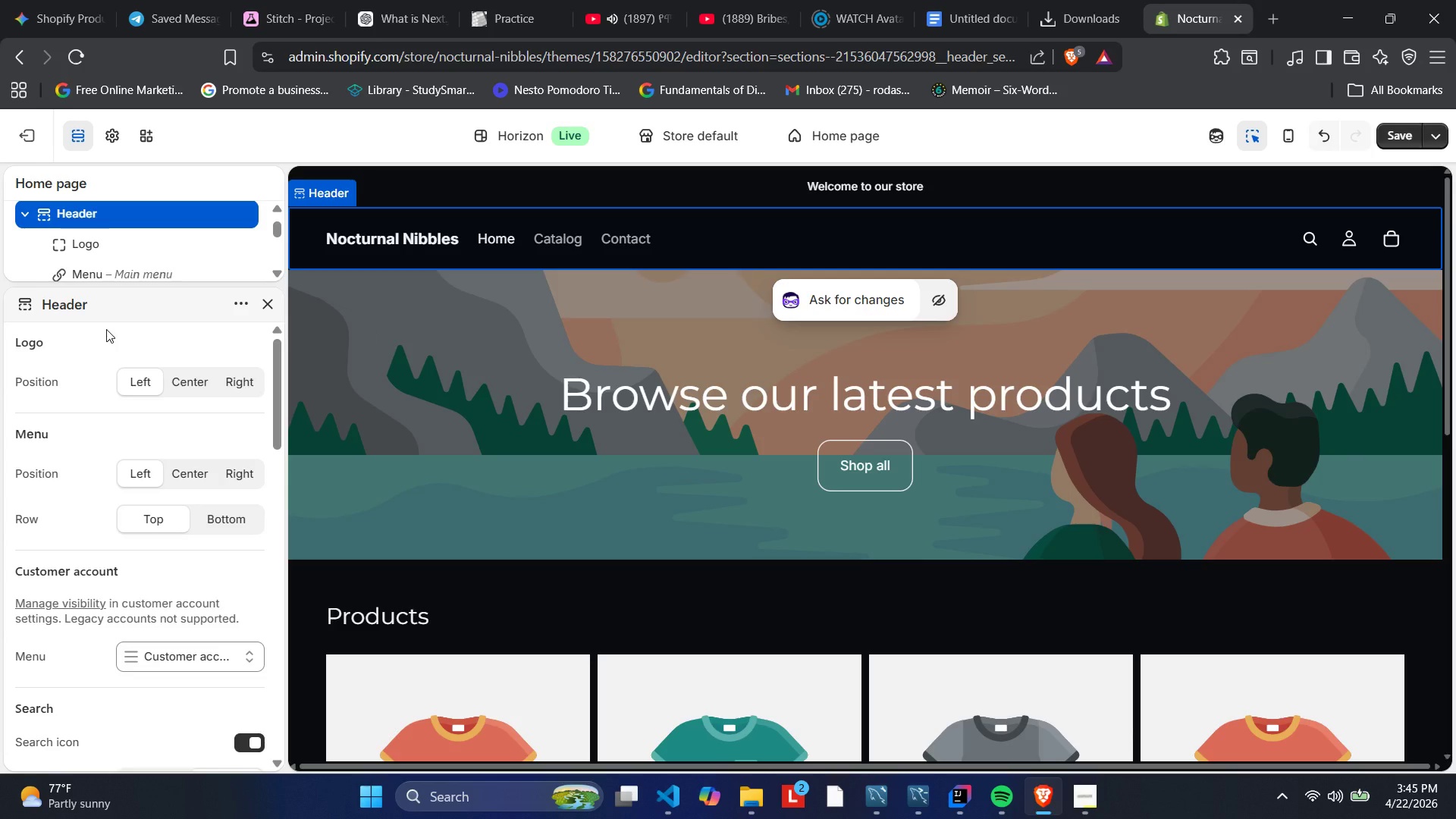 
left_click([176, 389])
 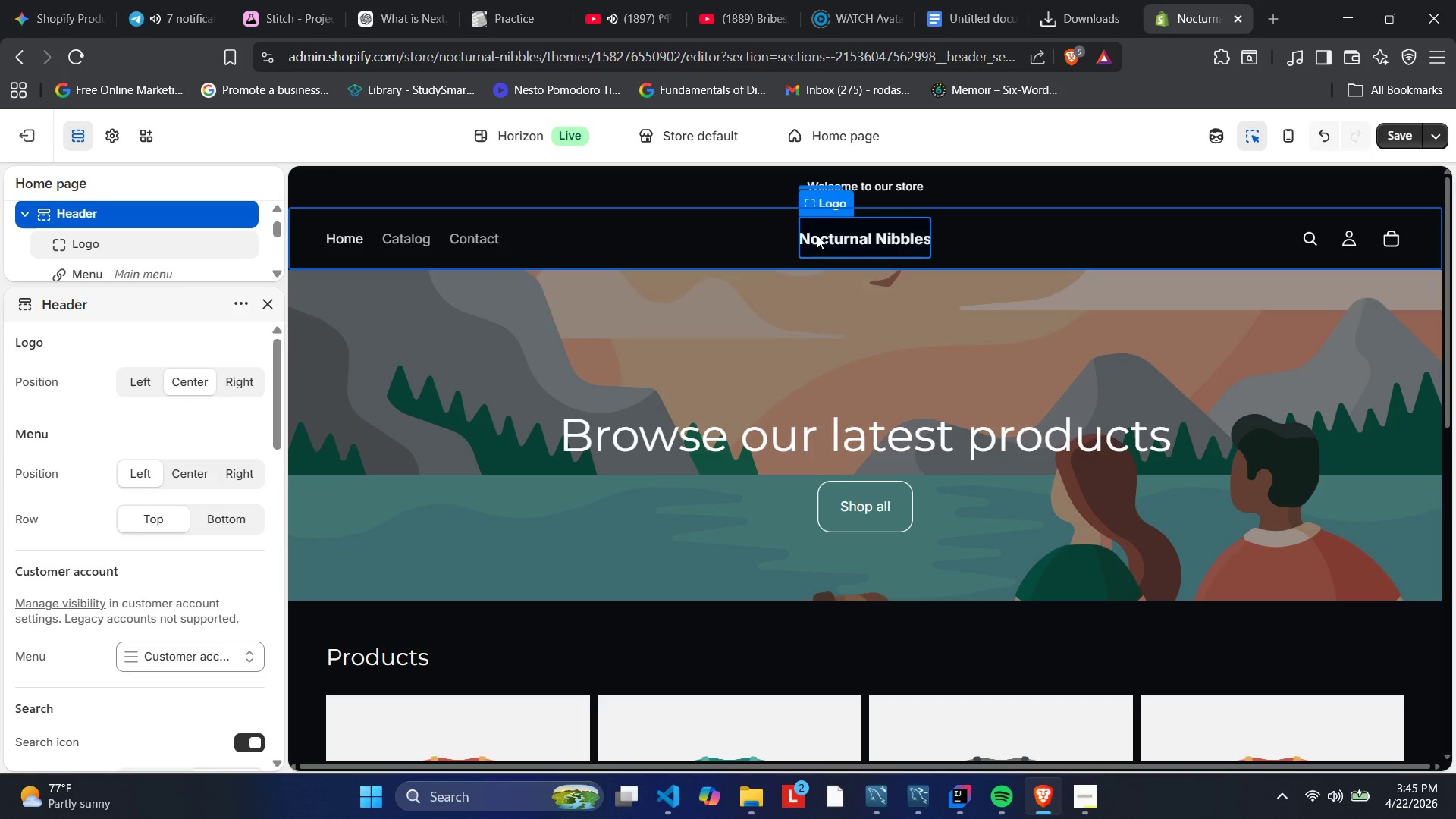 
wait(17.59)
 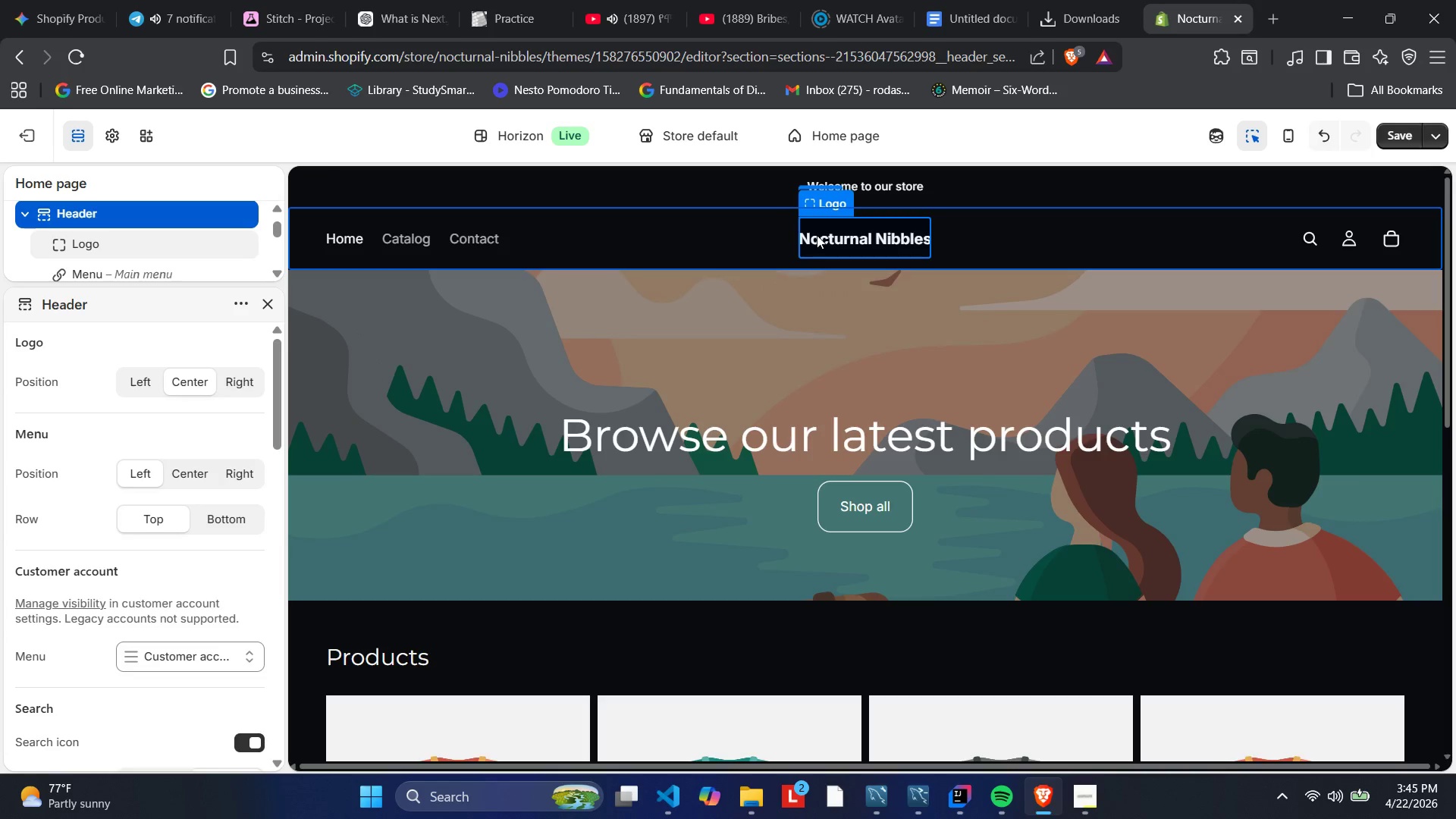 
scroll: coordinate [89, 444], scroll_direction: down, amount: 2.0
 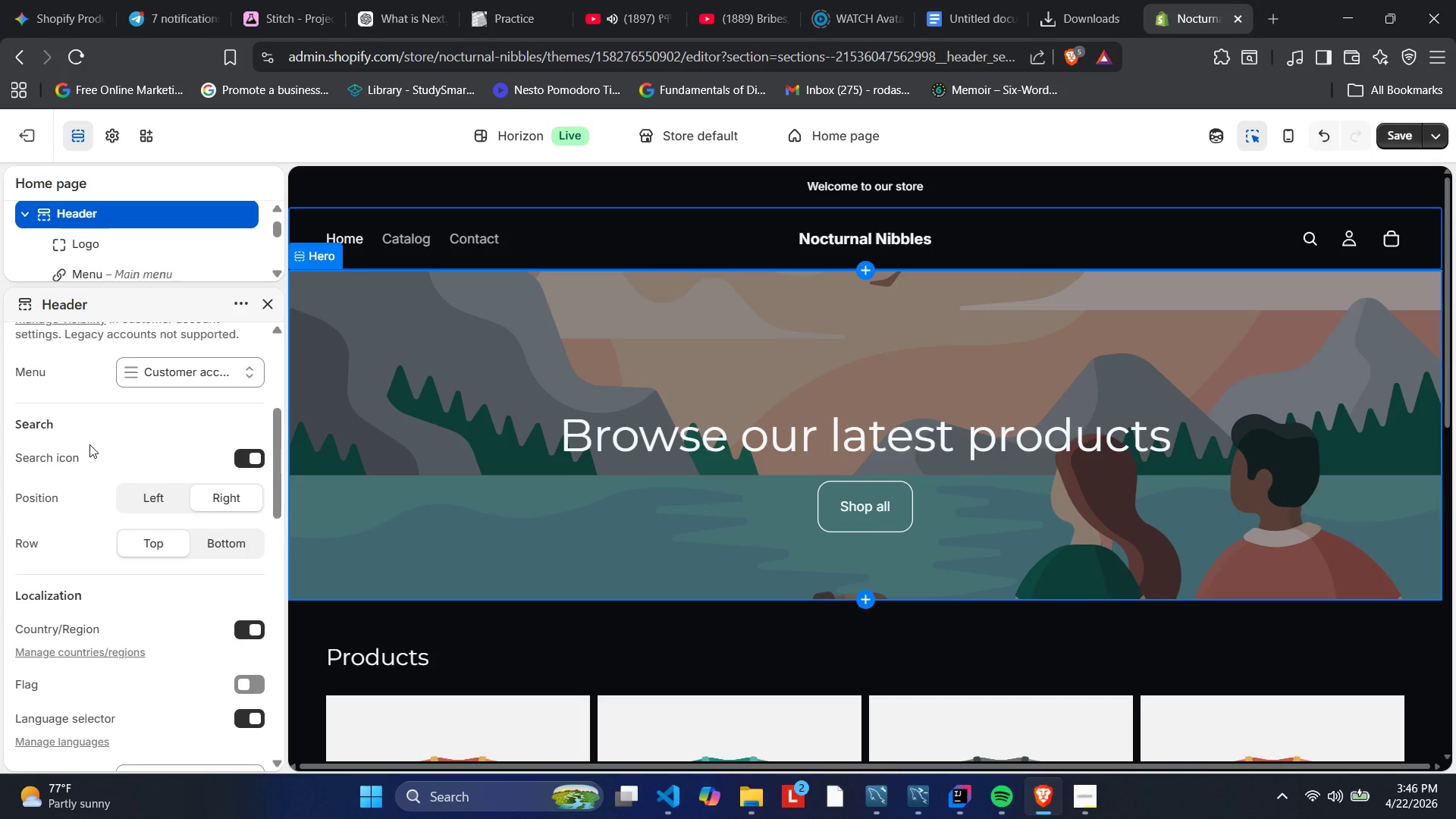 
scroll: coordinate [89, 444], scroll_direction: up, amount: 4.0
 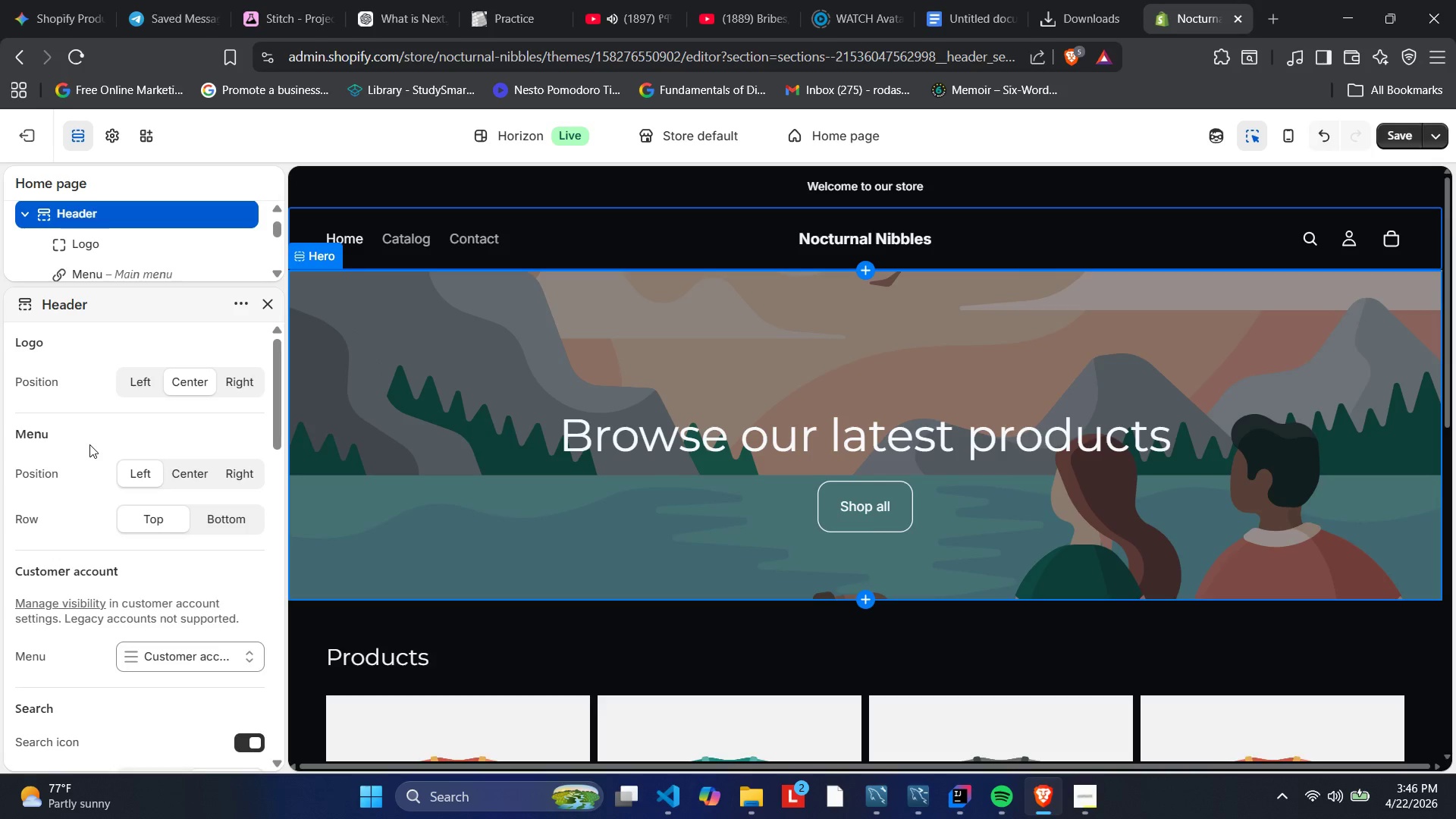 
wait(5.39)
 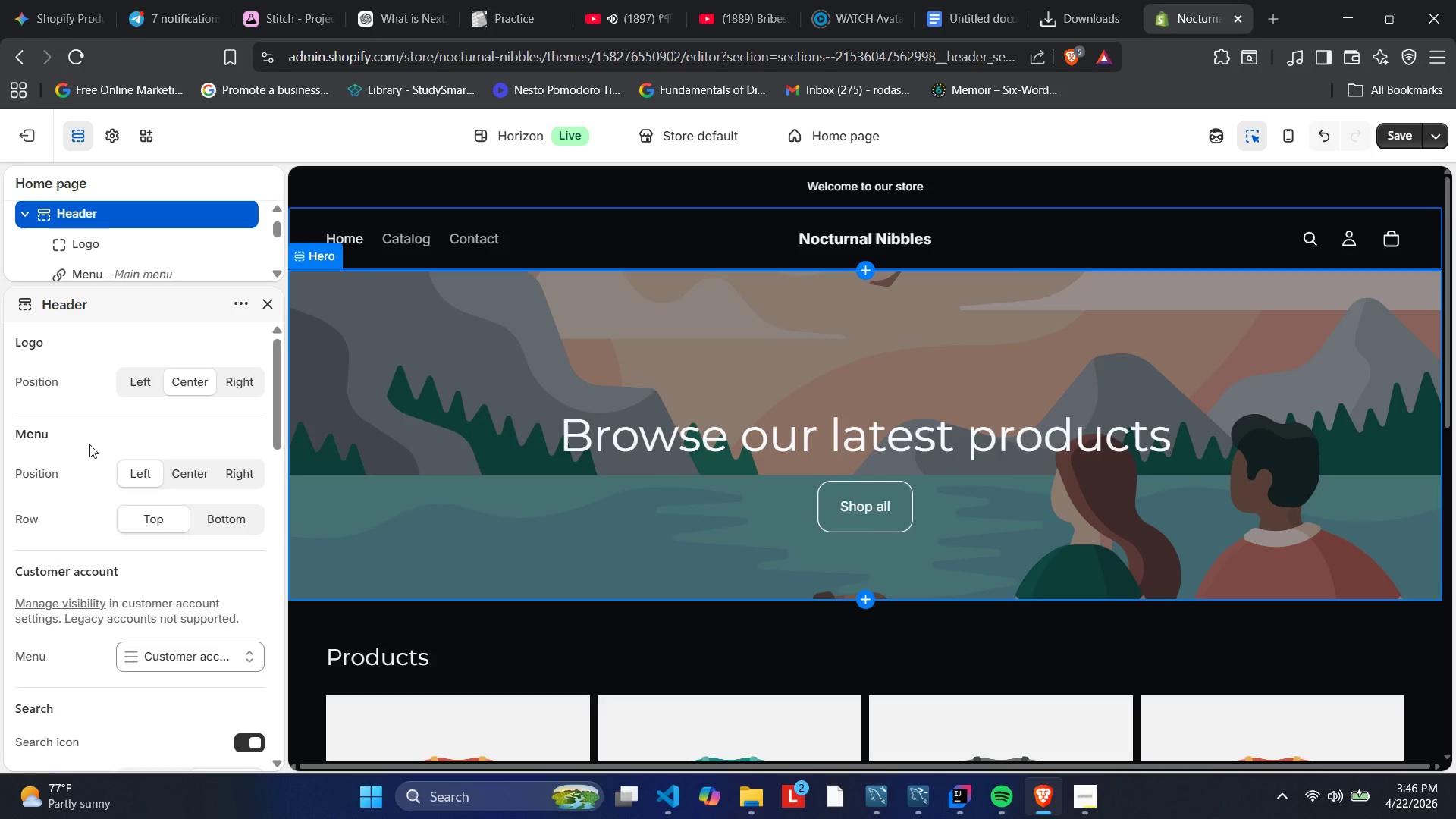 
scroll: coordinate [89, 444], scroll_direction: up, amount: 1.0
 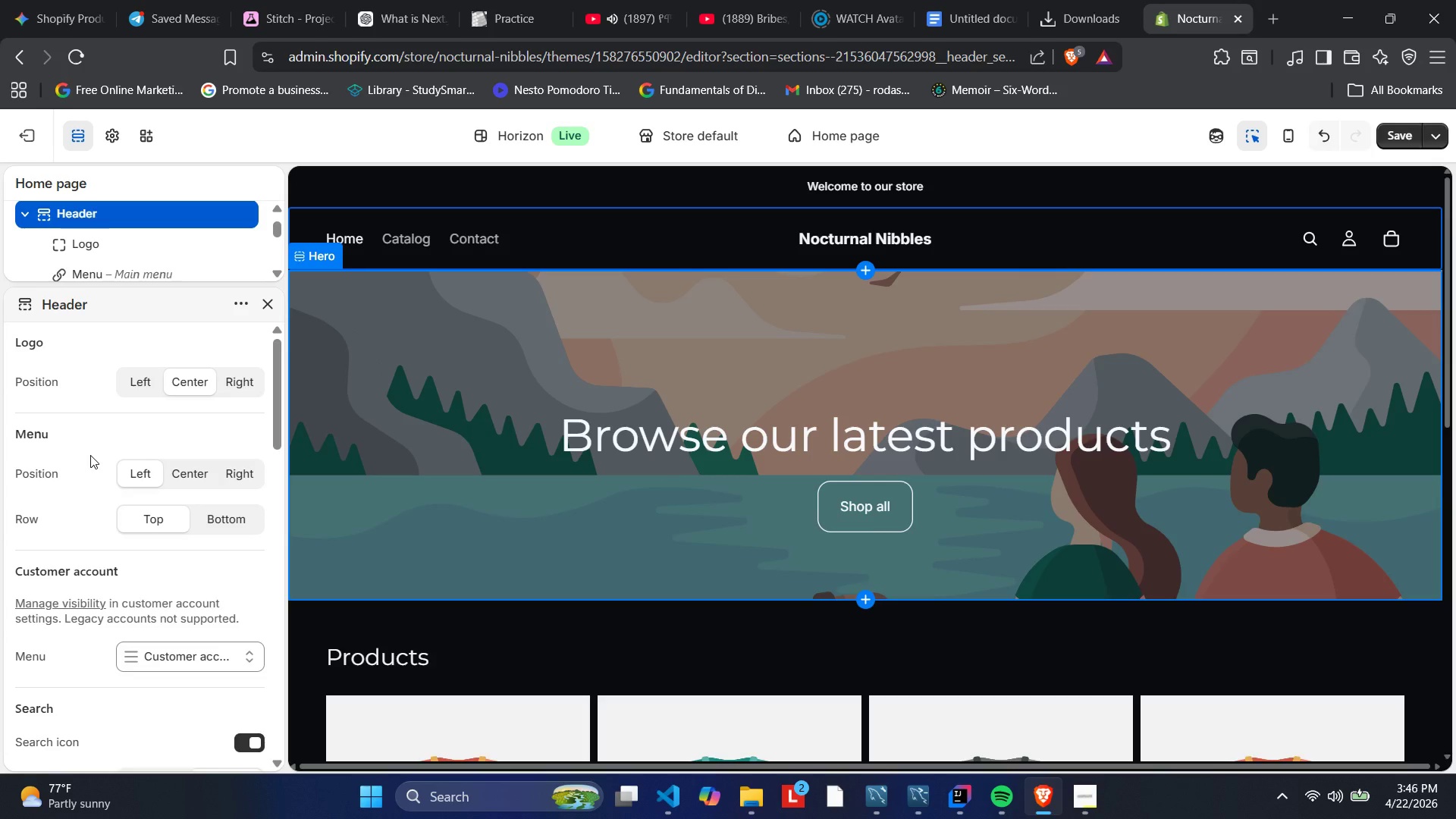 
wait(24.37)
 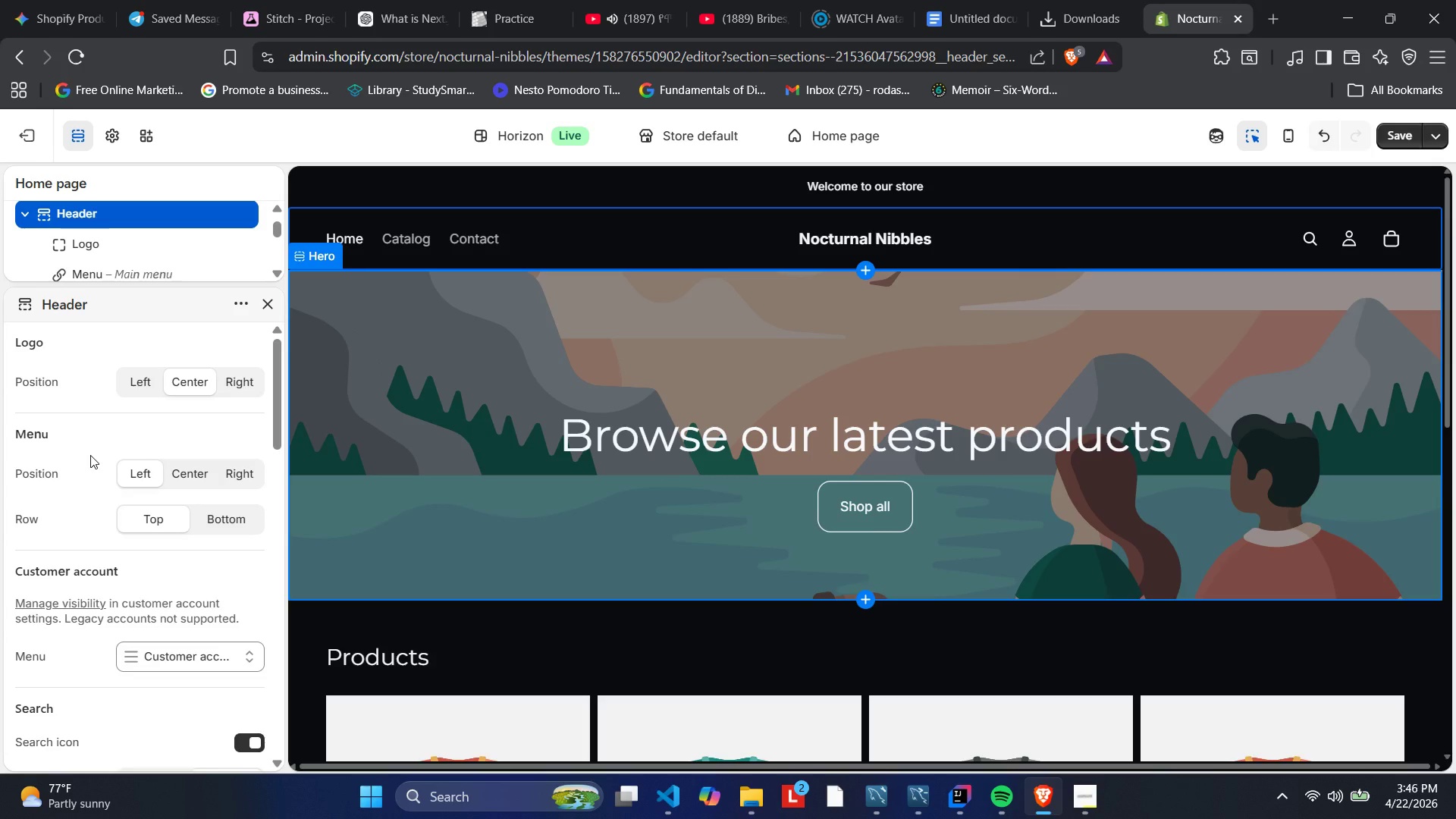 
key(PlayPause)
 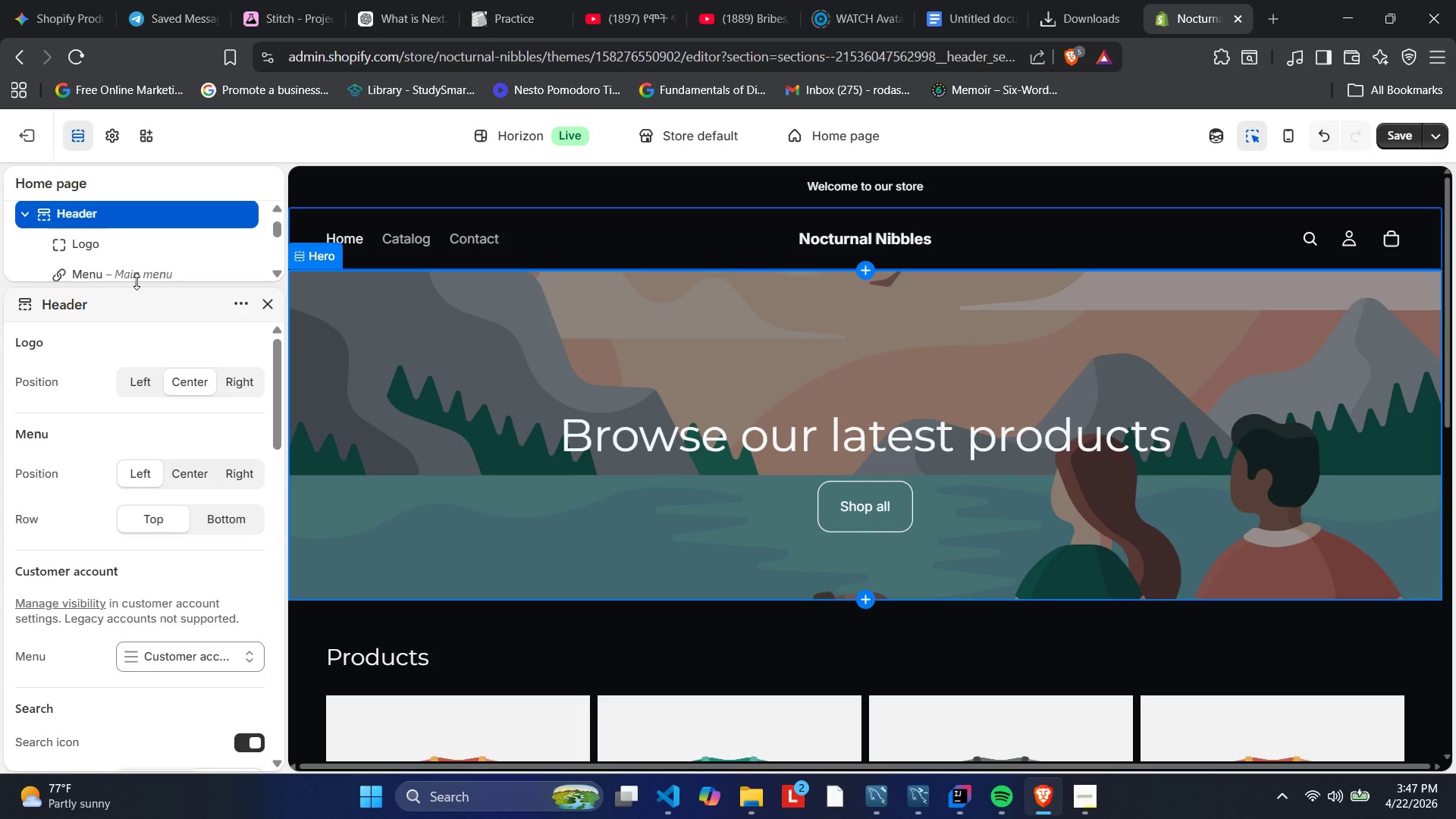 
wait(49.11)
 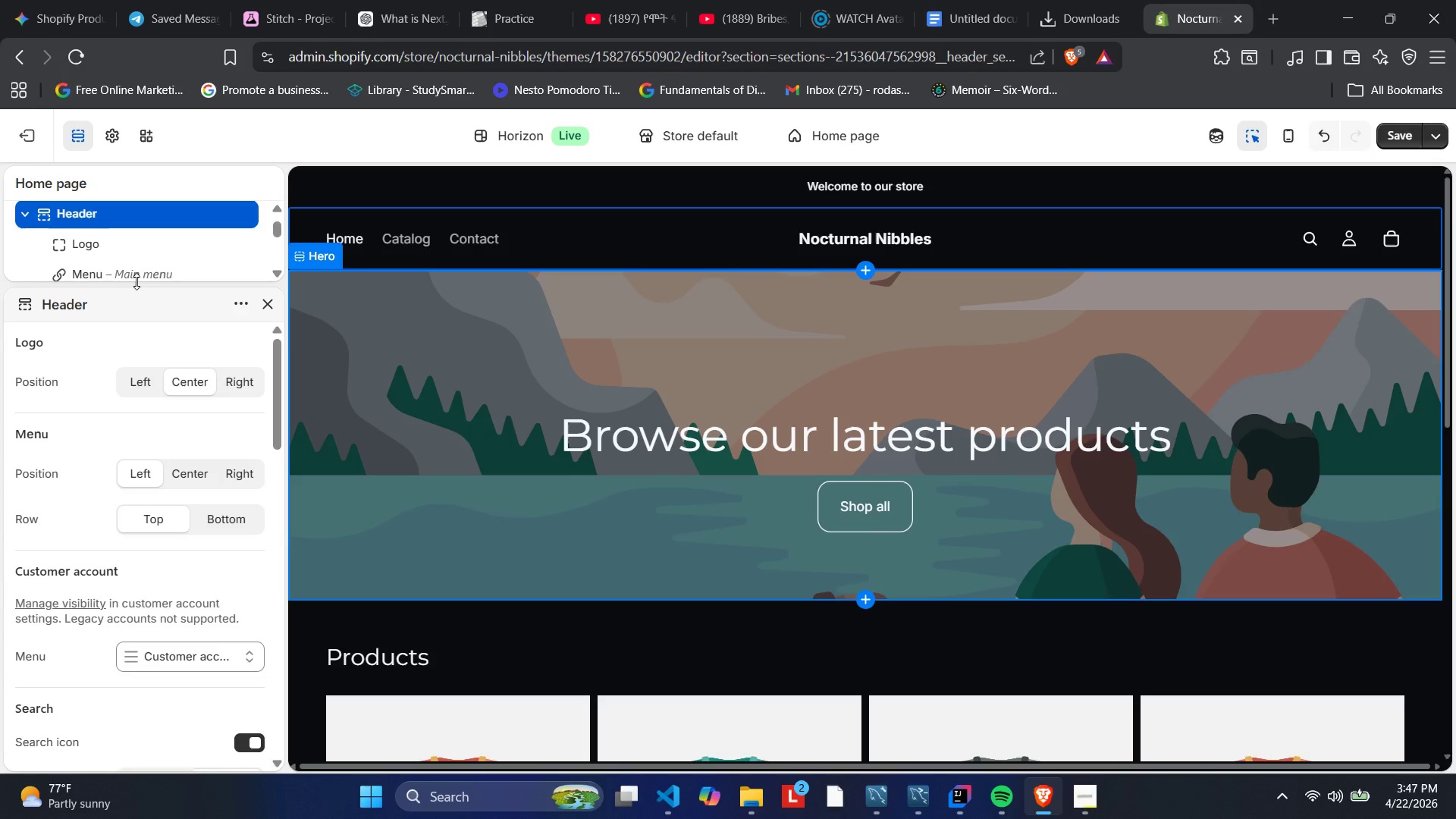 
left_click([27, 309])
 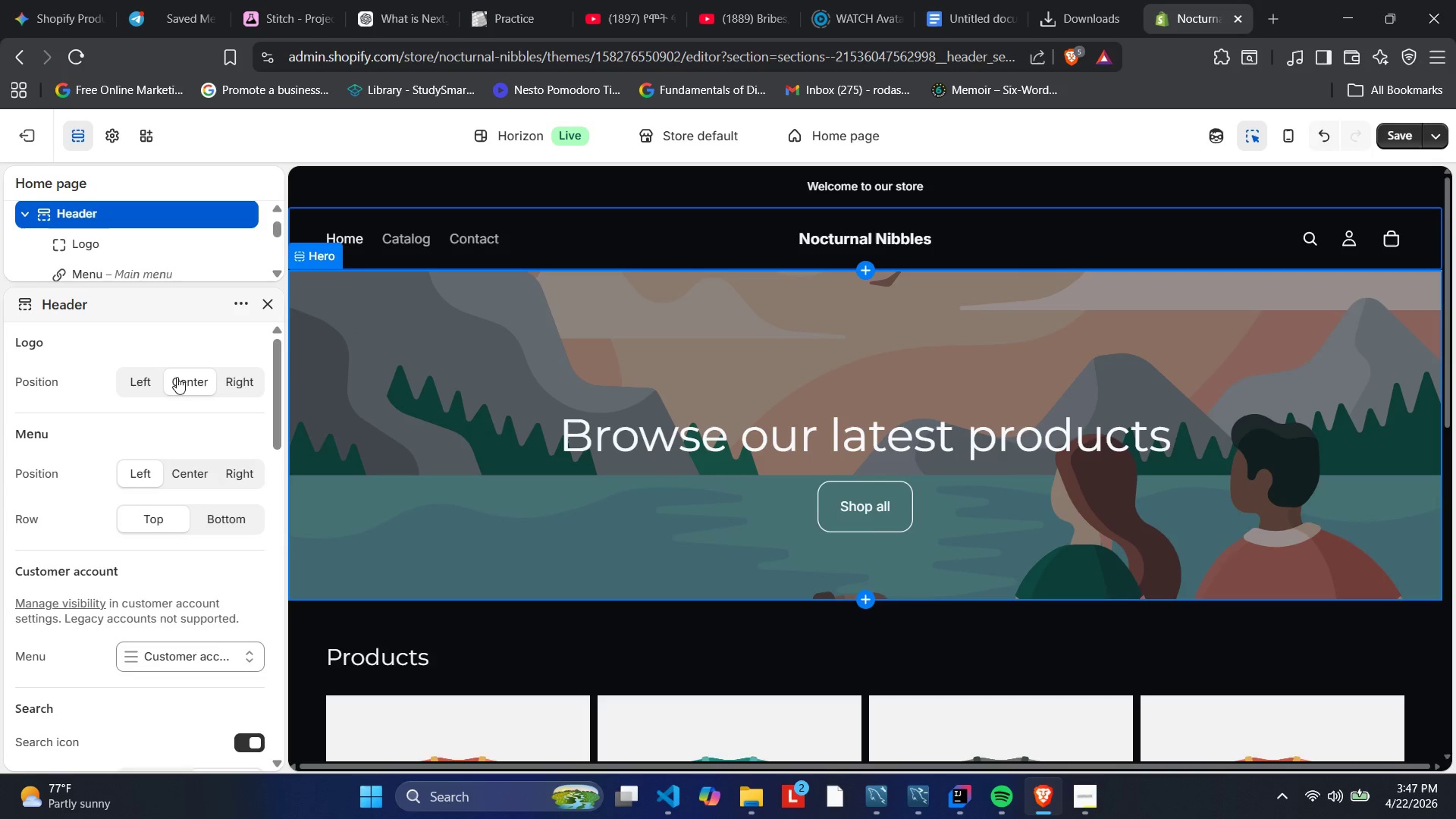 
scroll: coordinate [177, 391], scroll_direction: up, amount: 1.0
 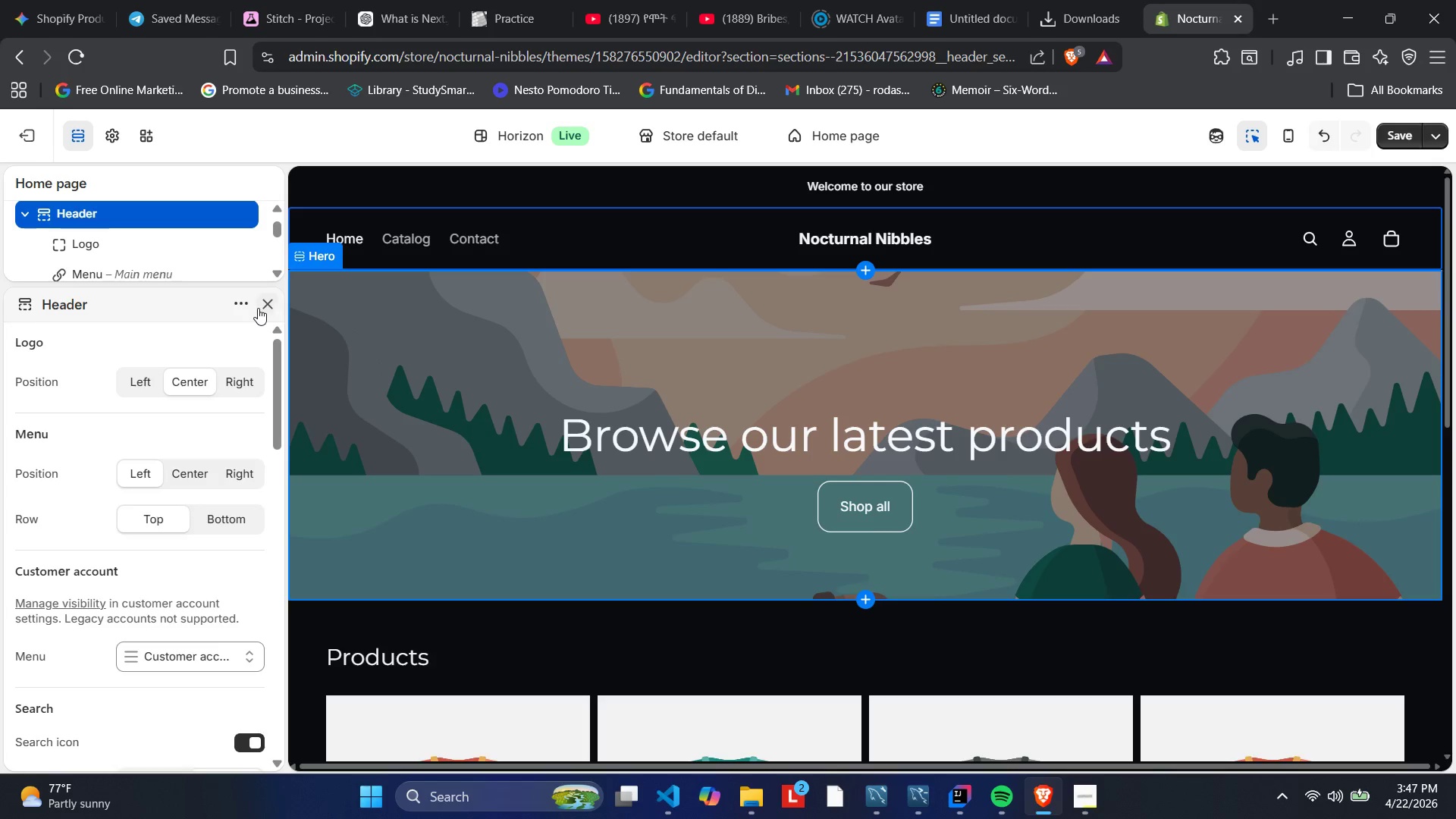 
wait(5.61)
 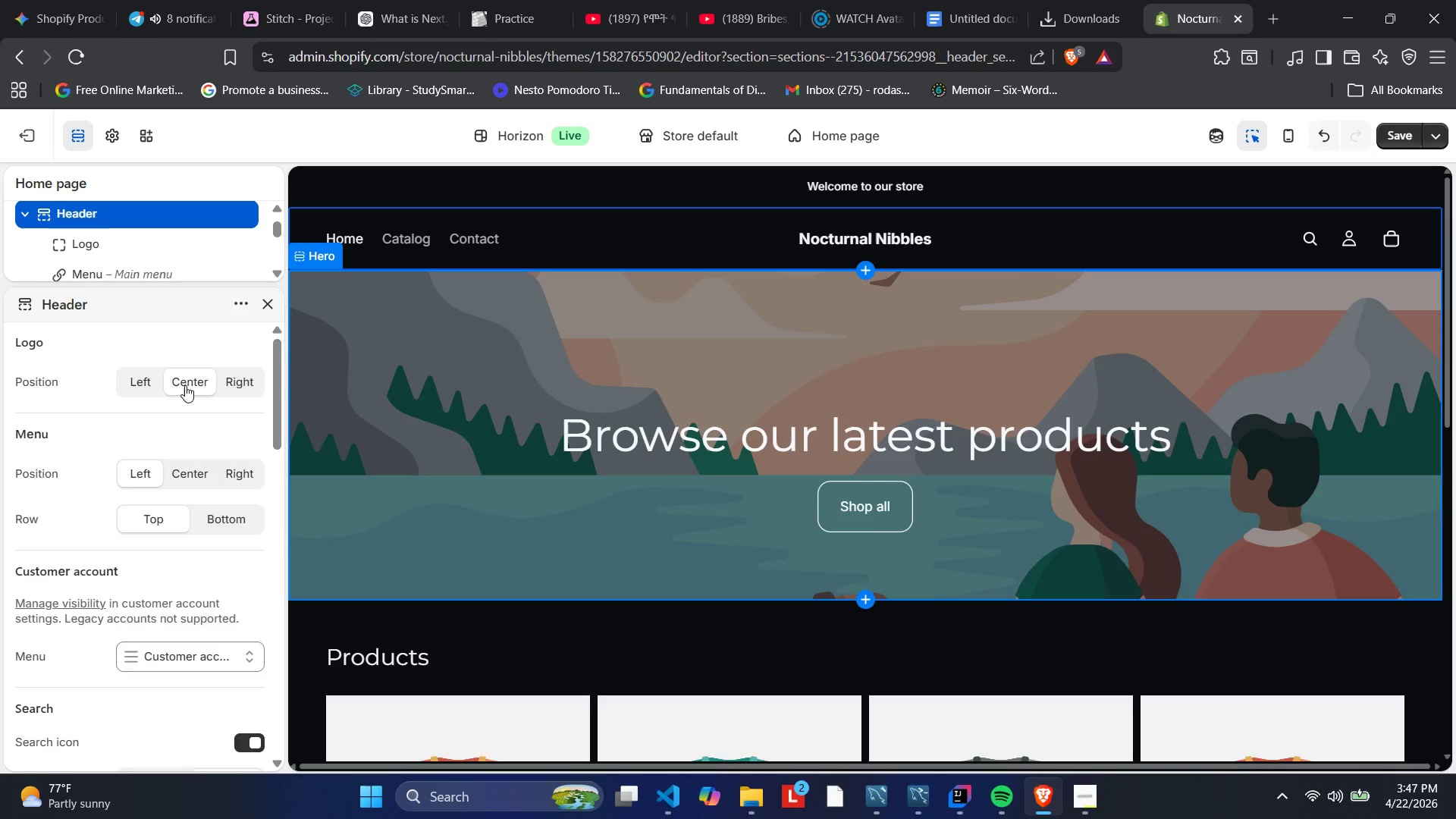 
left_click([122, 243])
 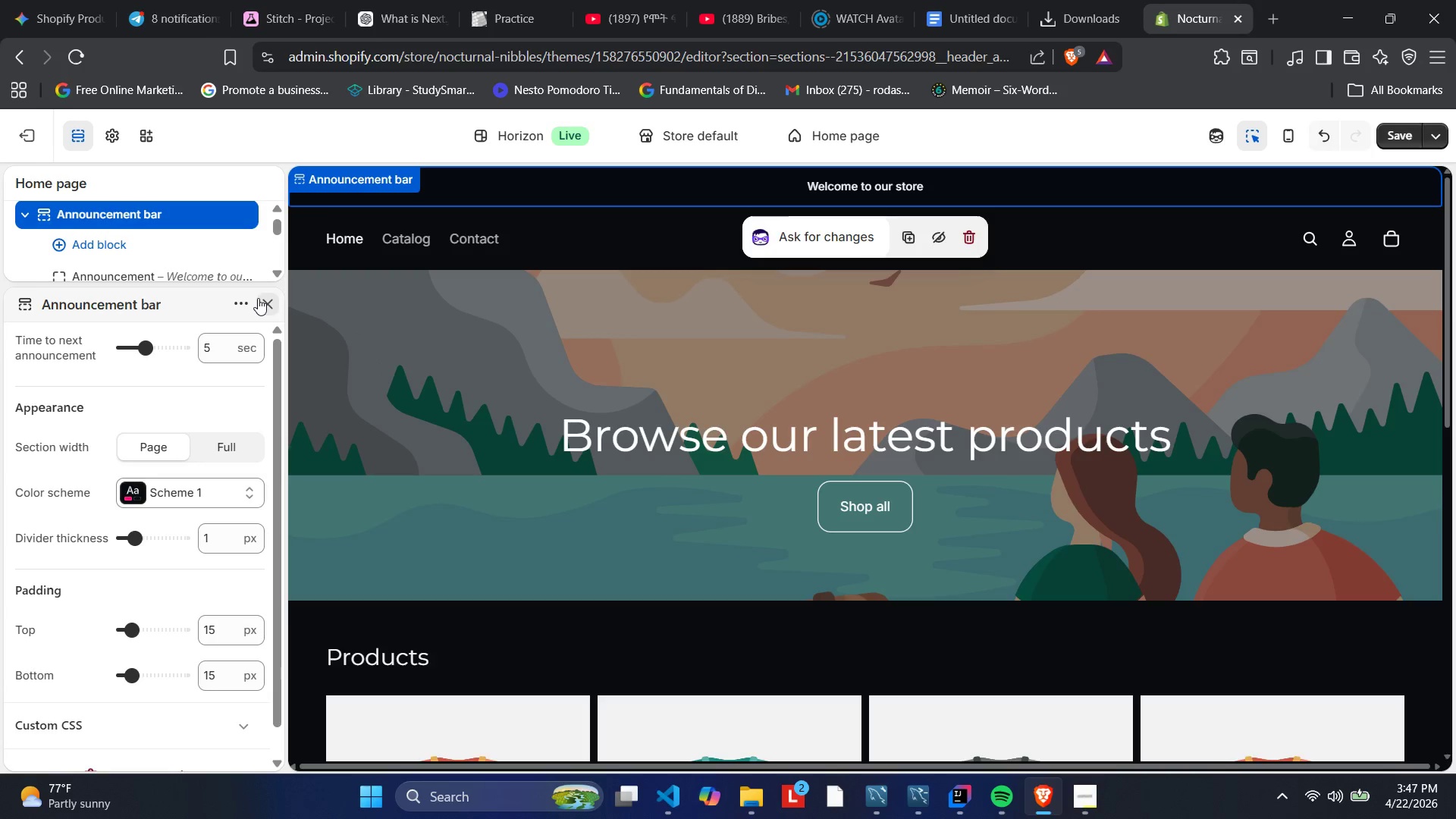 
wait(16.11)
 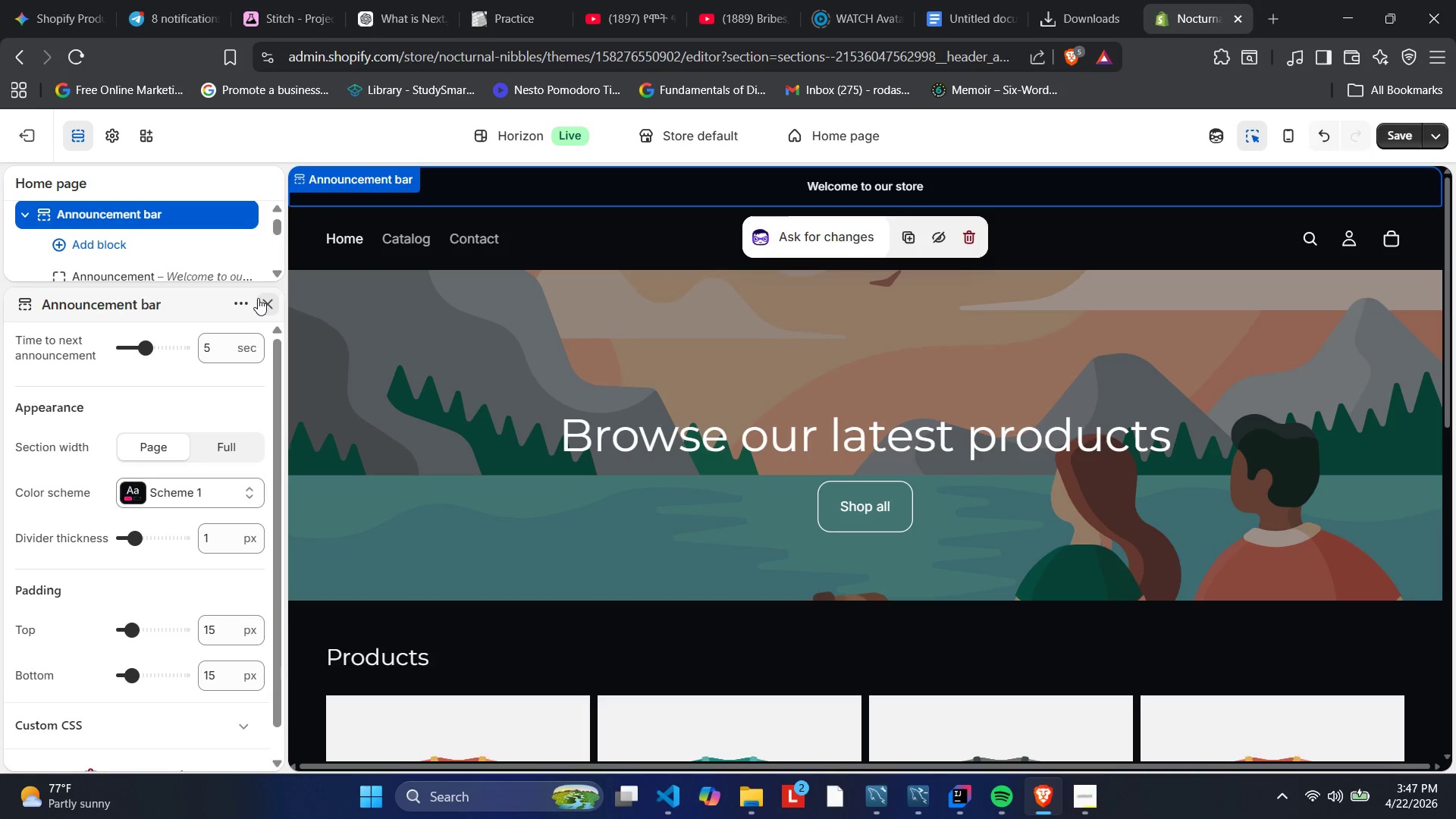 
left_click([875, 181])
 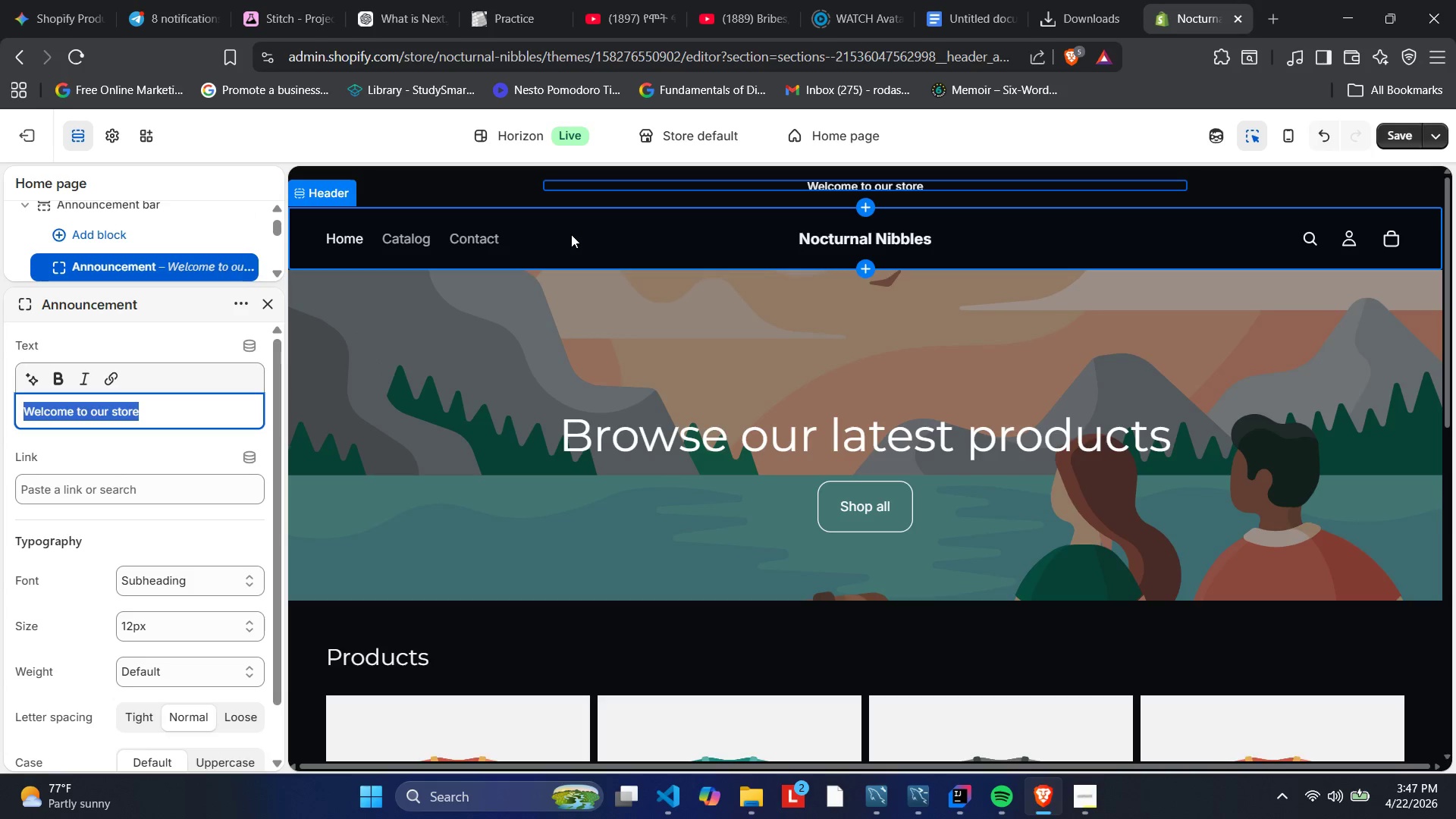 
wait(10.77)
 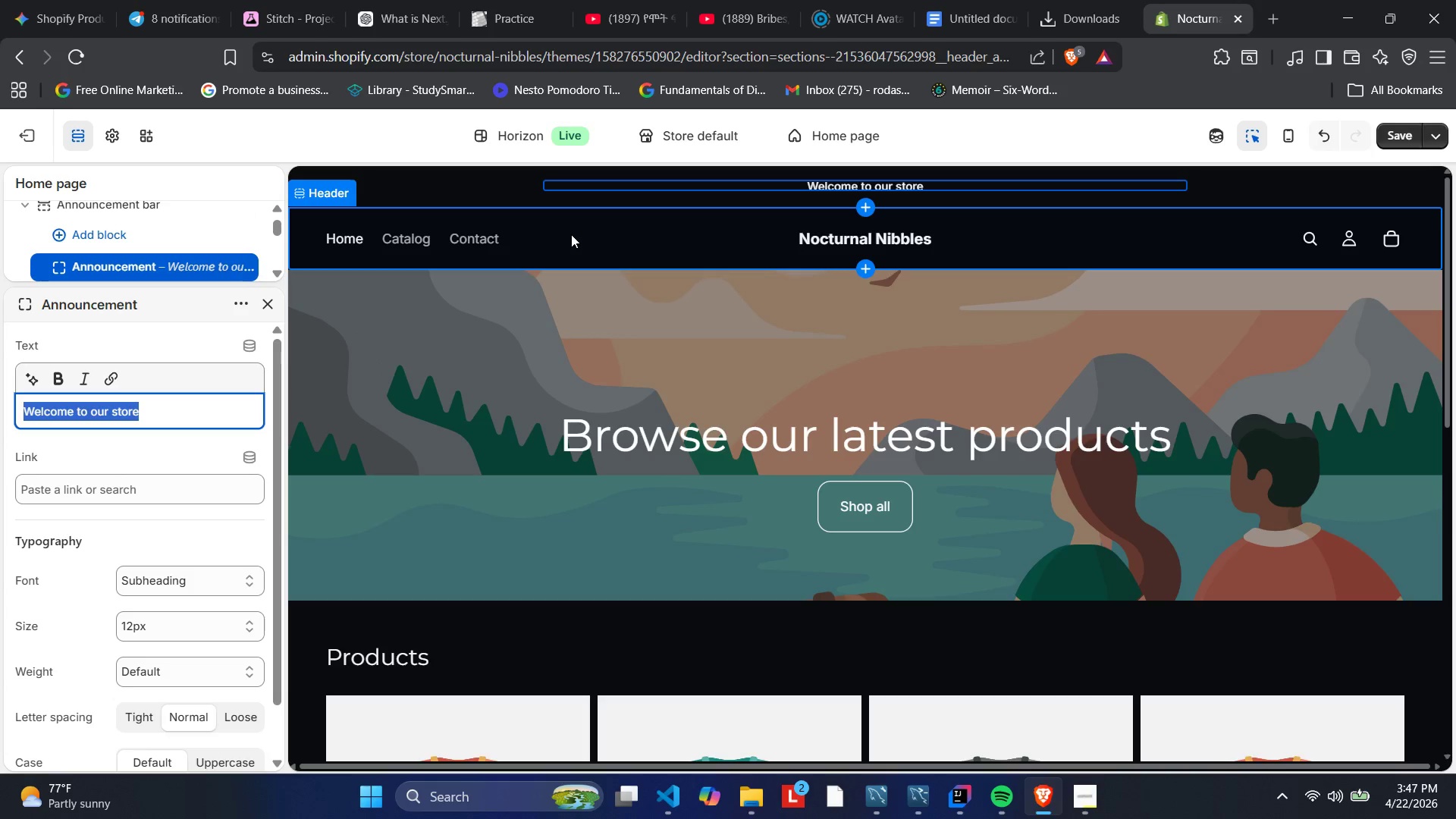 
key(Backspace)
 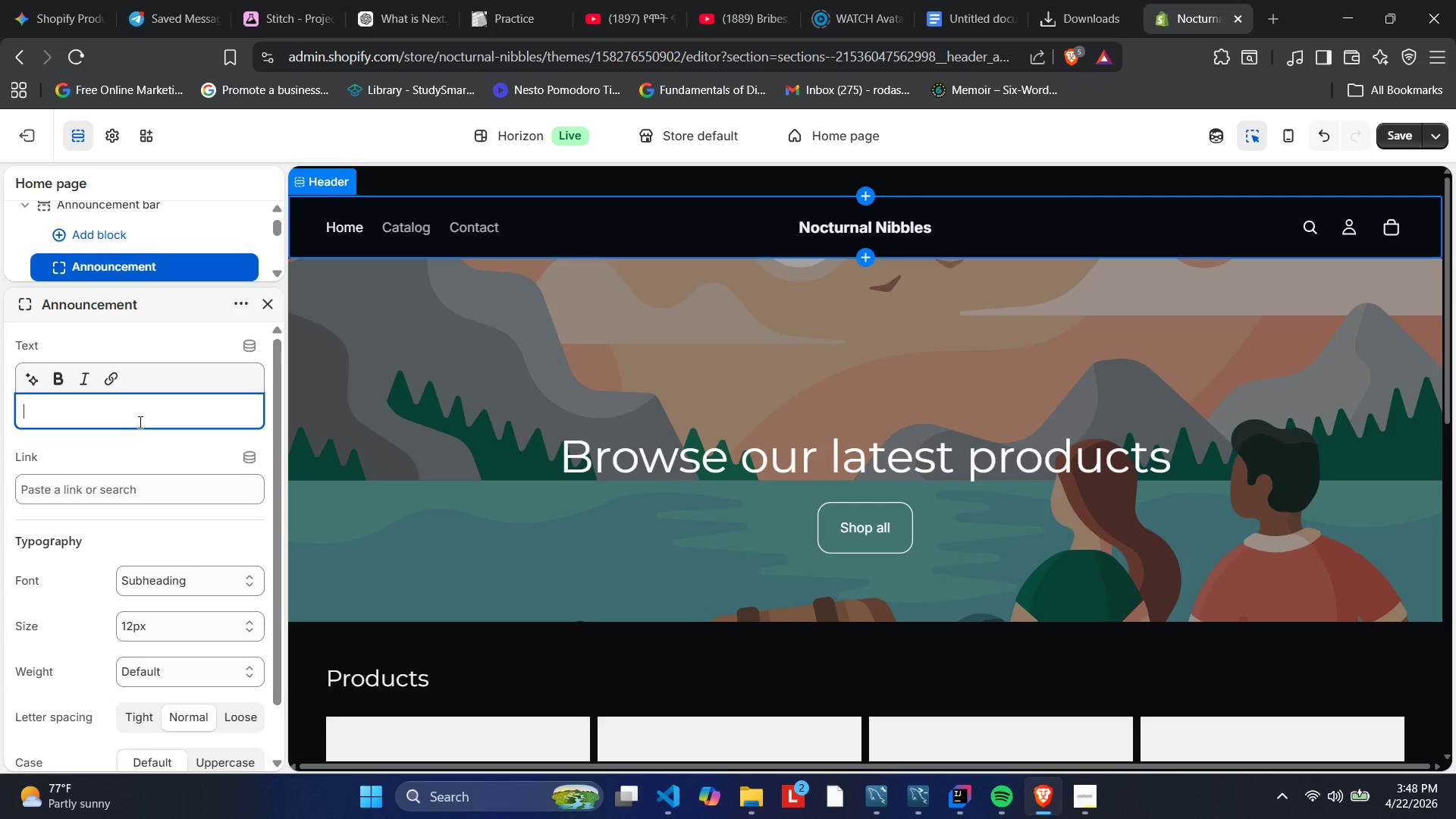 
type(LATE NIGGHT)
key(Backspace)
key(Backspace)
key(Backspace)
type(HT DELIVERIES )
 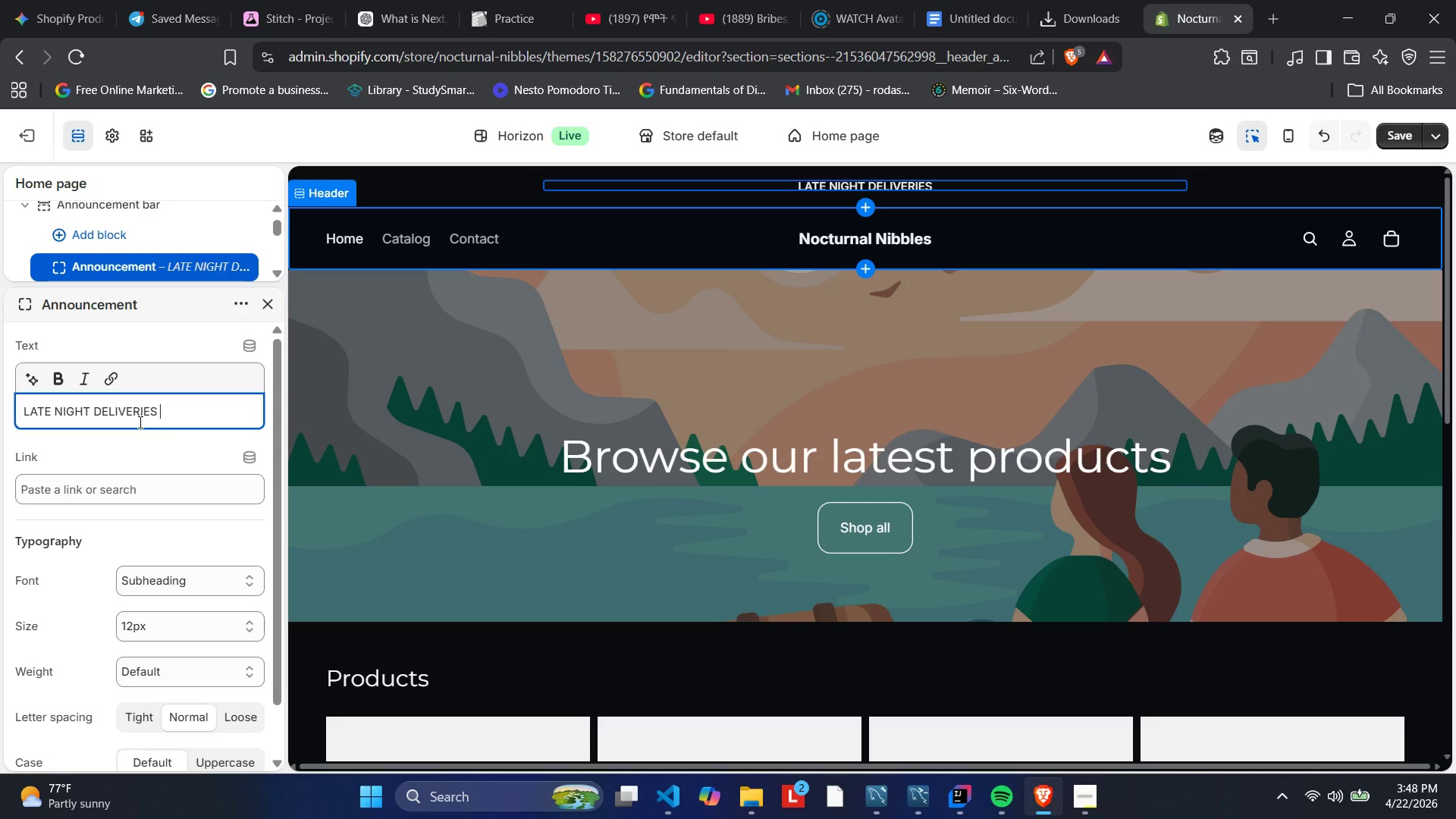 
wait(6.19)
 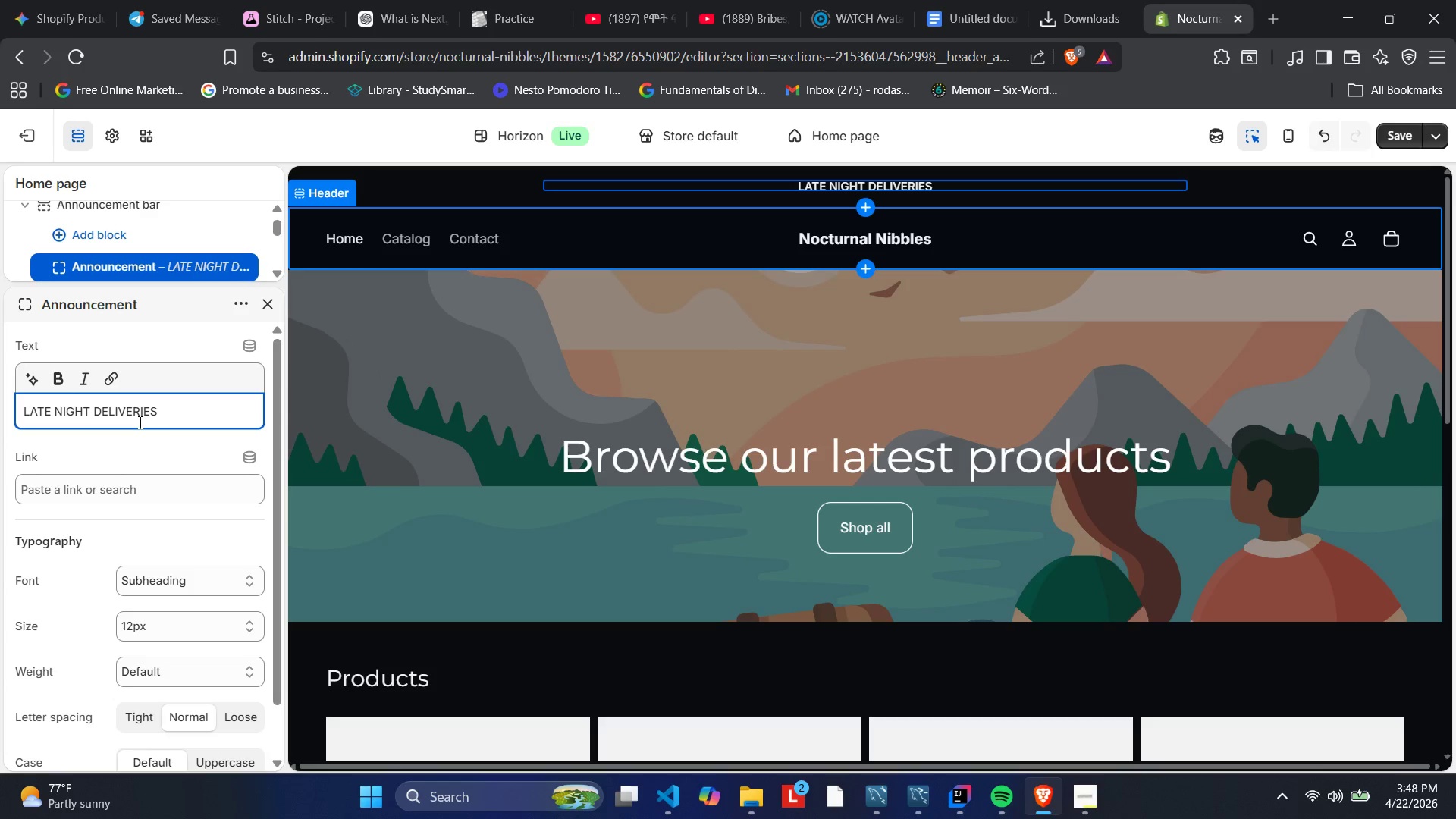 
key(Backspace)
 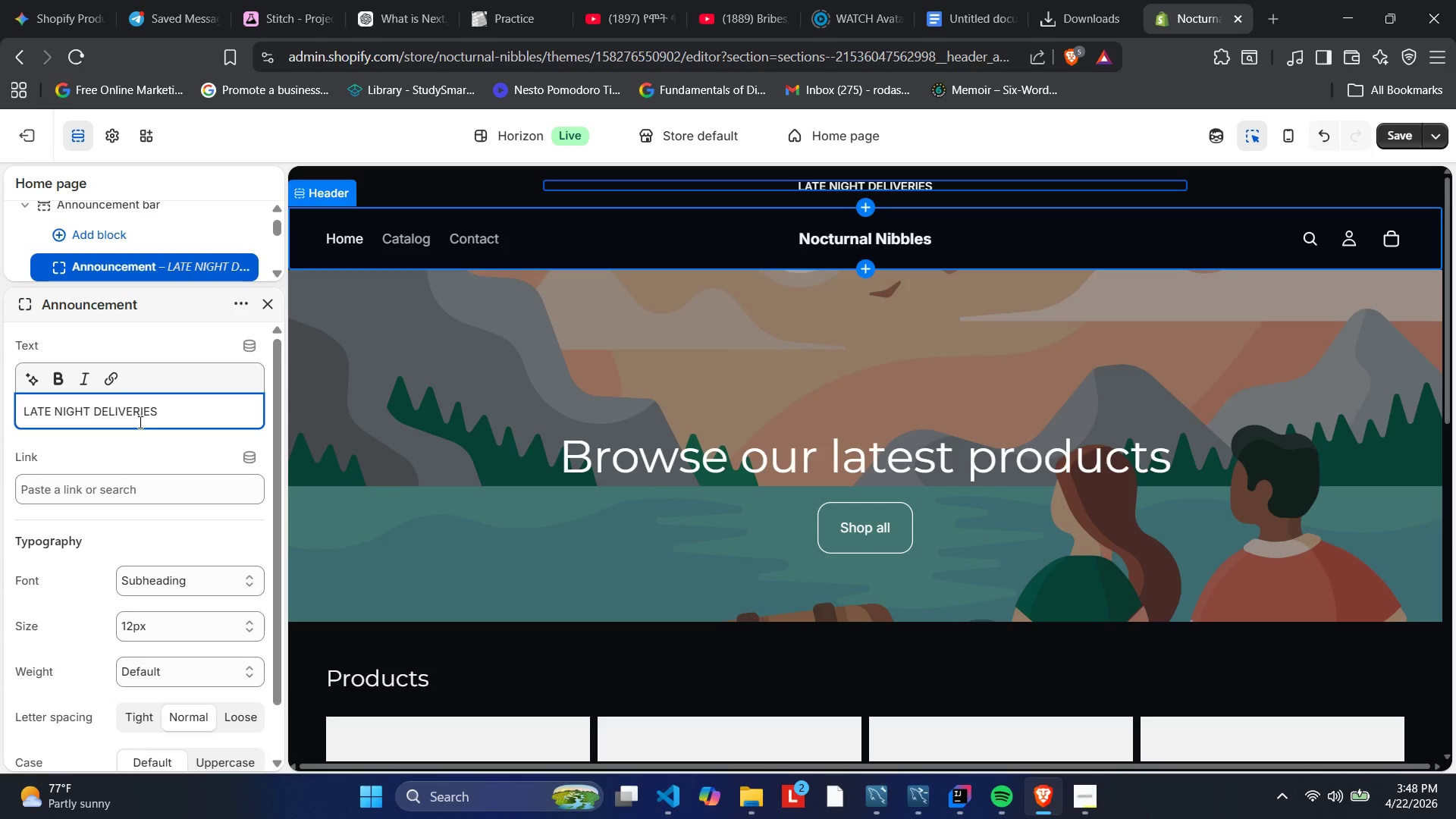 
key(Shift+Backslash)
 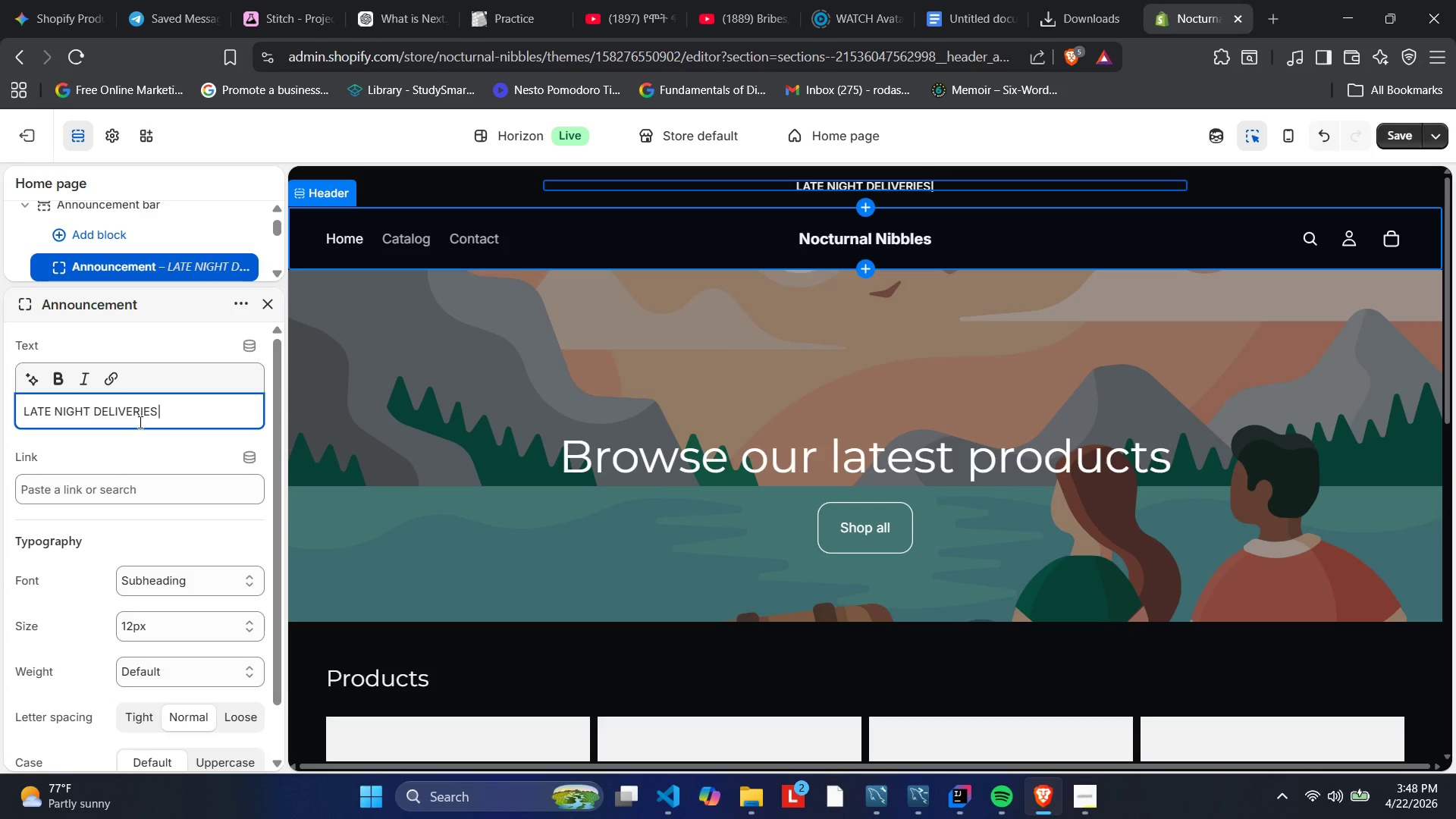 
key(ArrowLeft)
 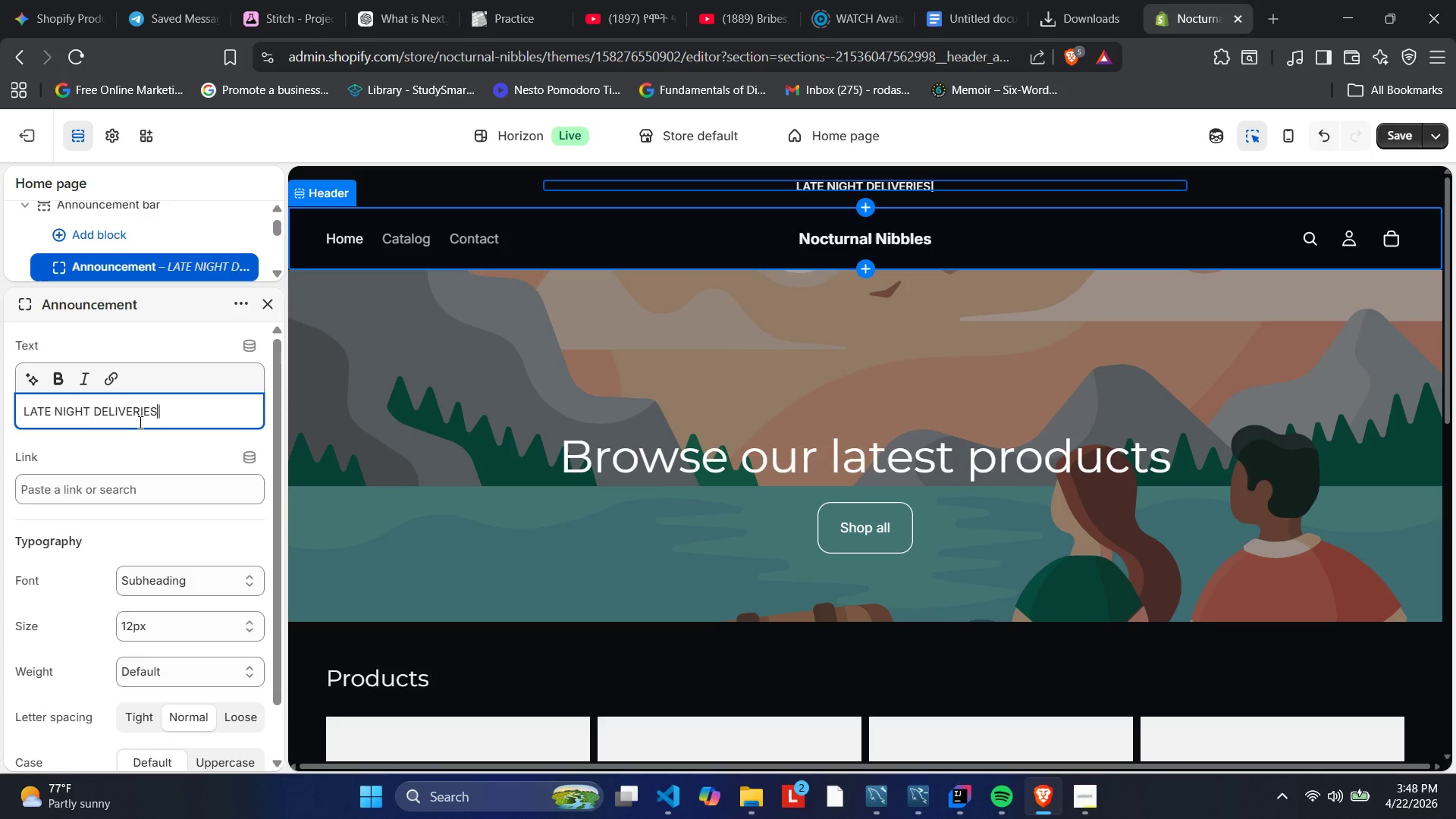 
key(Space)
 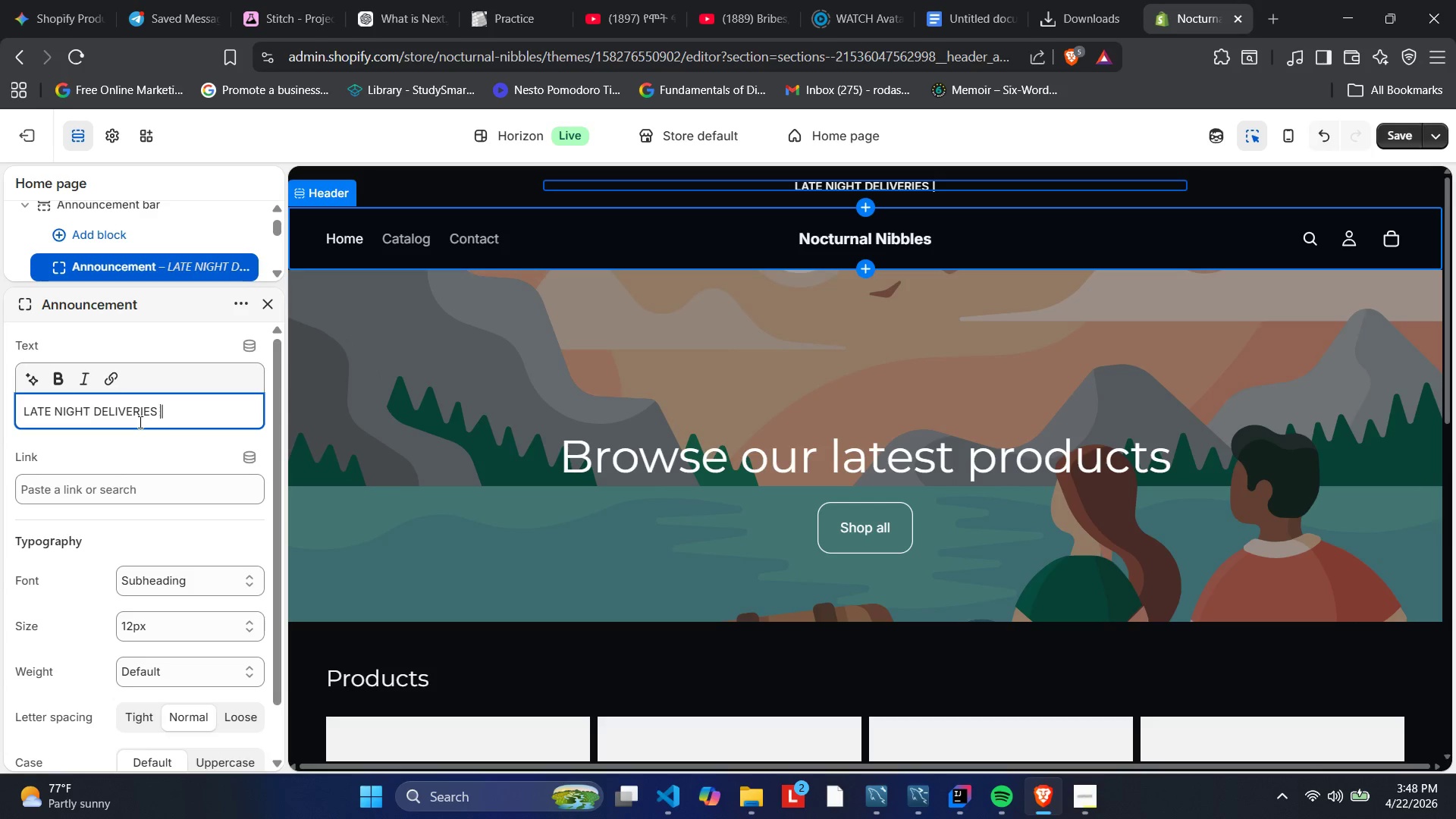 
key(ArrowRight)
 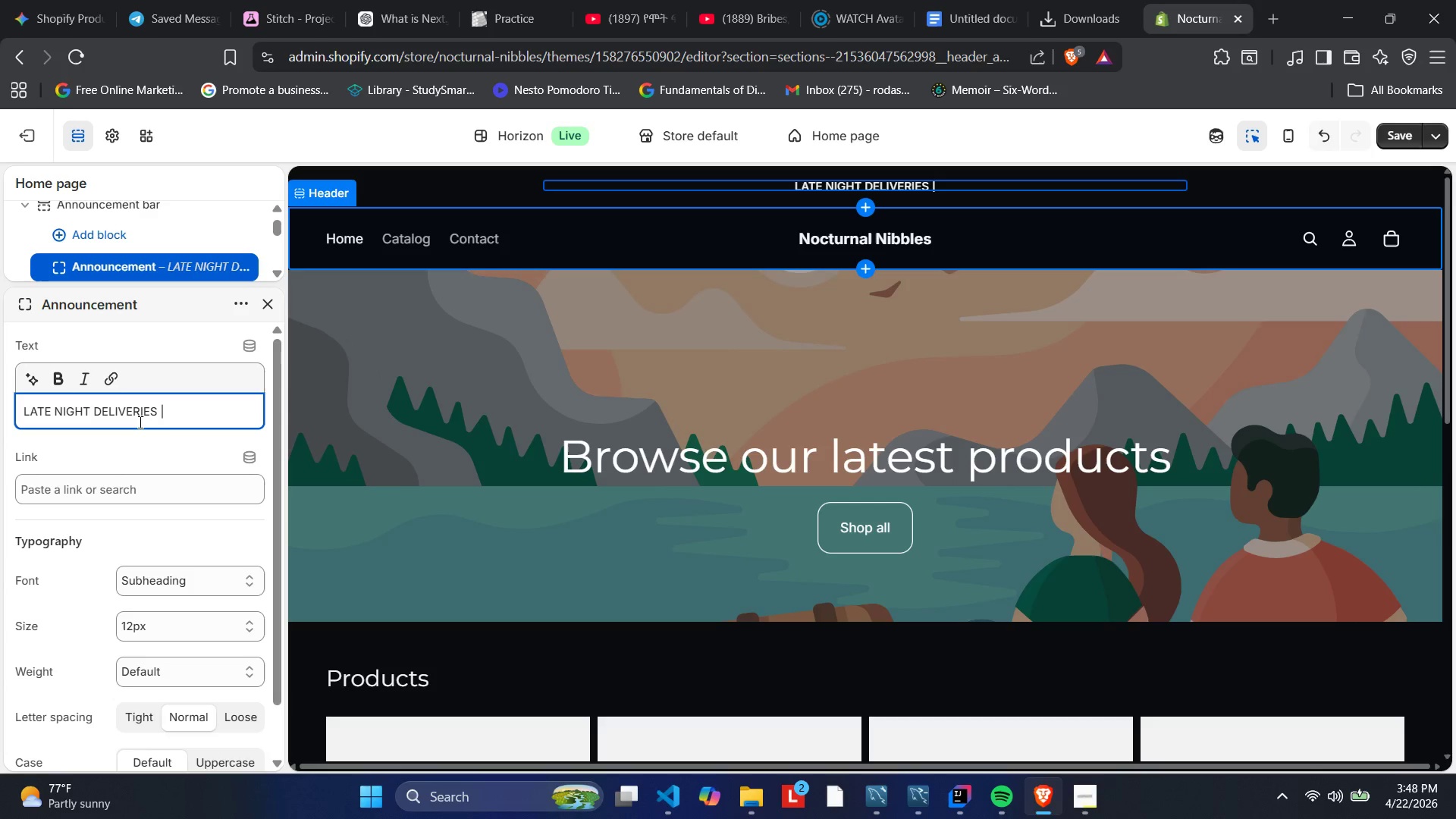 
type( 9 PM - 3 AM)
 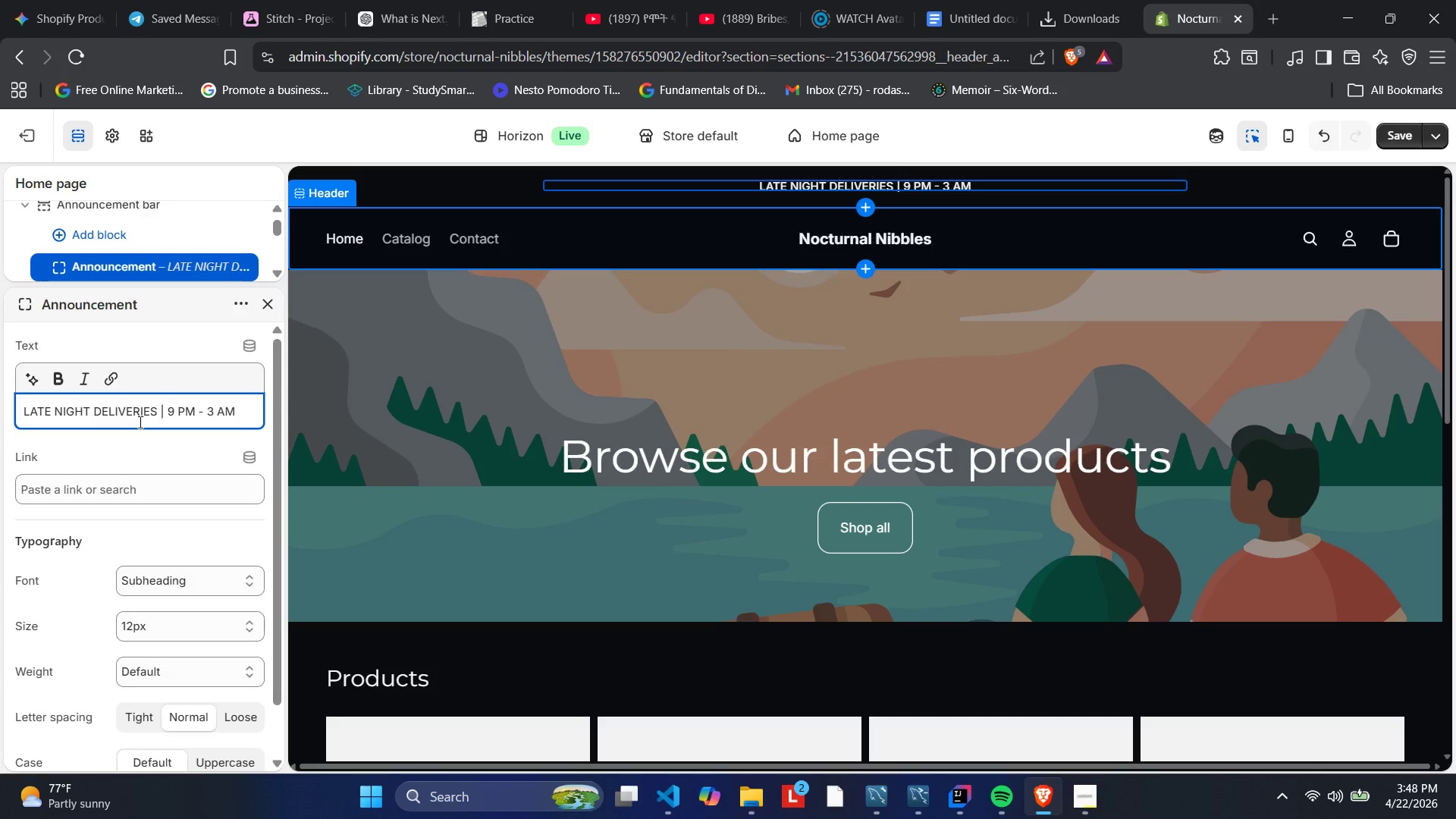 
wait(5.27)
 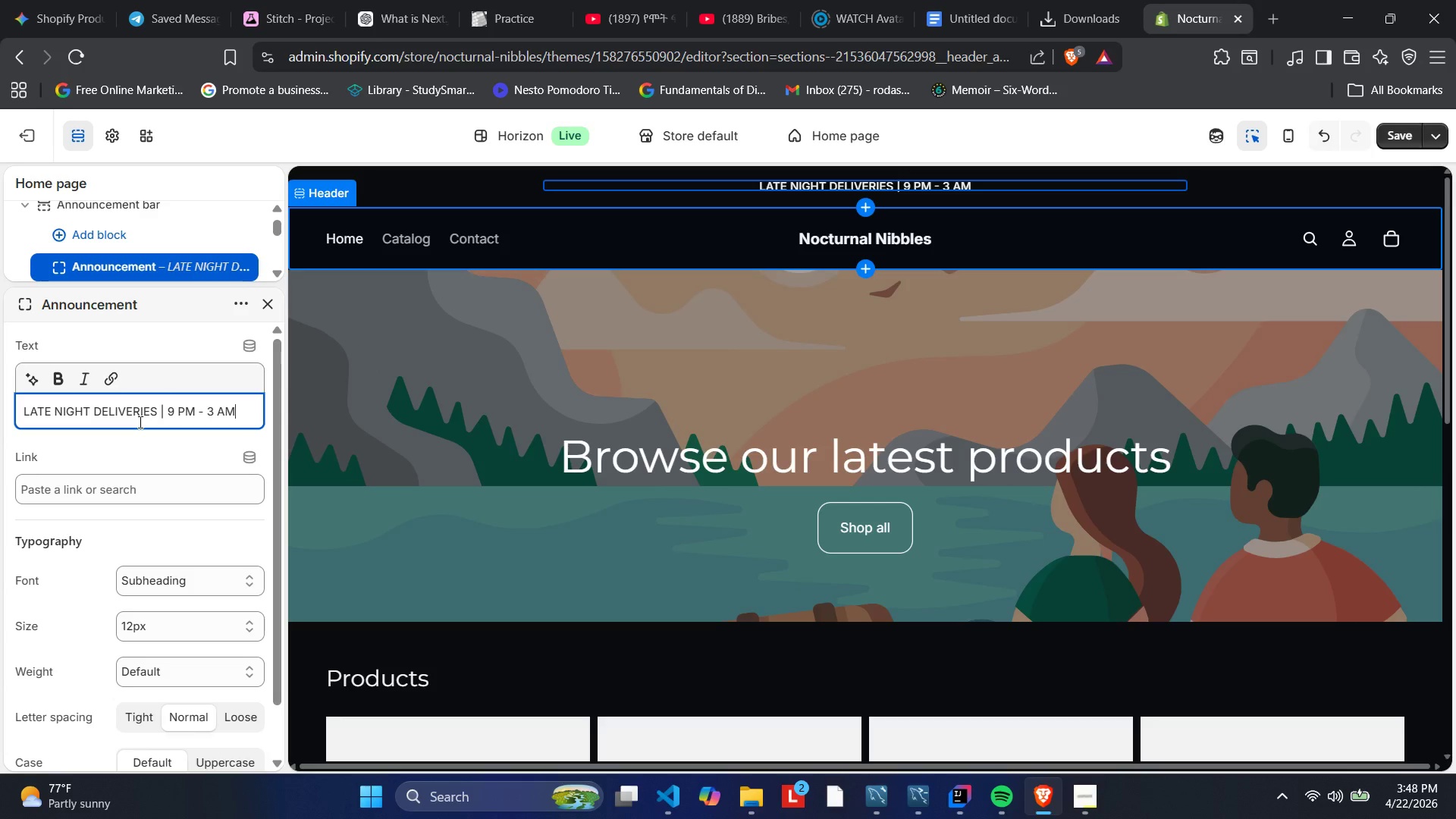 
hold_key(key=Enter, duration=0.81)
 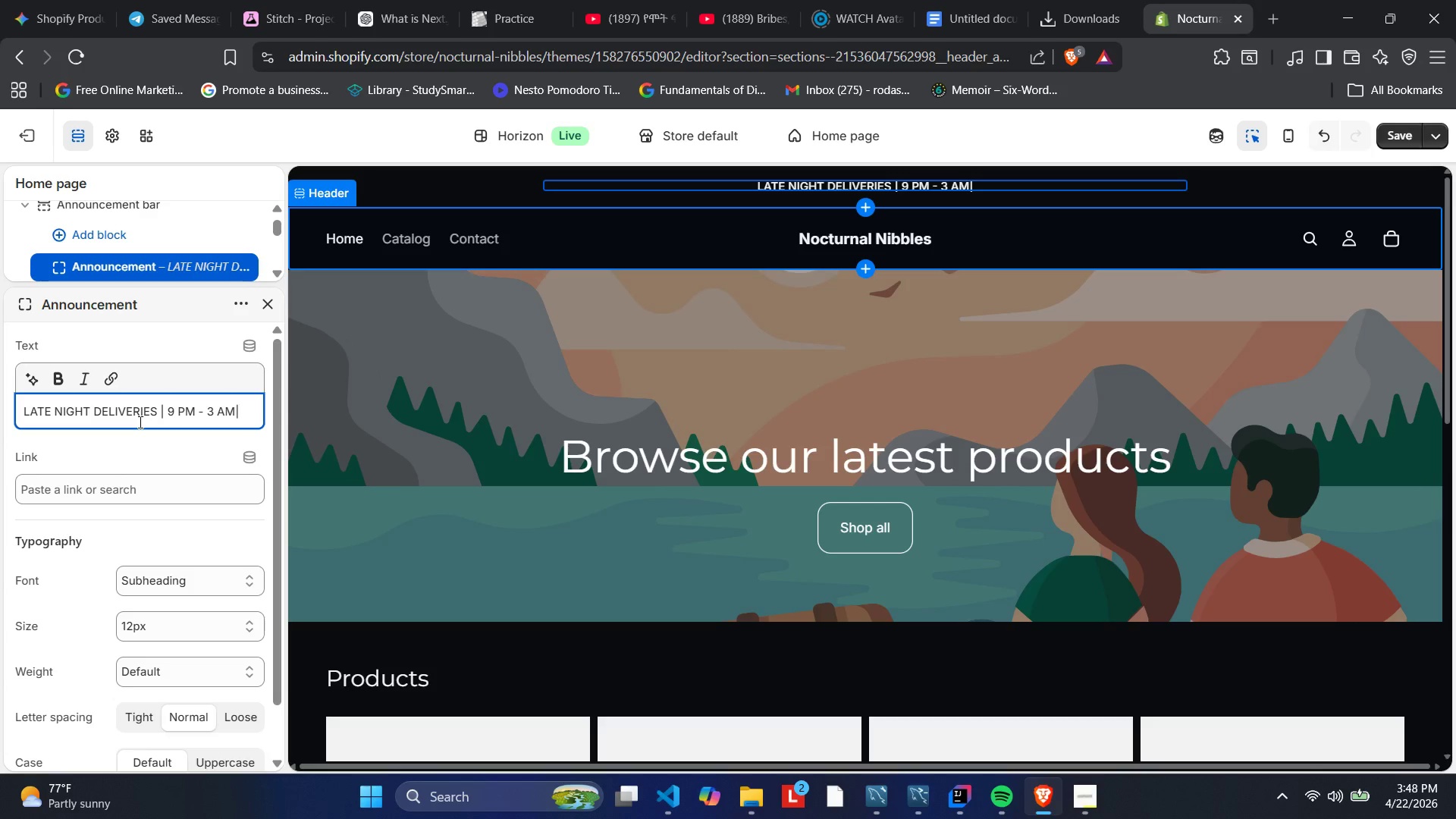 
key(Shift+Backslash)
 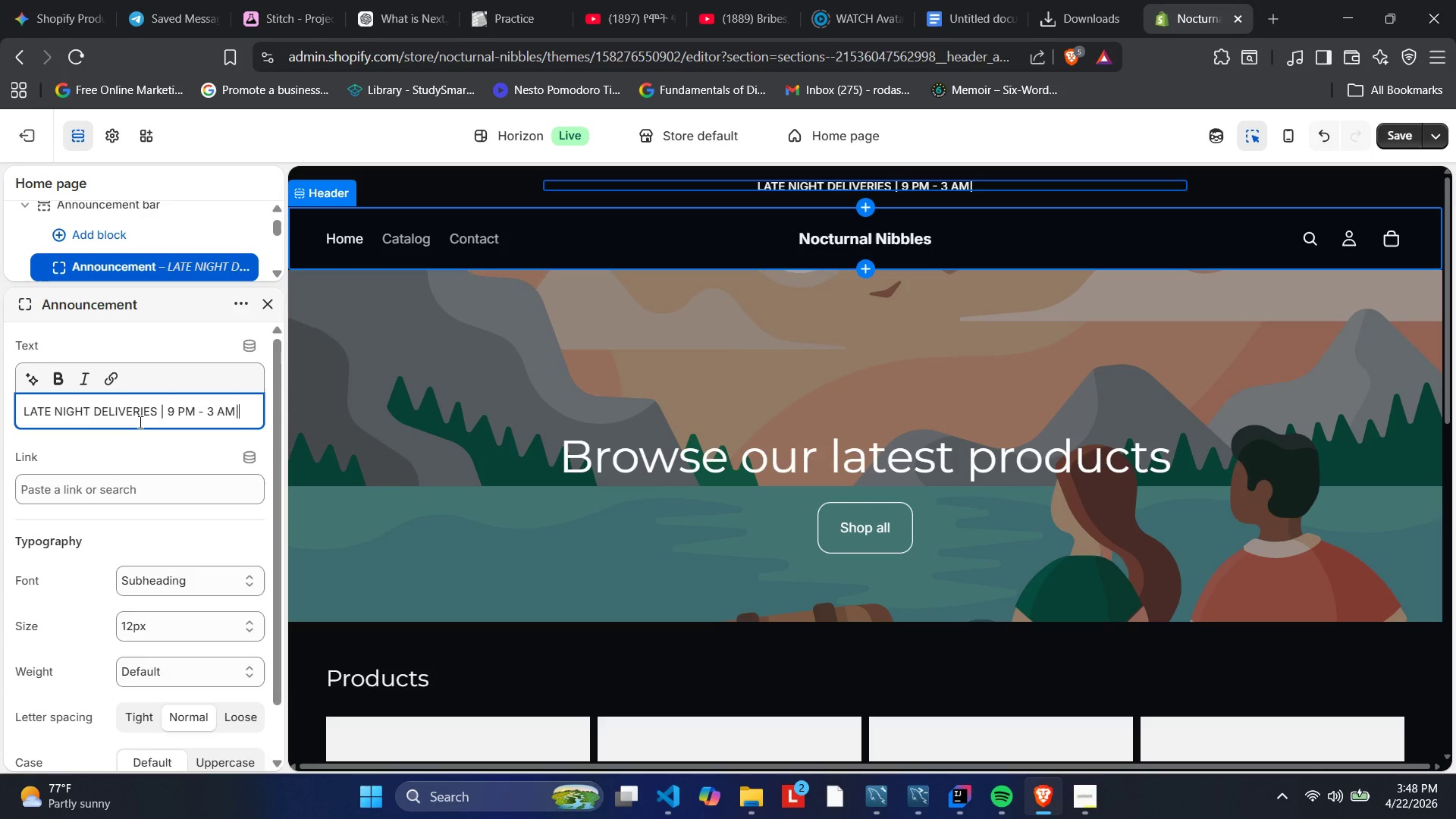 
key(ArrowLeft)
 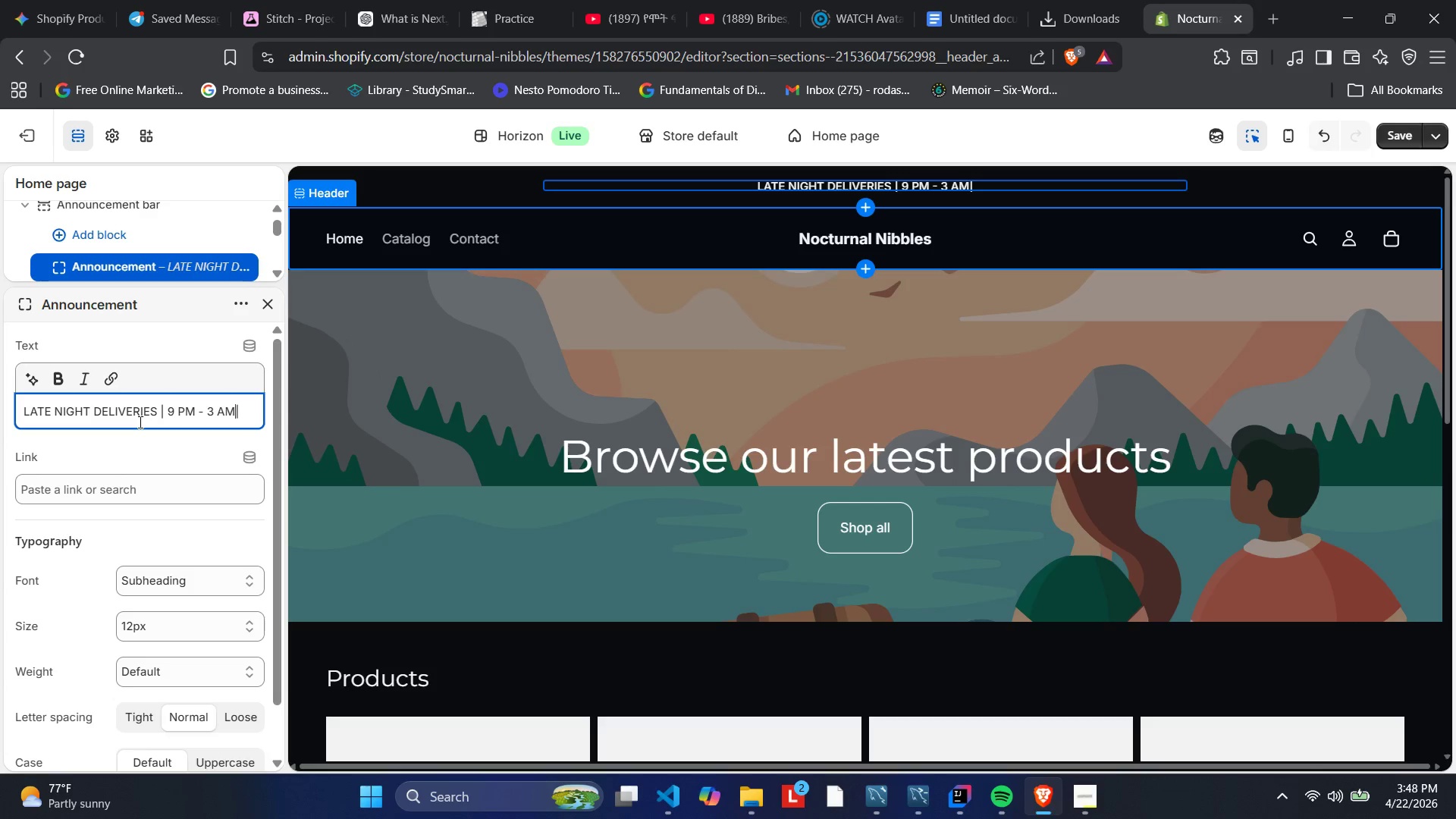 
key(Space)
 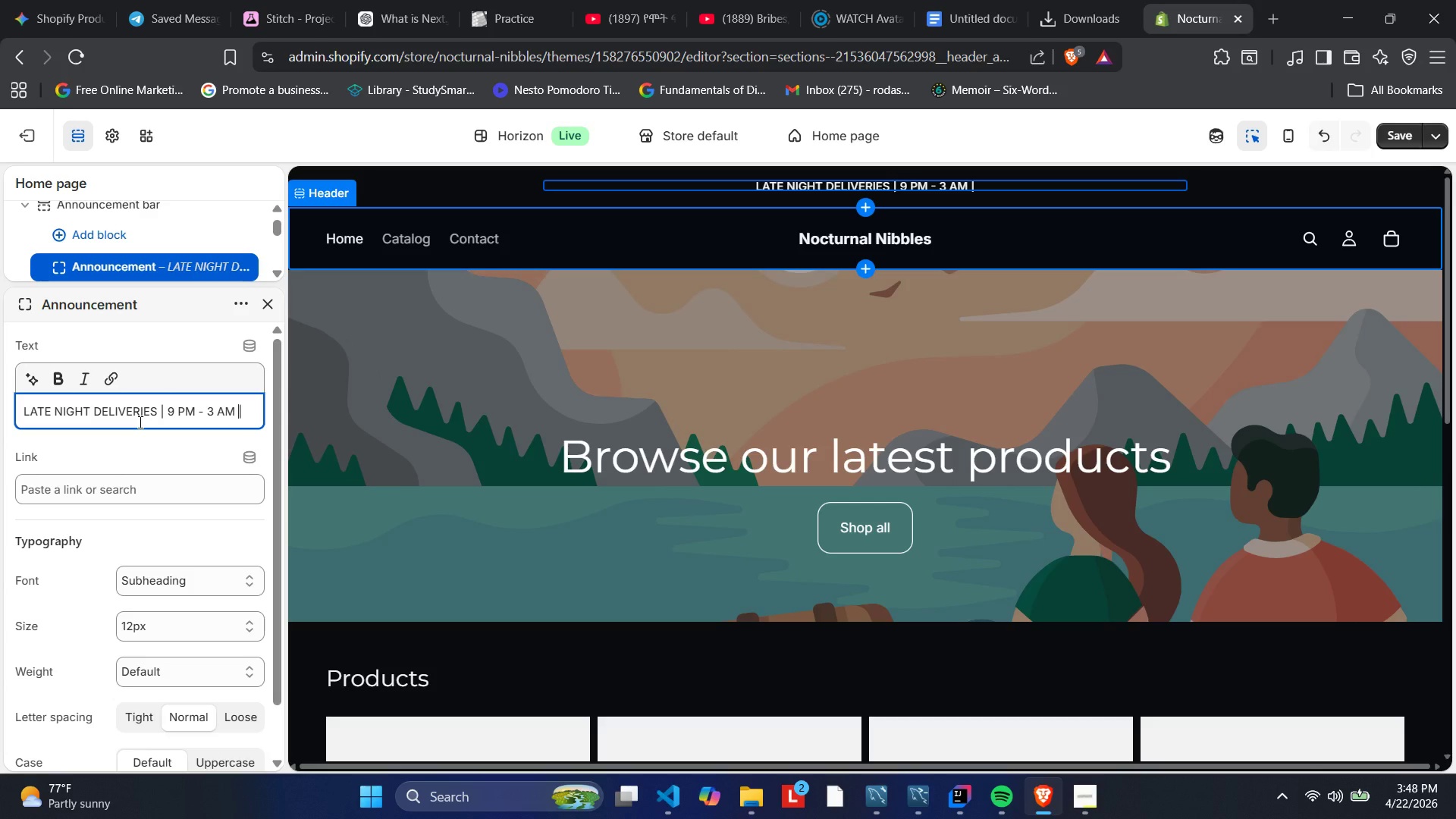 
key(ArrowRight)
 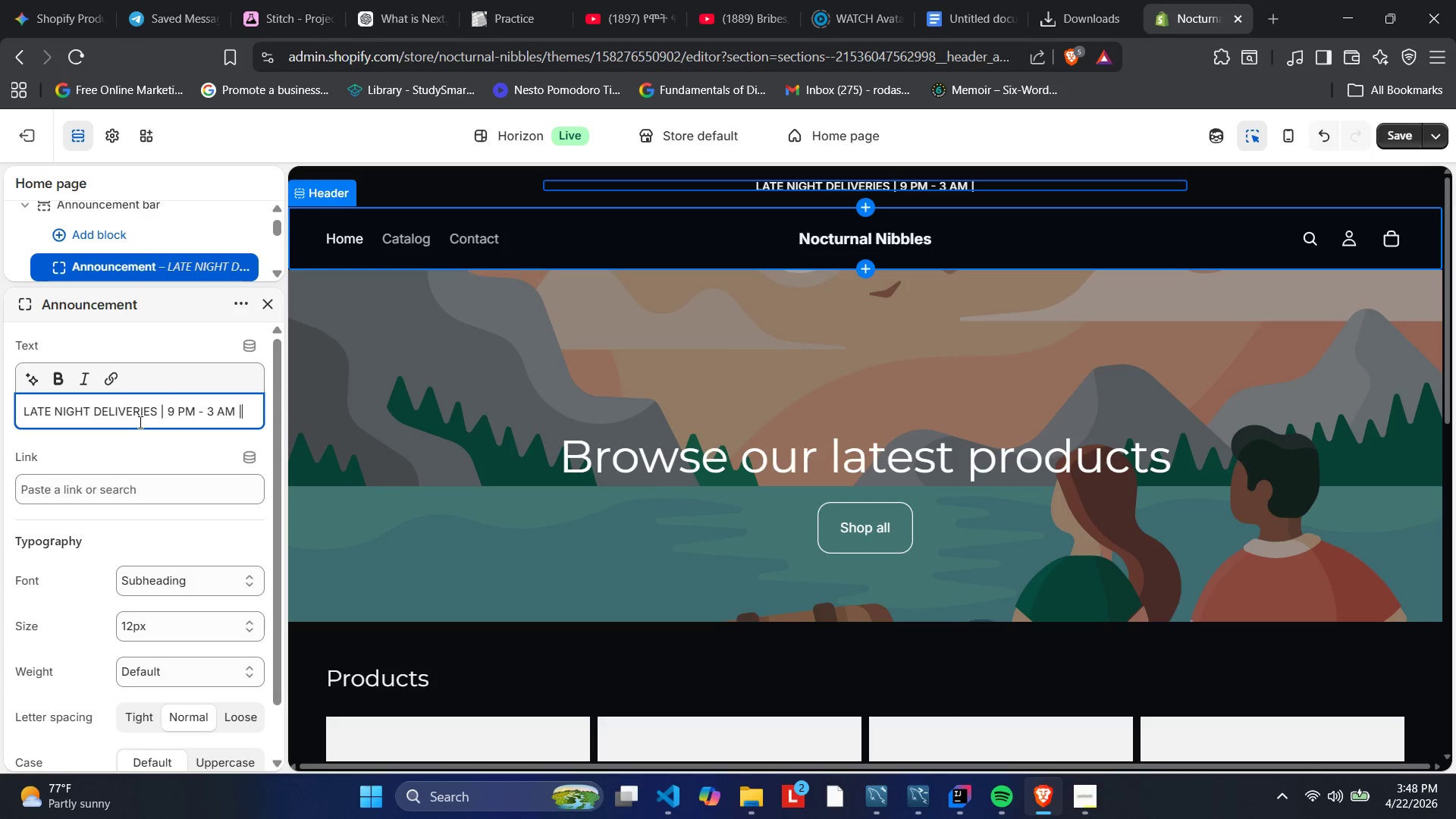 
type( ORDE NOW)
 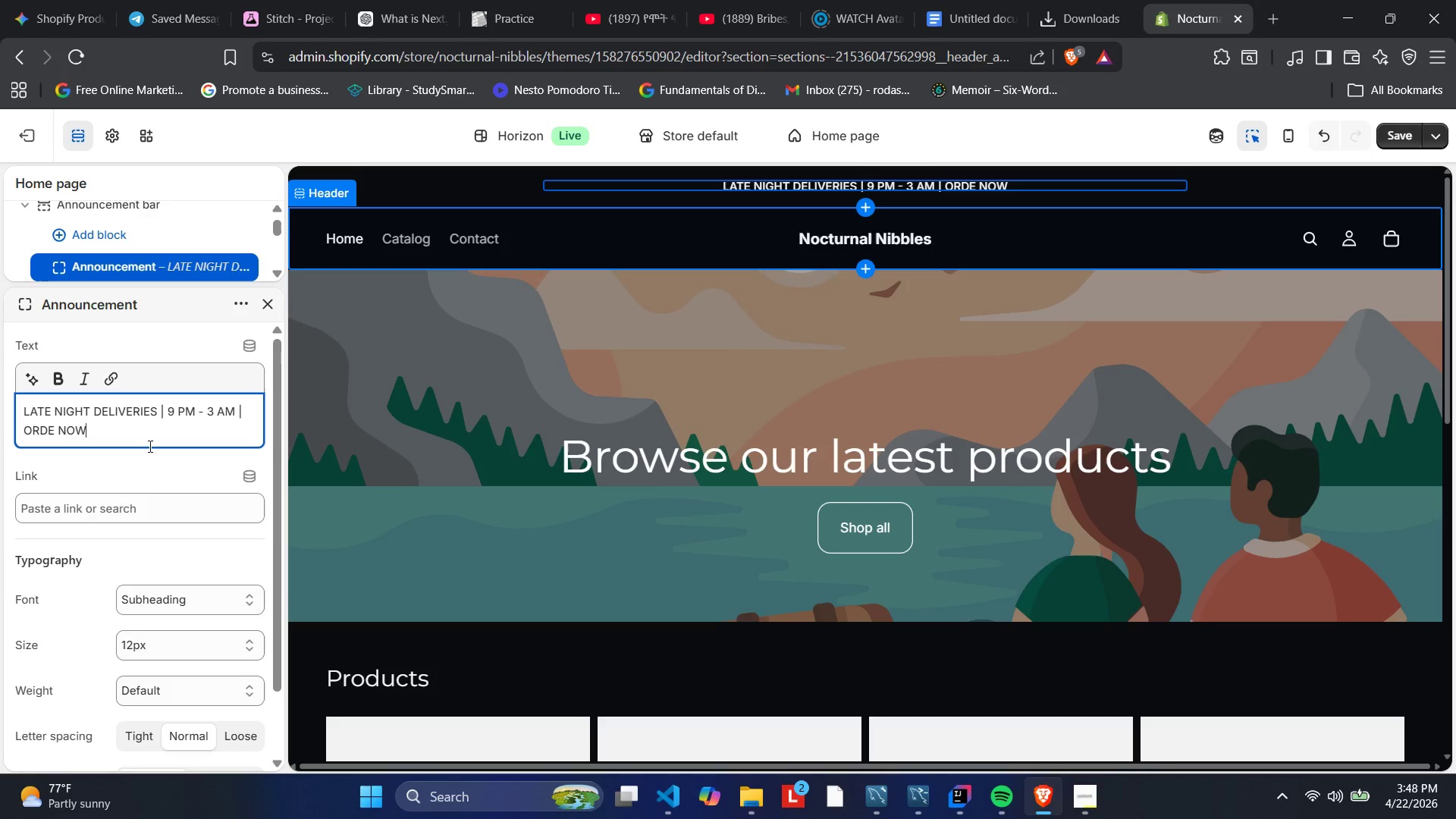 
left_click([149, 453])
 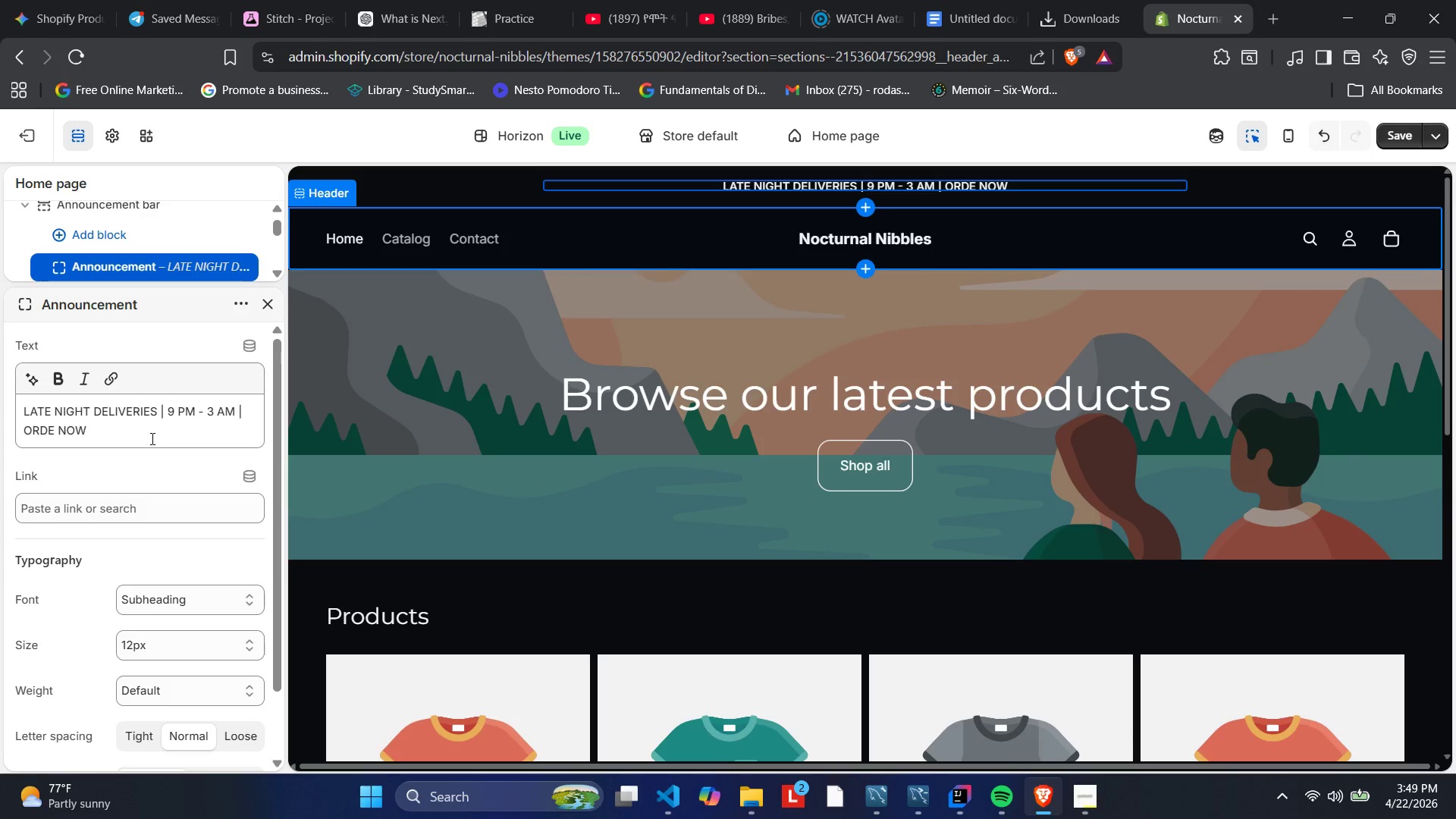 
wait(15.48)
 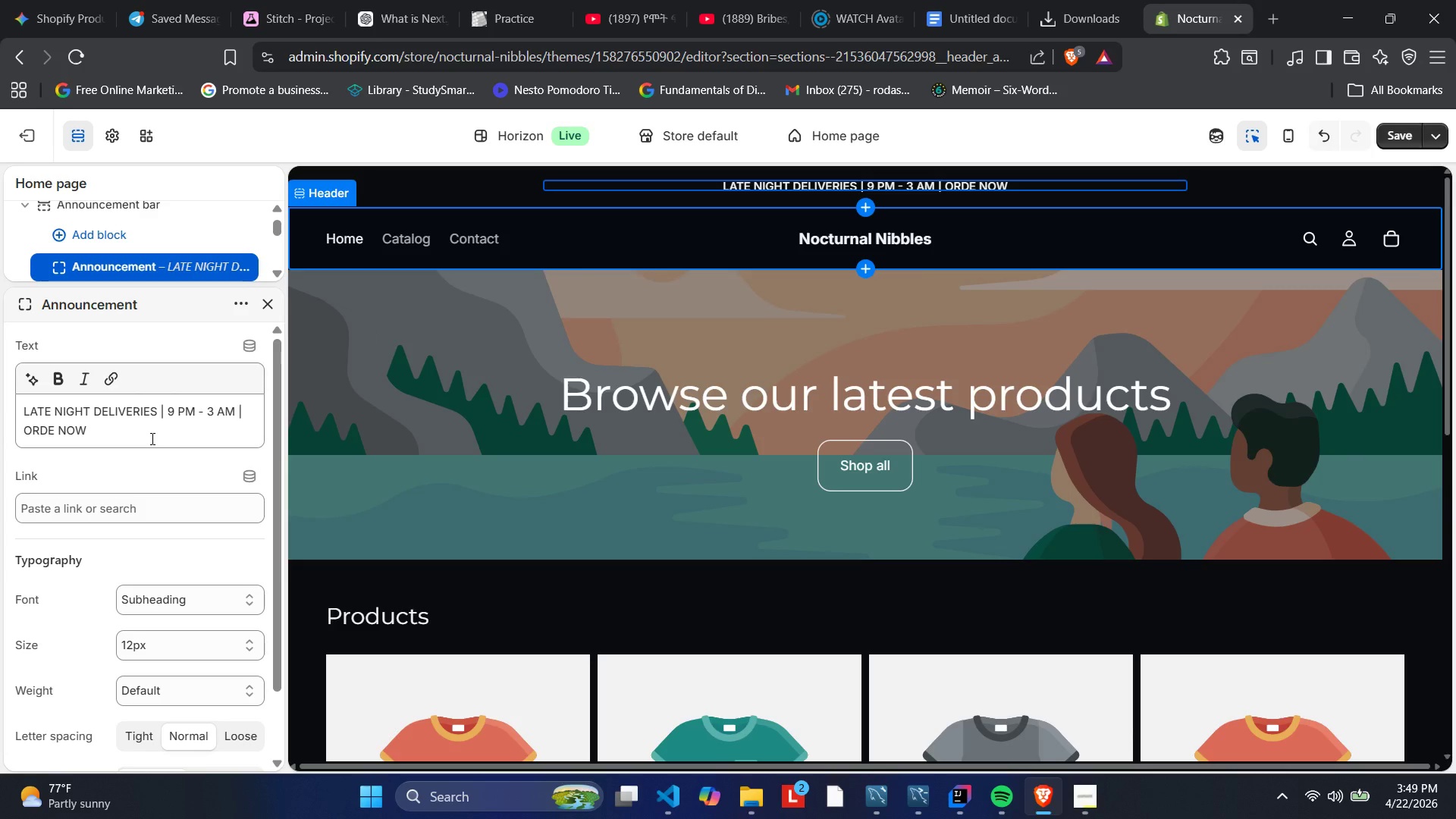 
scroll: coordinate [90, 620], scroll_direction: down, amount: 4.0
 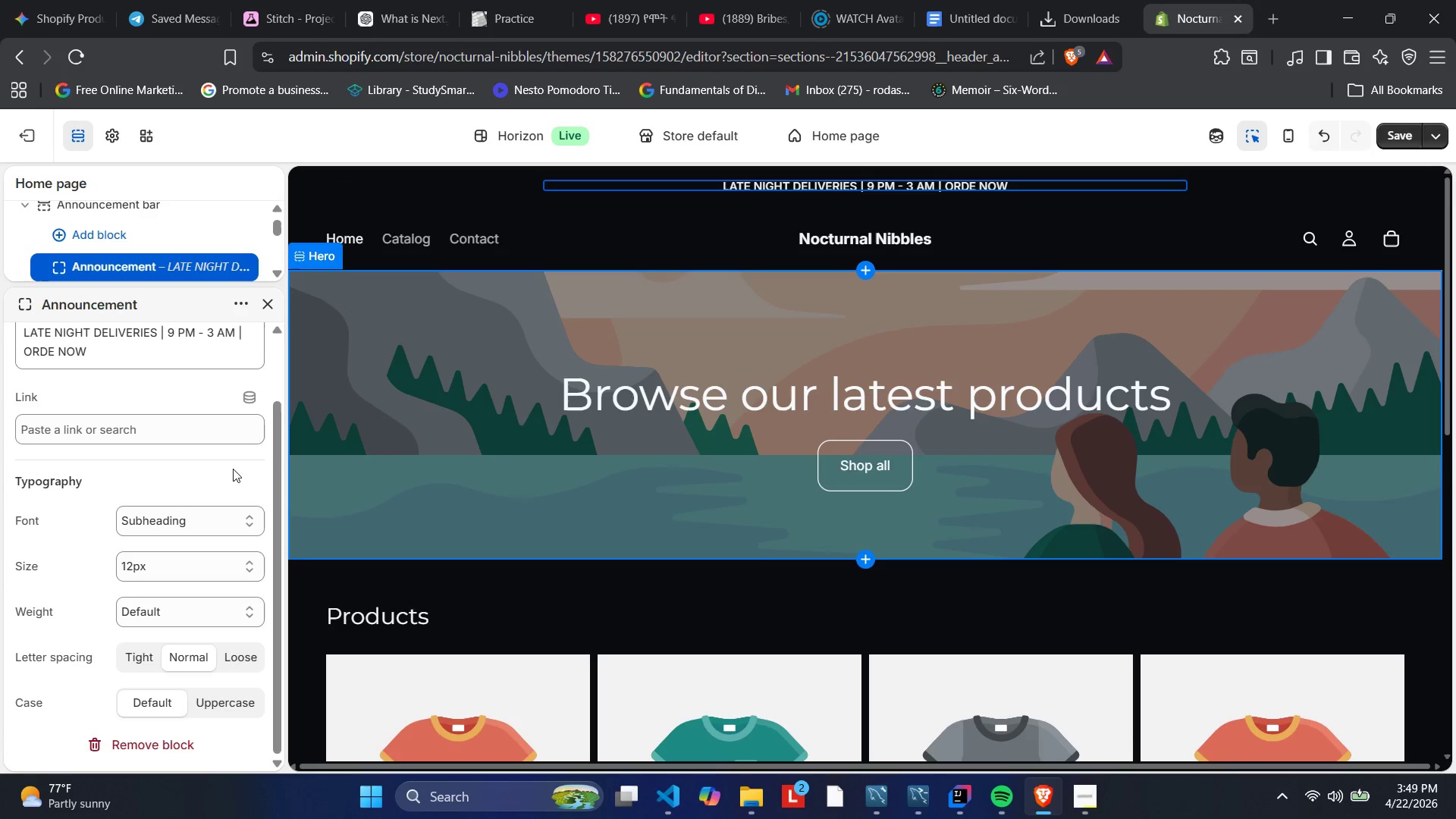 
scroll: coordinate [194, 400], scroll_direction: up, amount: 5.0
 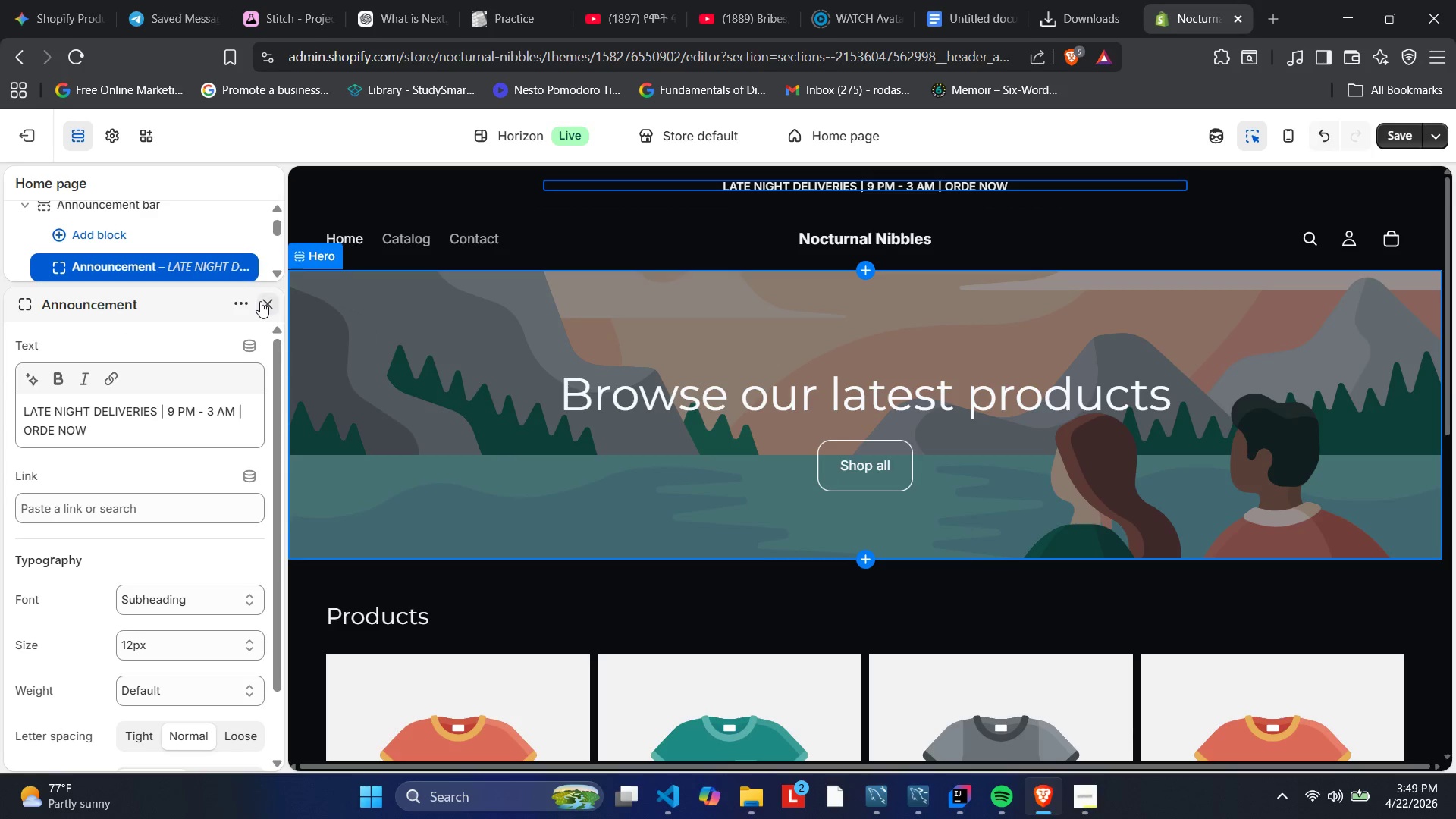 
left_click([260, 301])
 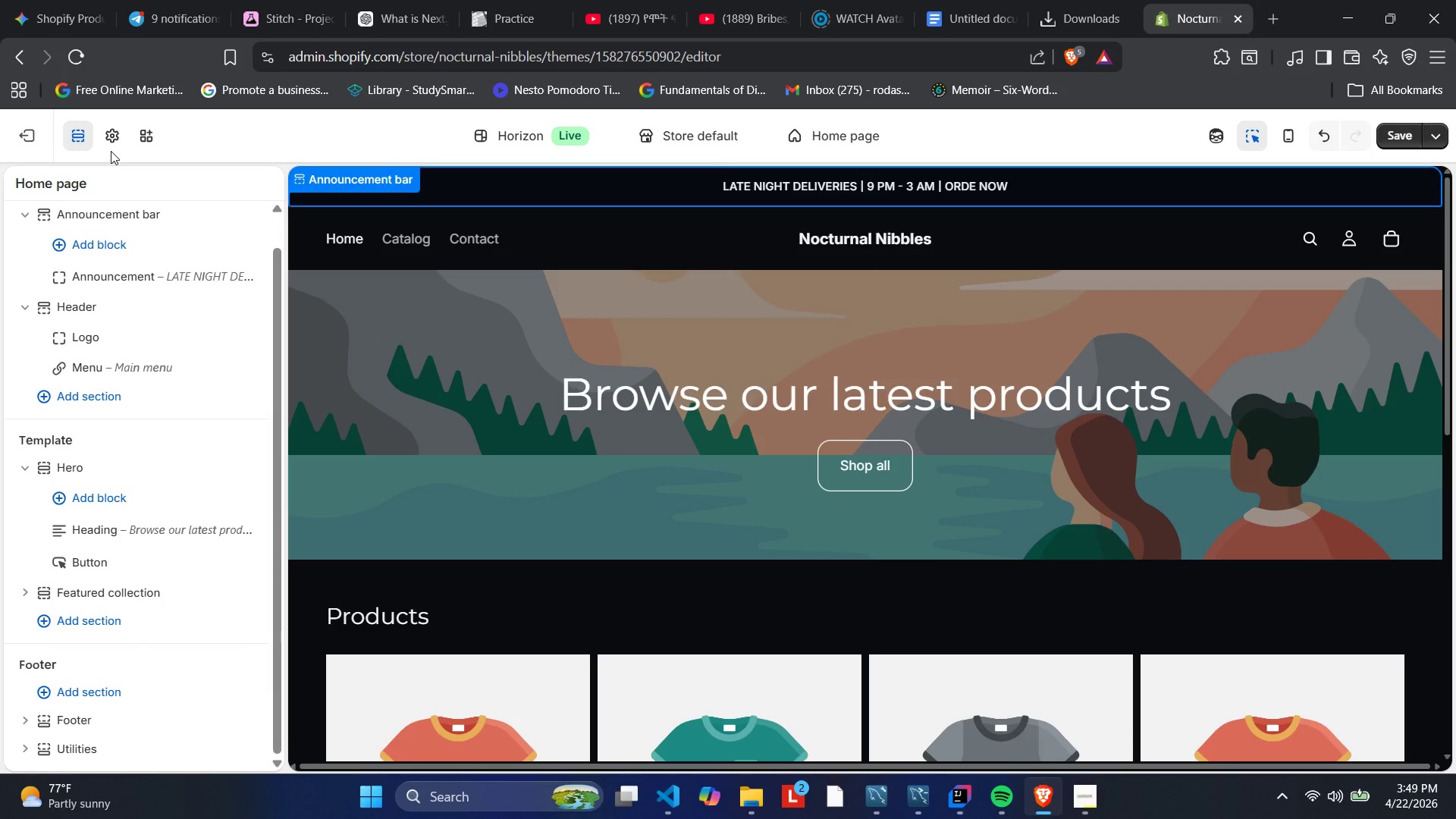 
left_click([111, 151])
 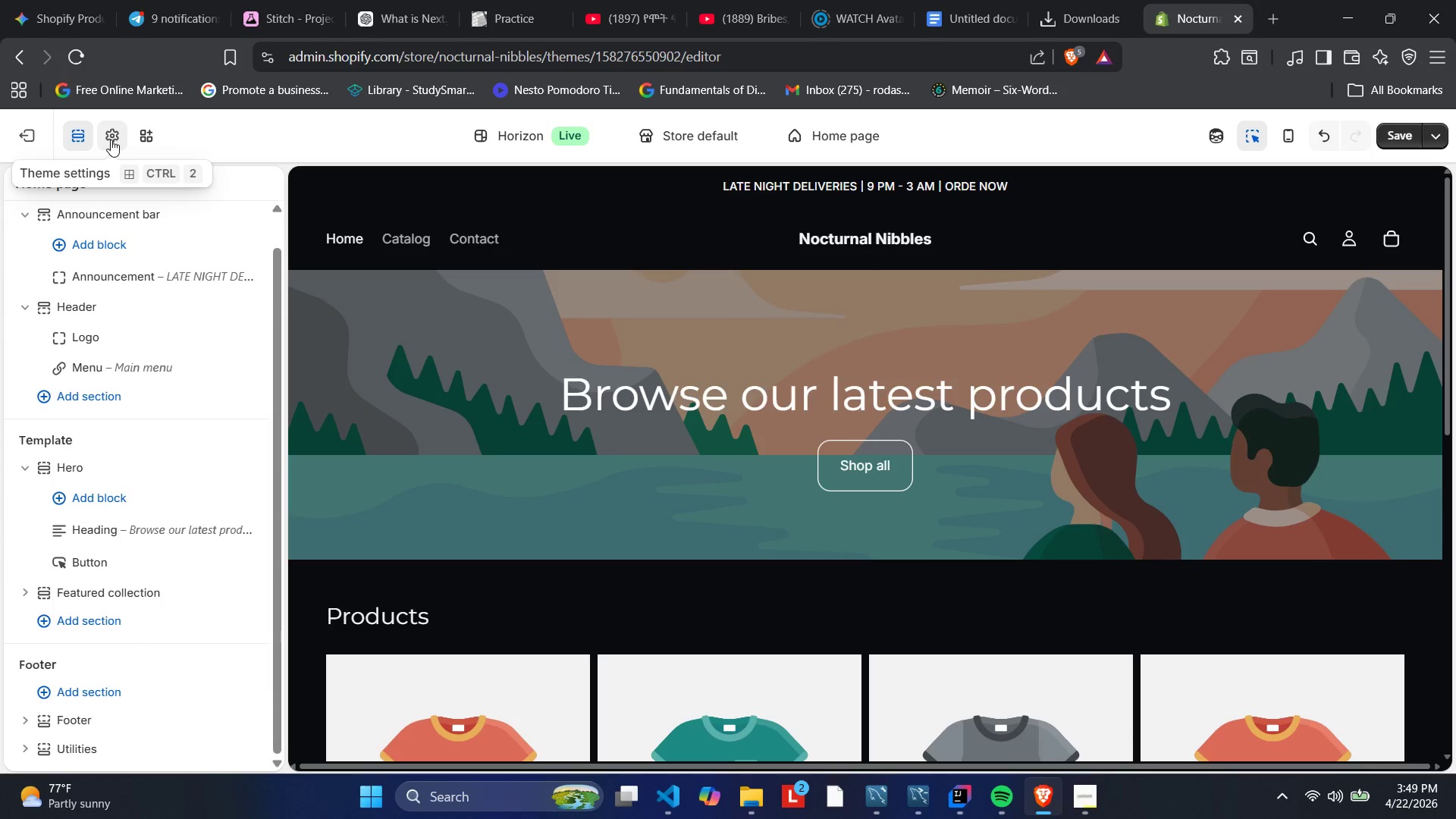 
left_click([111, 140])
 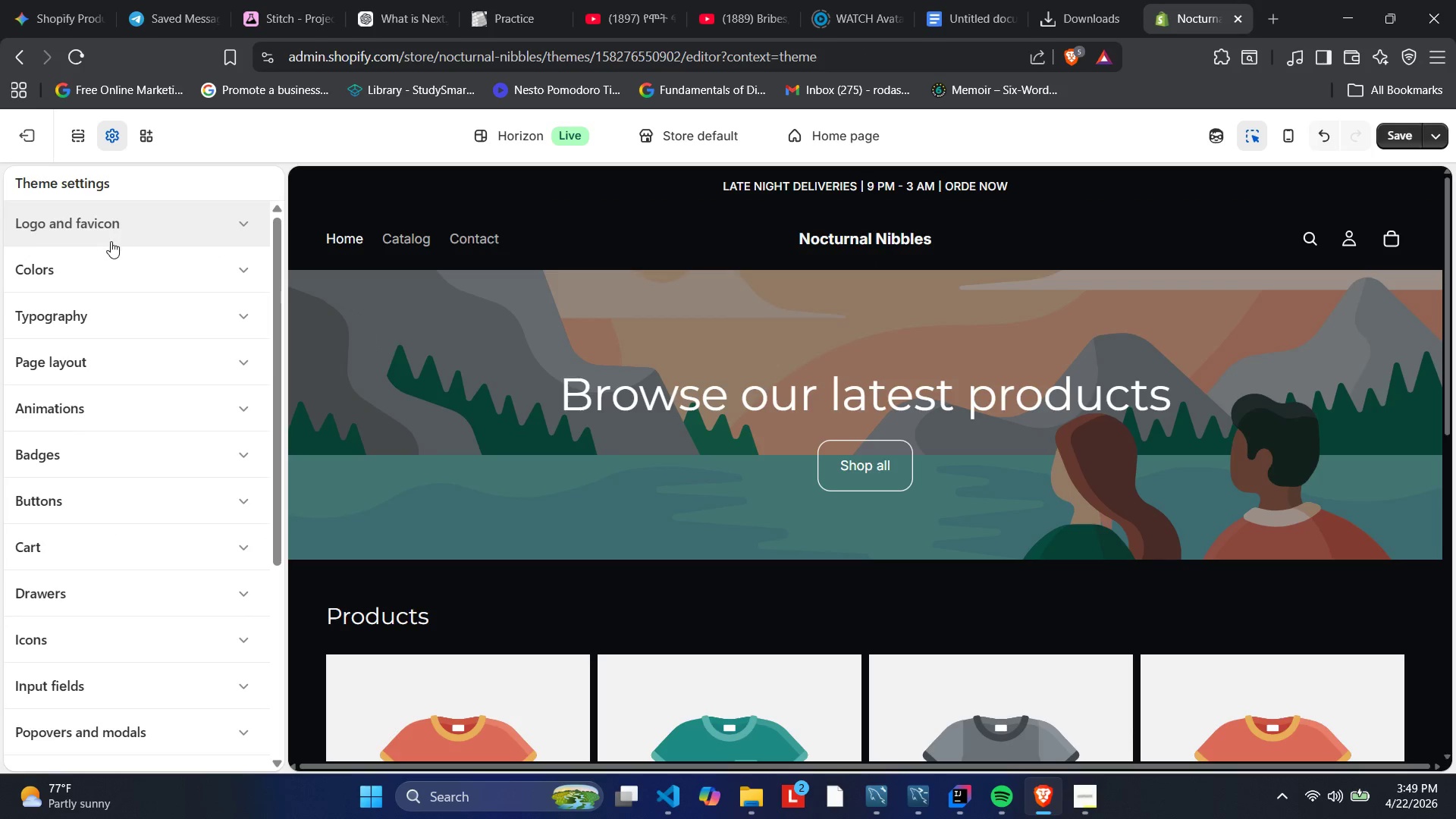 
left_click([105, 265])
 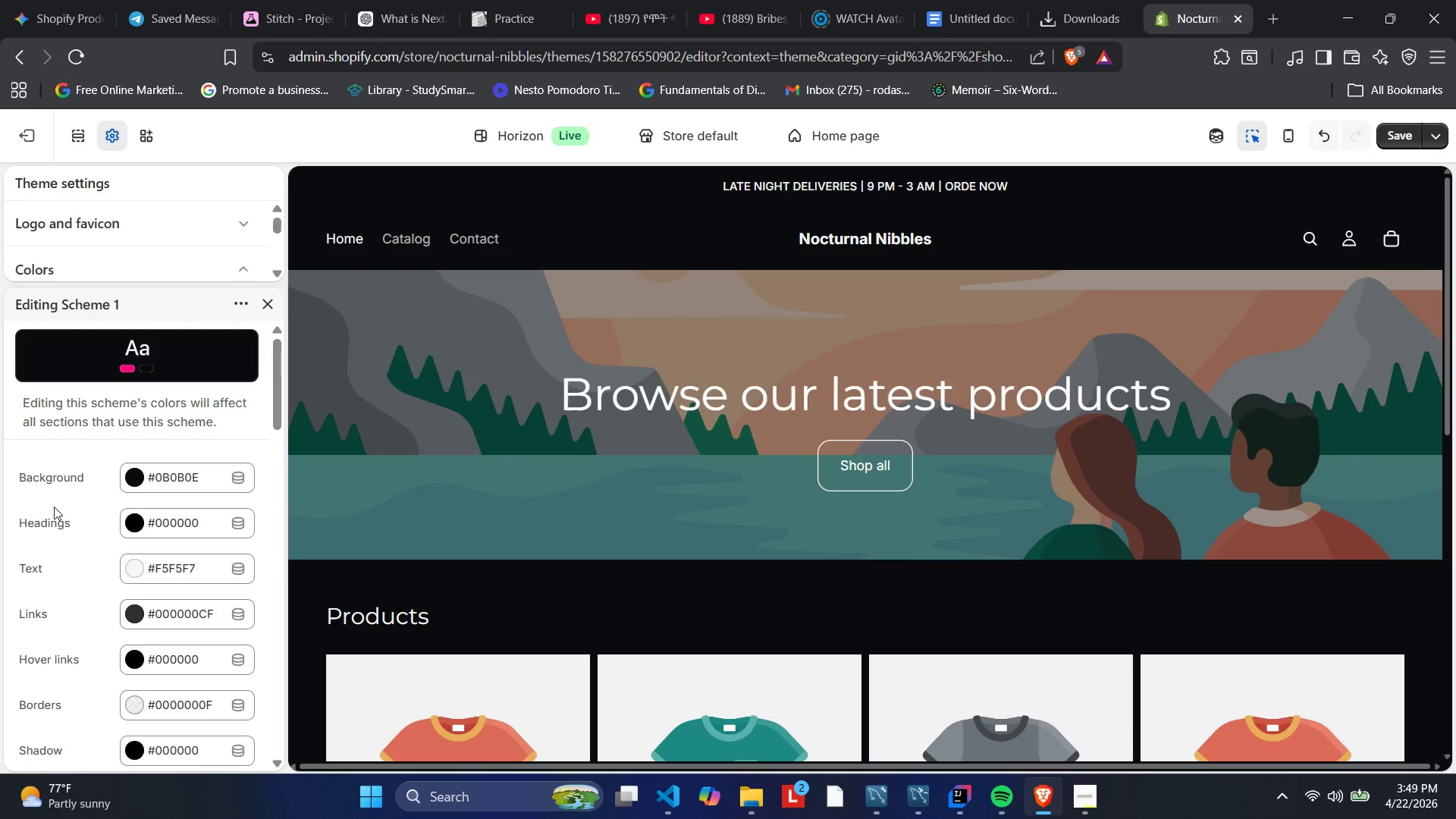 
left_click([830, 171])
 